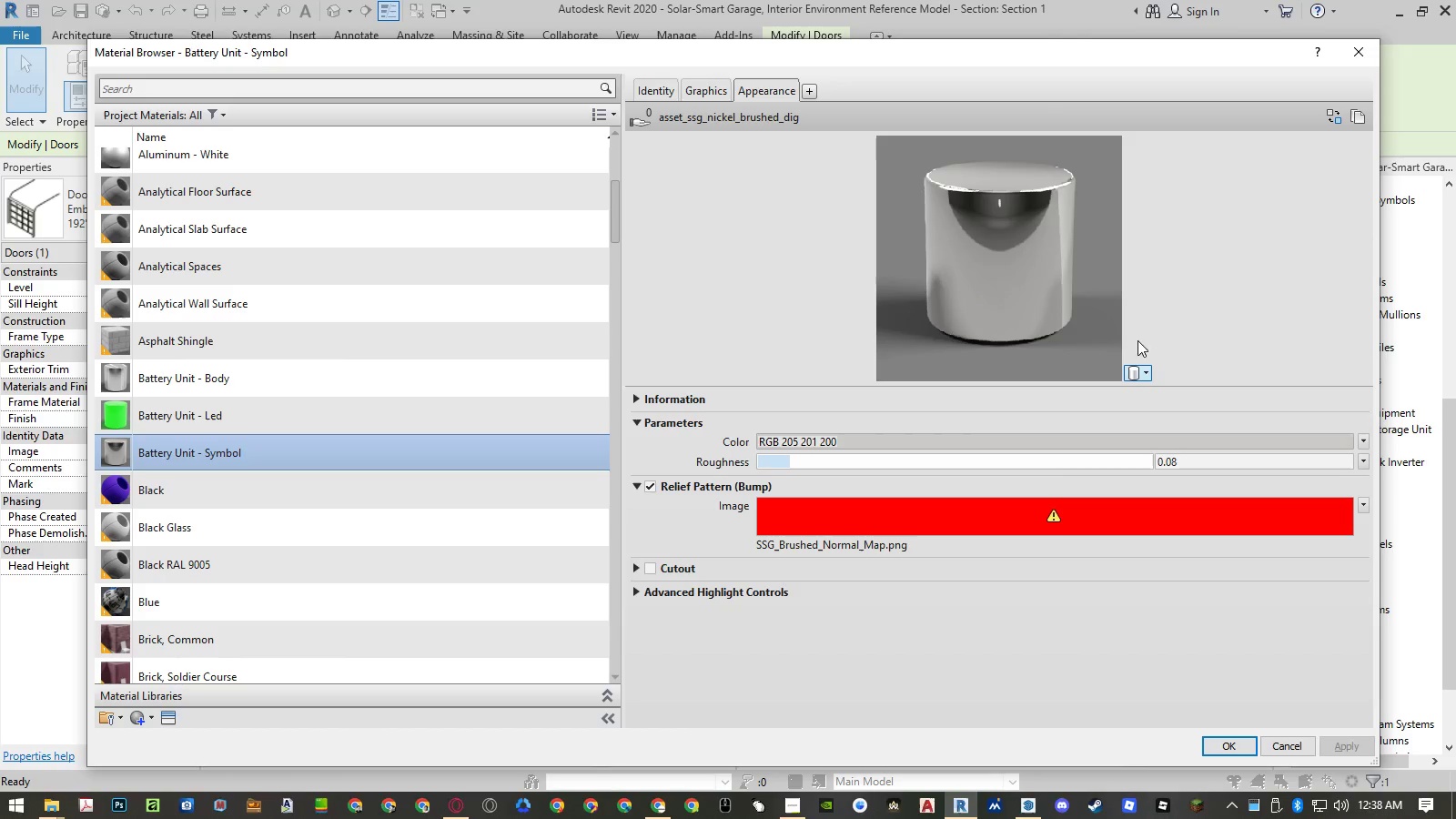 
wait(7.2)
 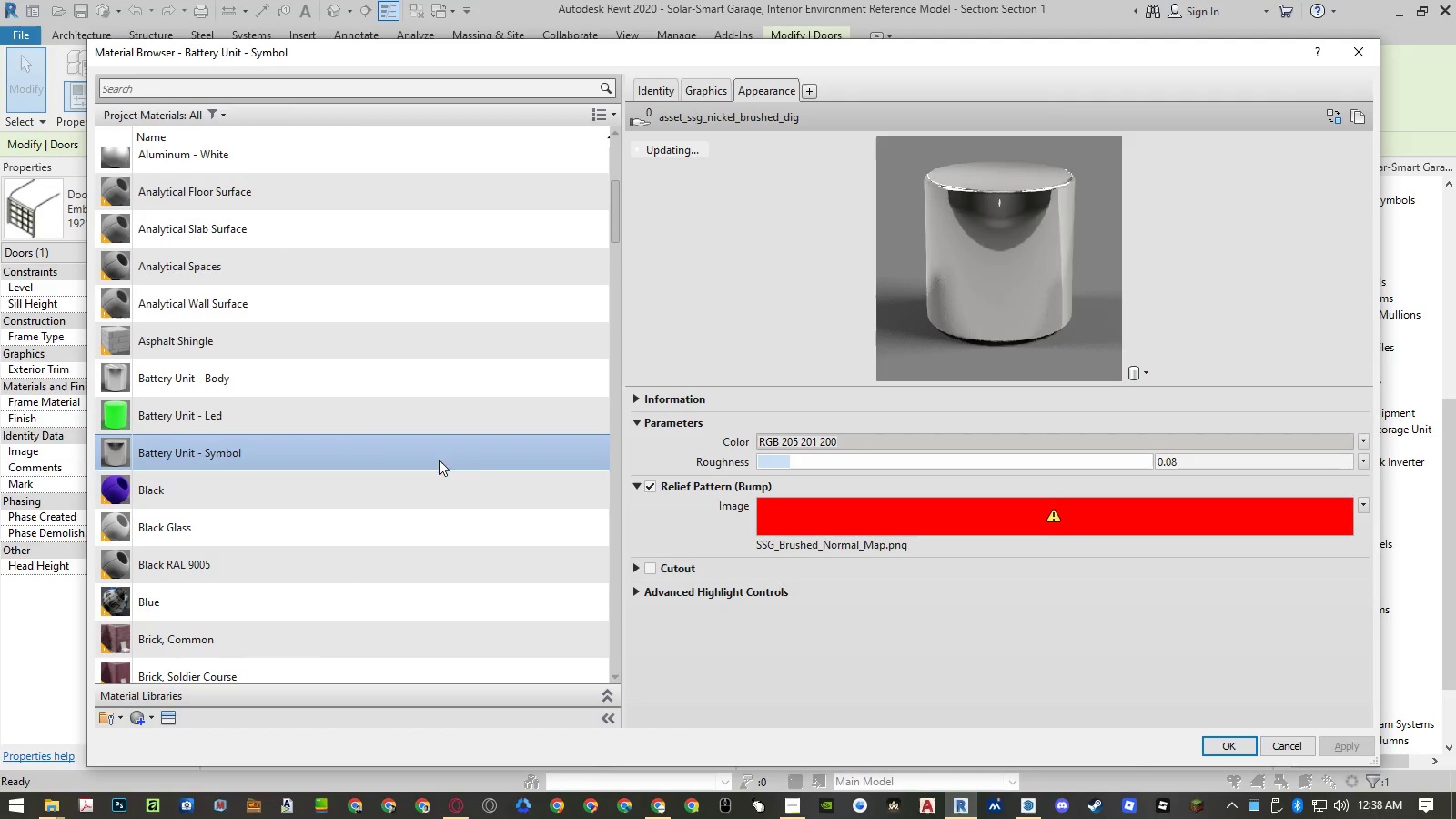 
left_click([1327, 121])
 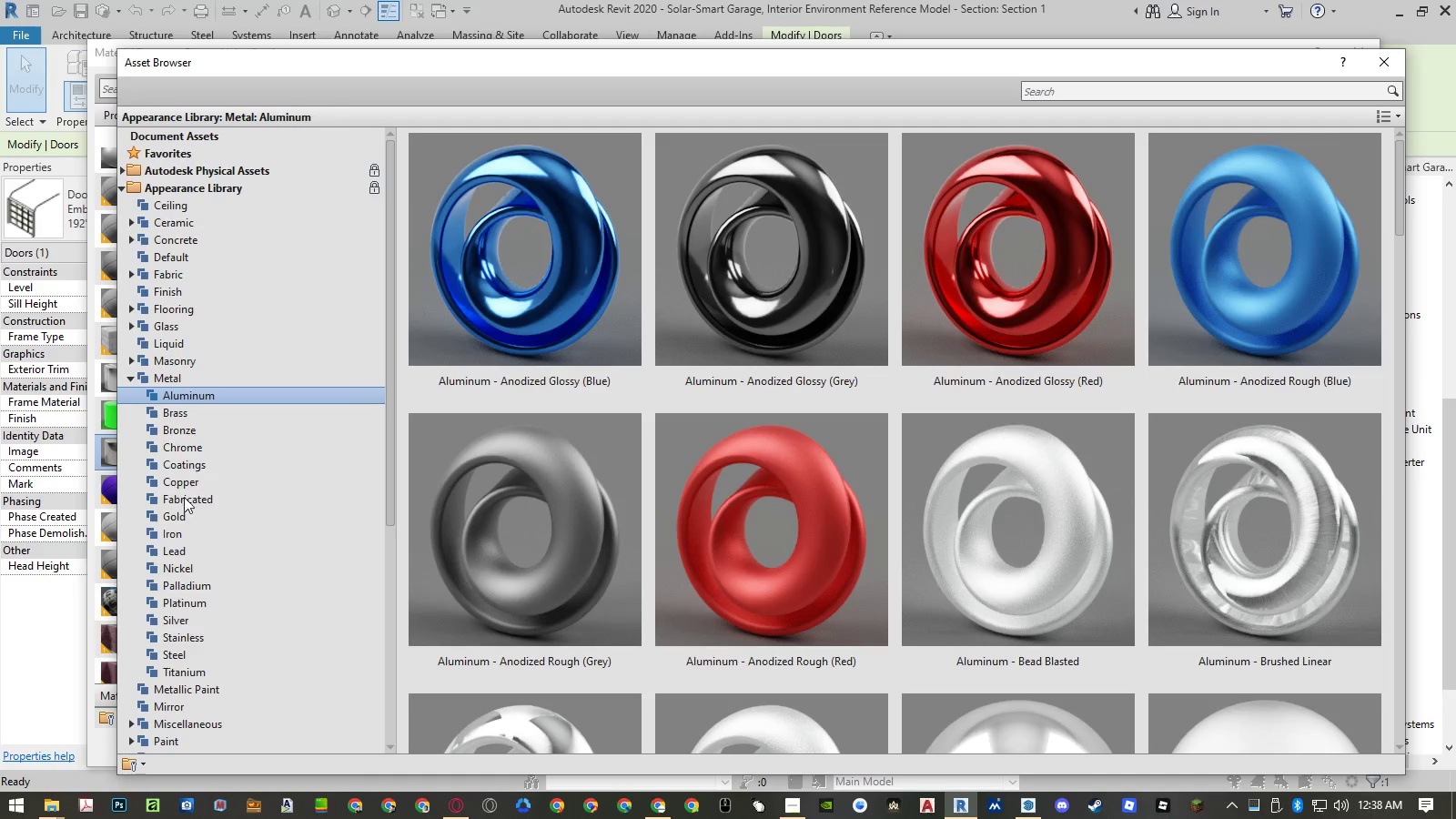 
left_click([188, 563])
 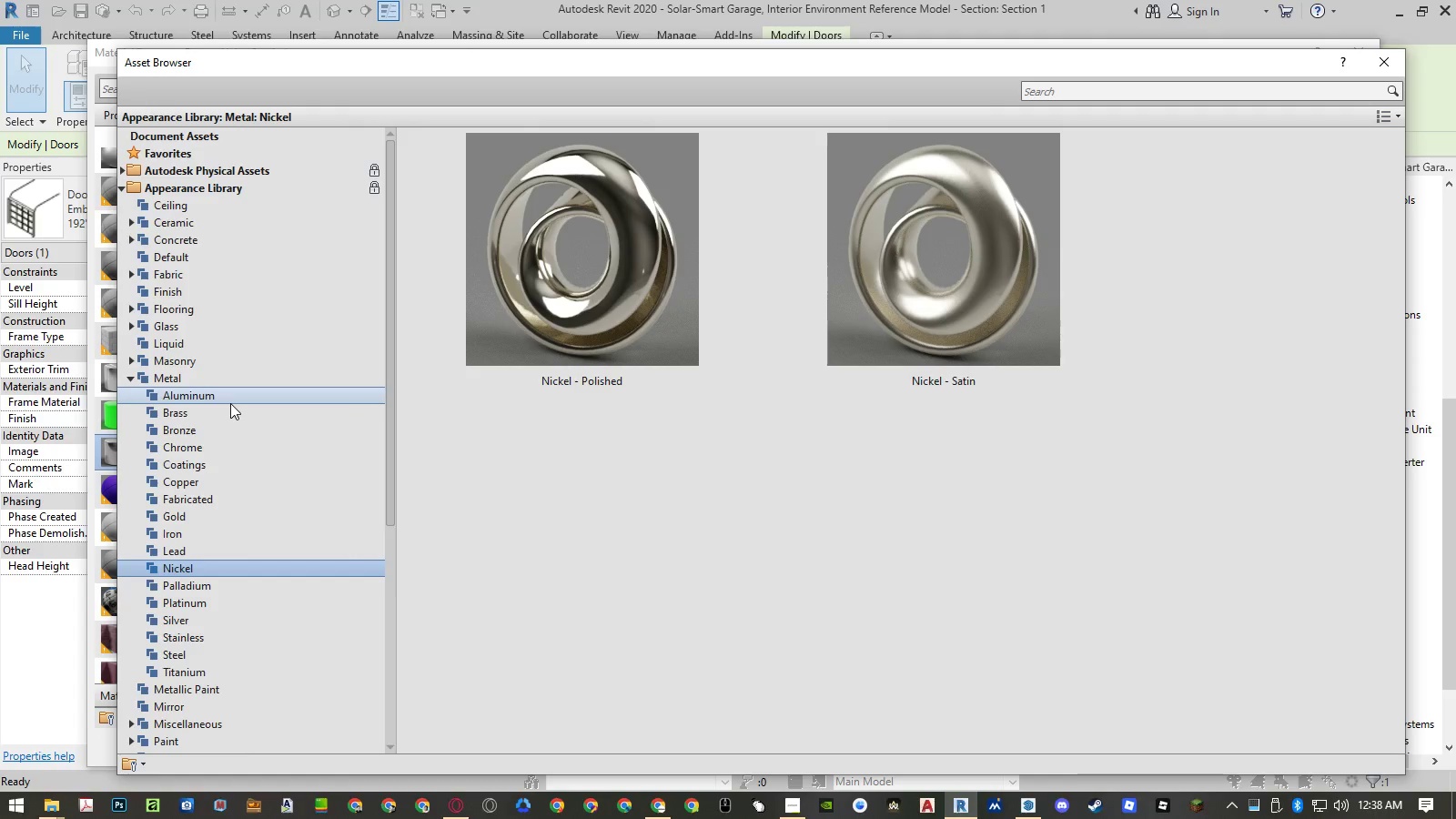 
wait(6.78)
 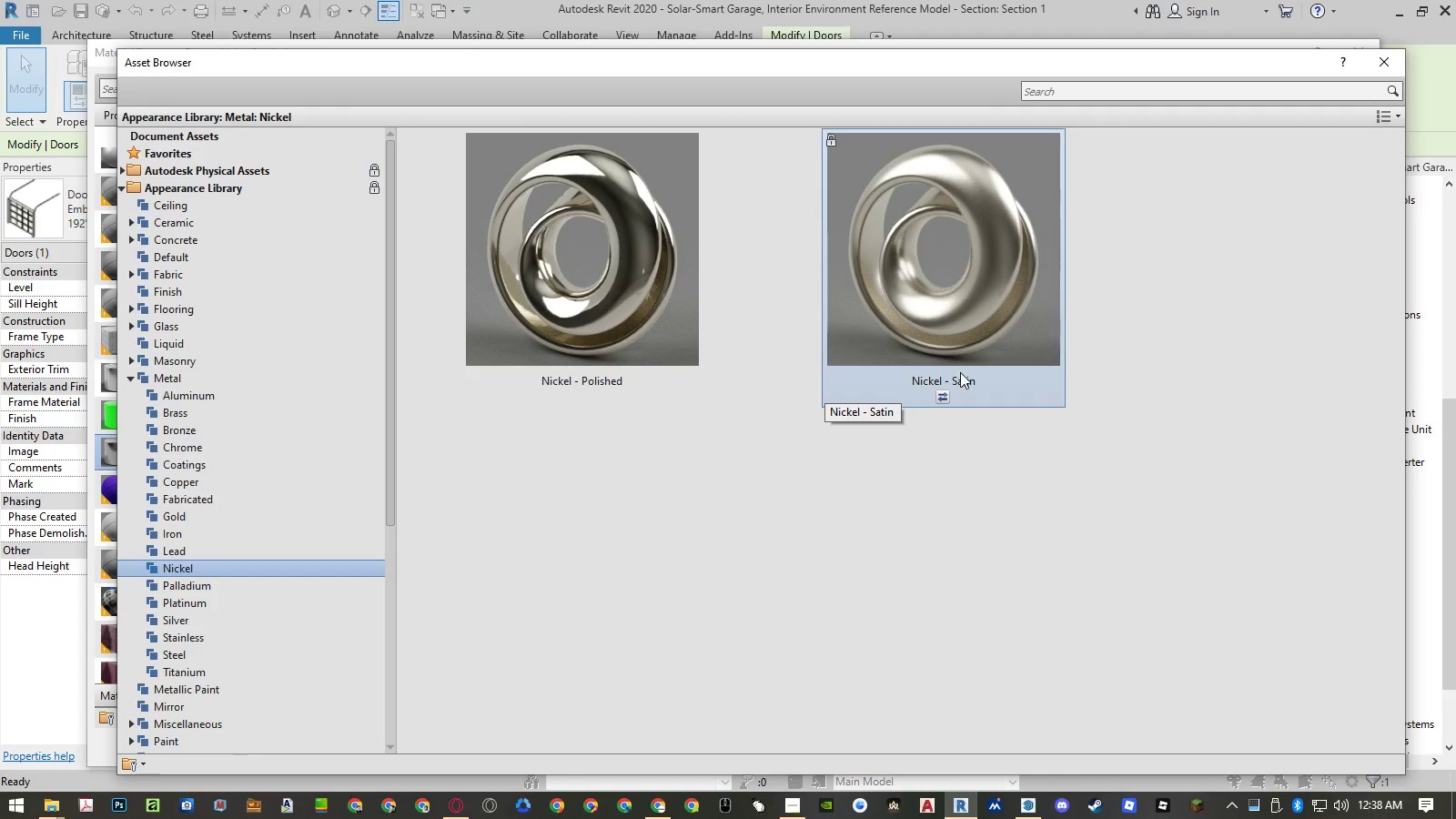 
left_click([202, 640])
 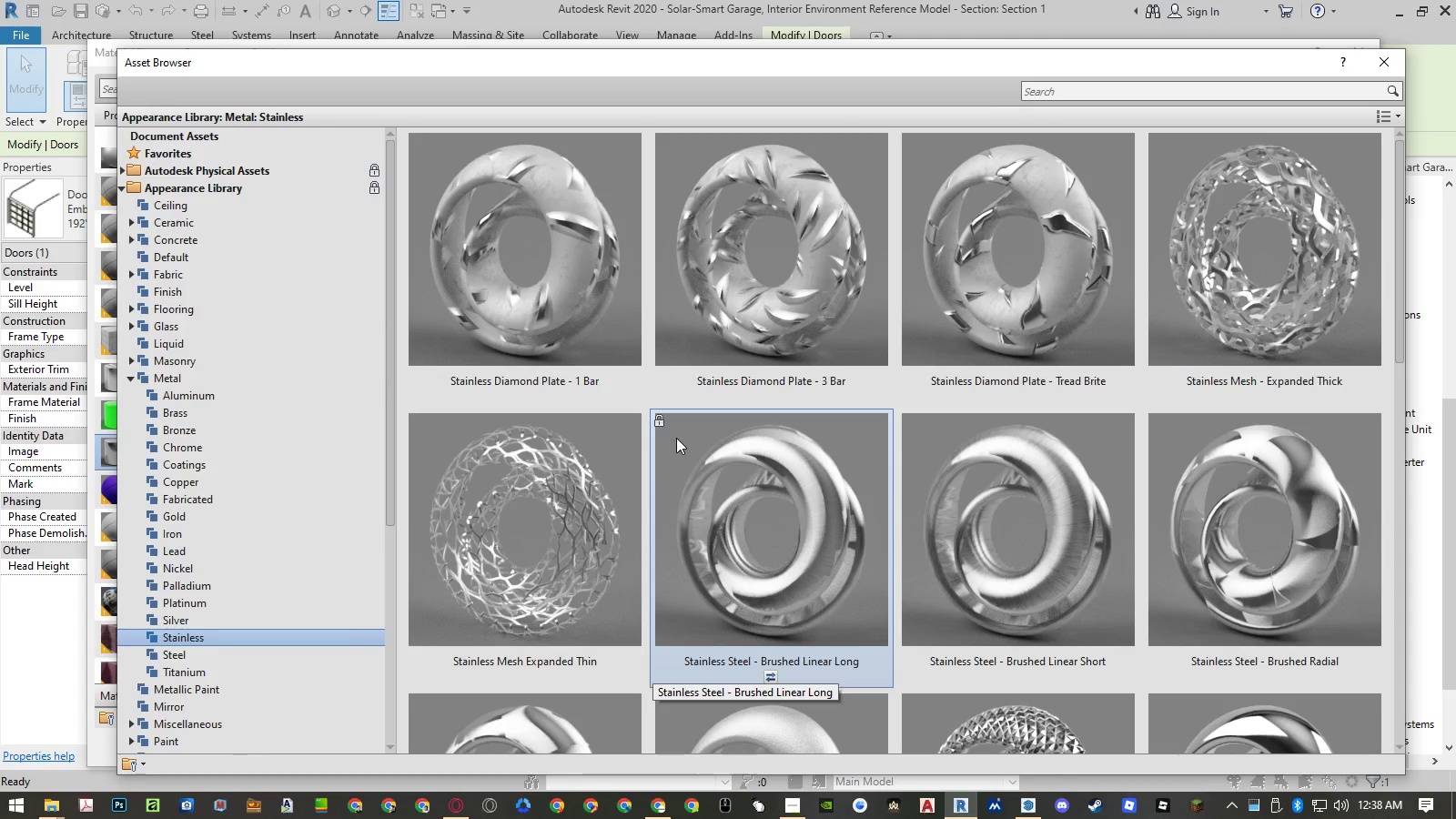 
scroll: coordinate [676, 438], scroll_direction: down, amount: 1.0
 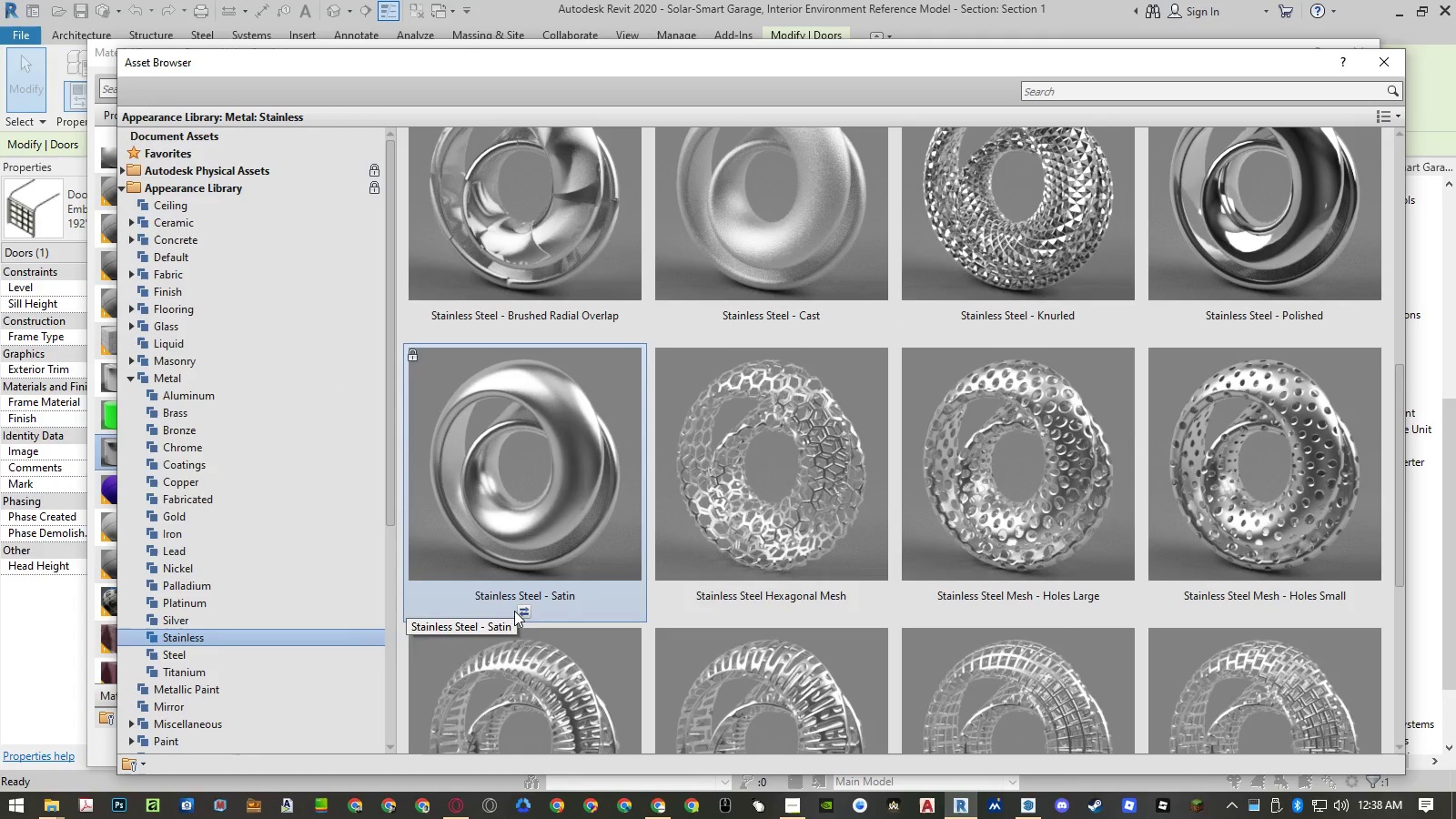 
left_click([522, 611])
 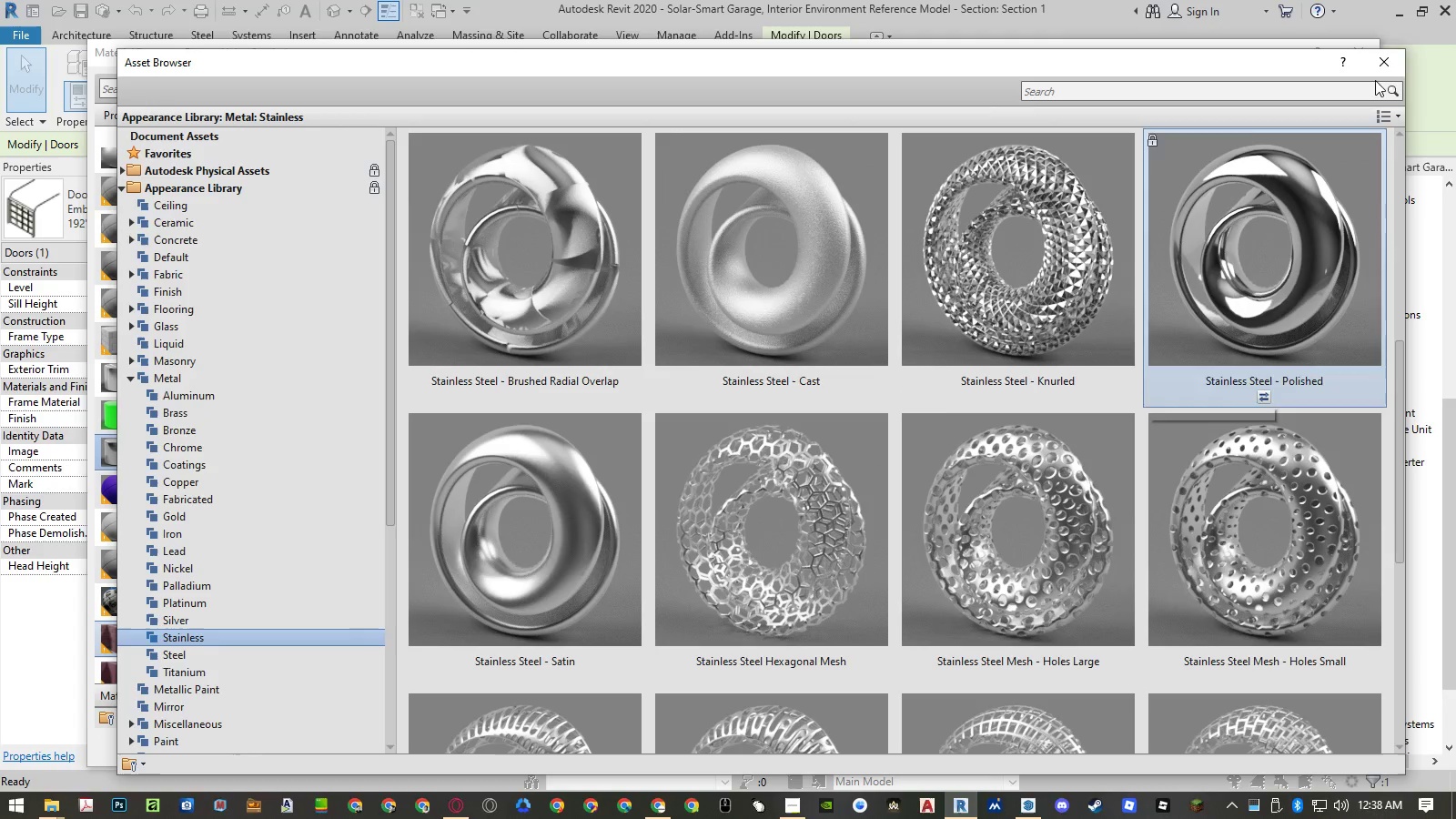 
left_click([1390, 65])
 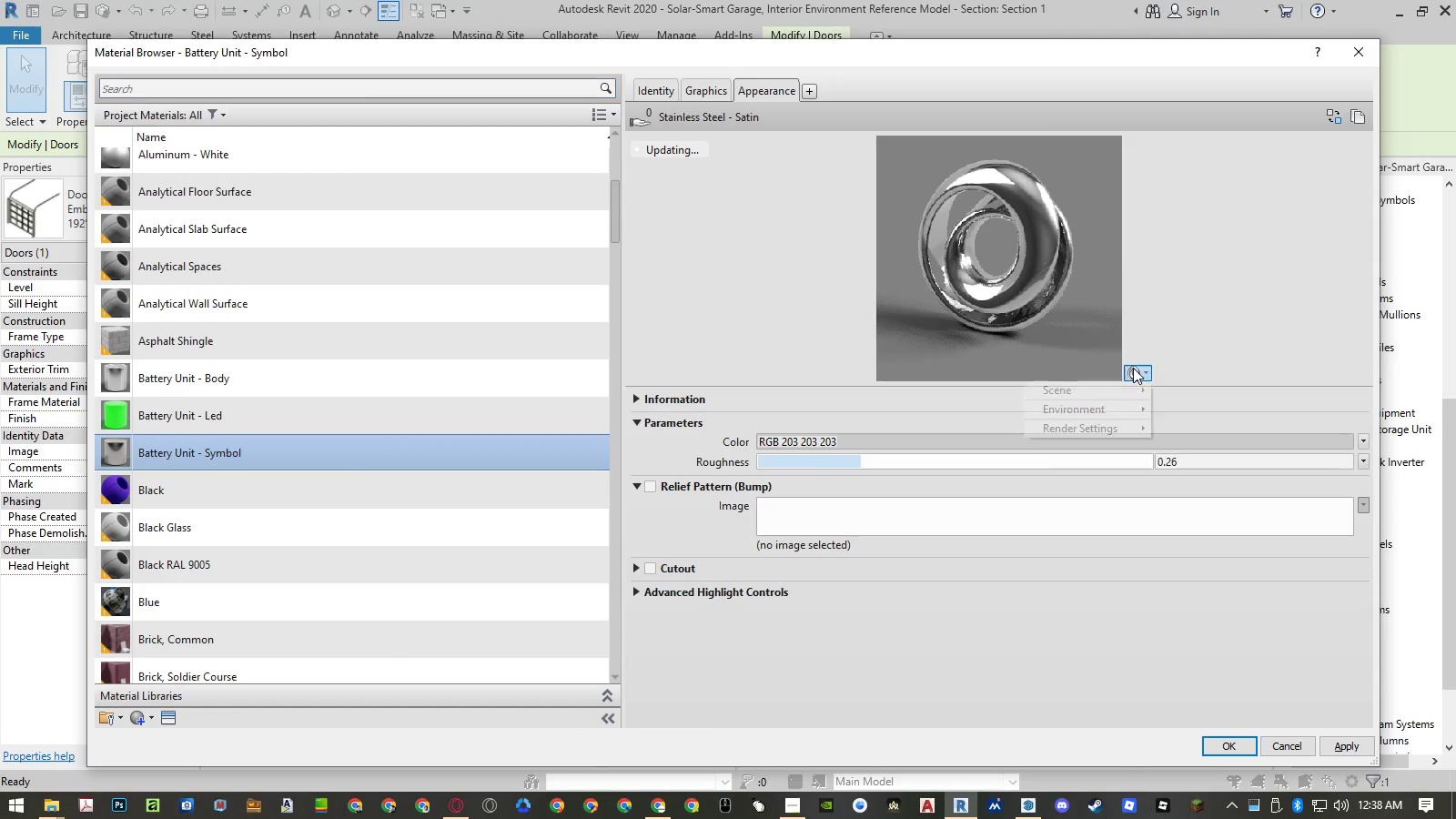 
double_click([1121, 389])
 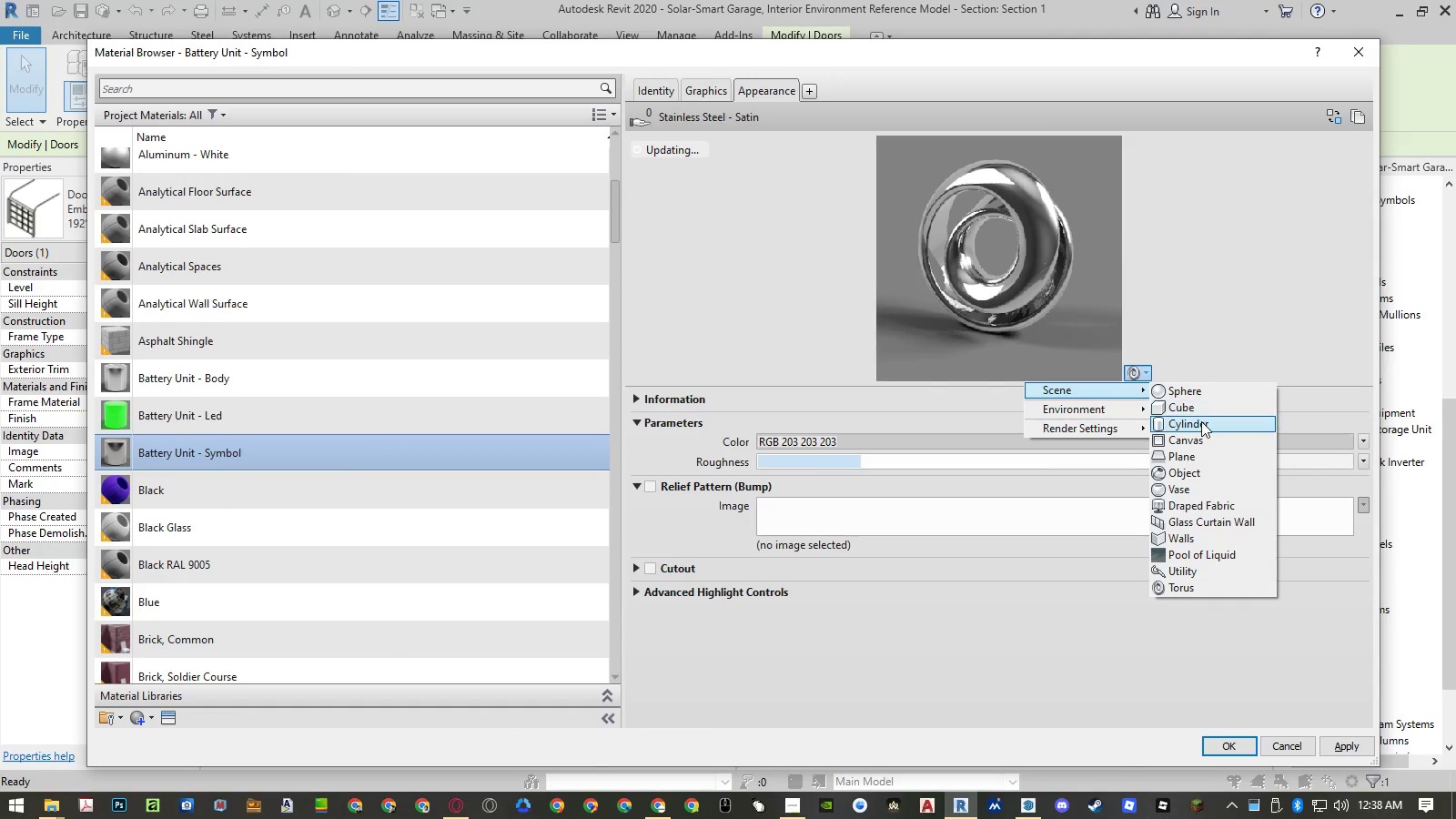 
left_click([1201, 422])
 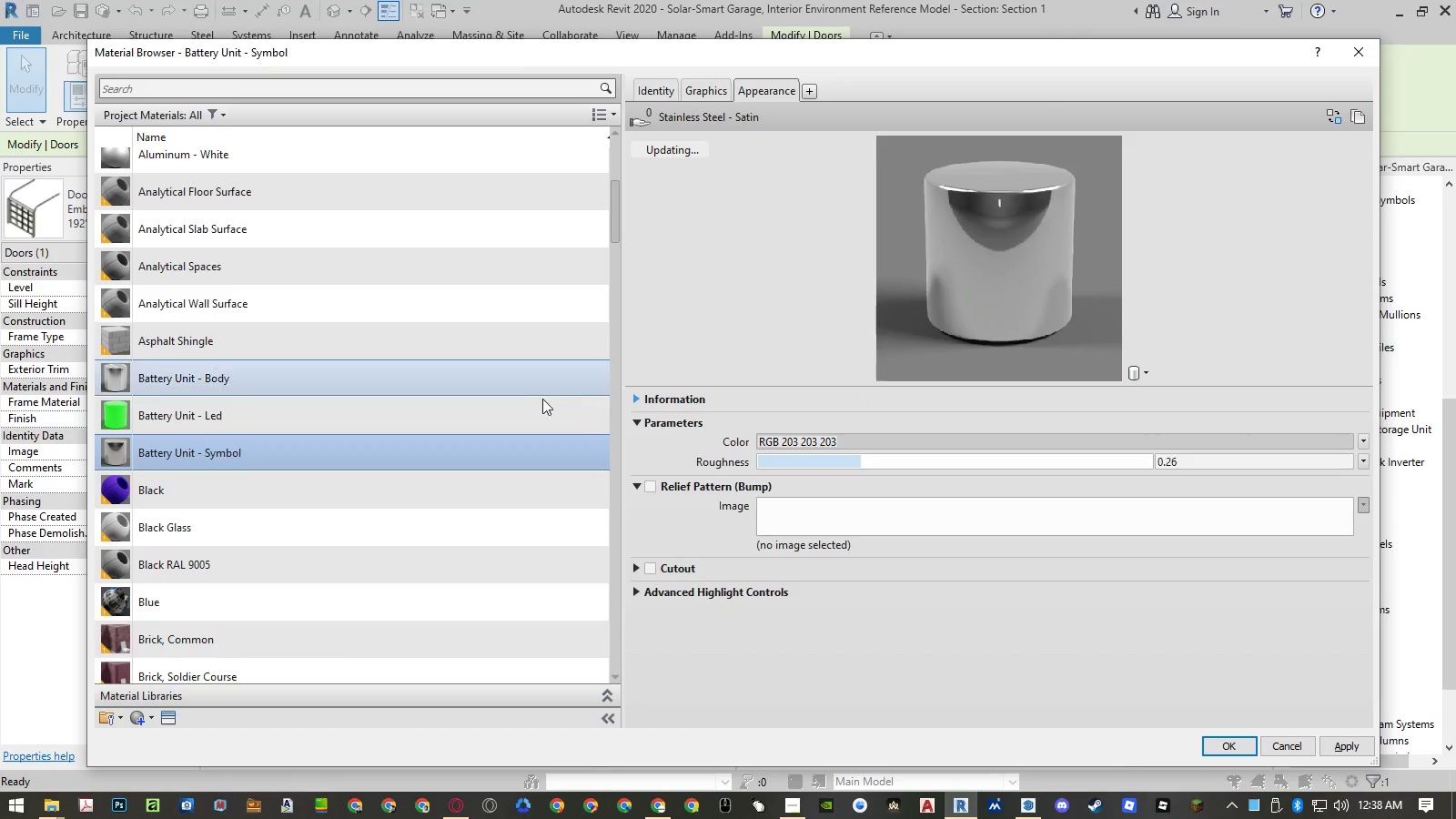 
left_click([493, 409])
 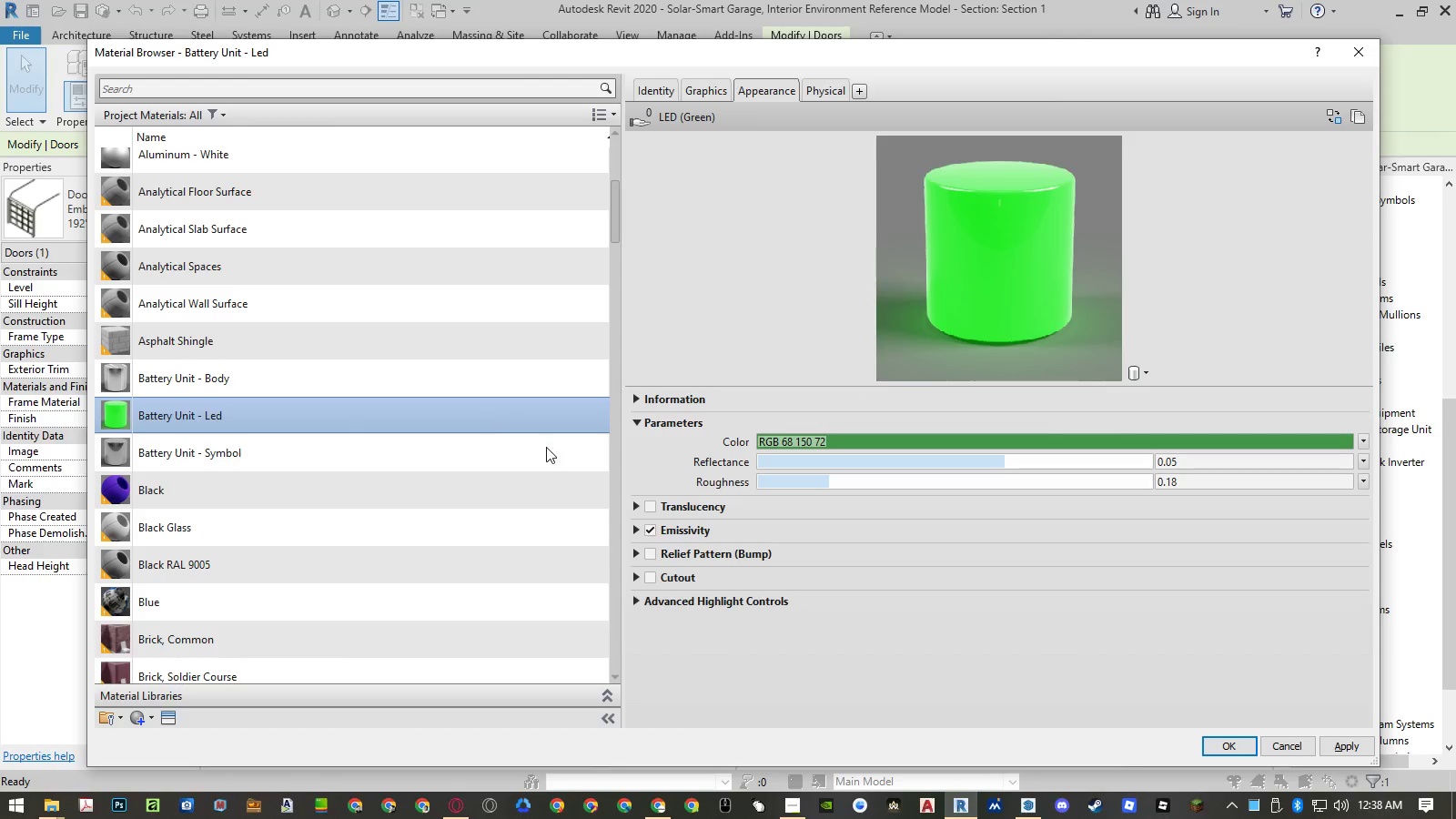 
left_click([632, 531])
 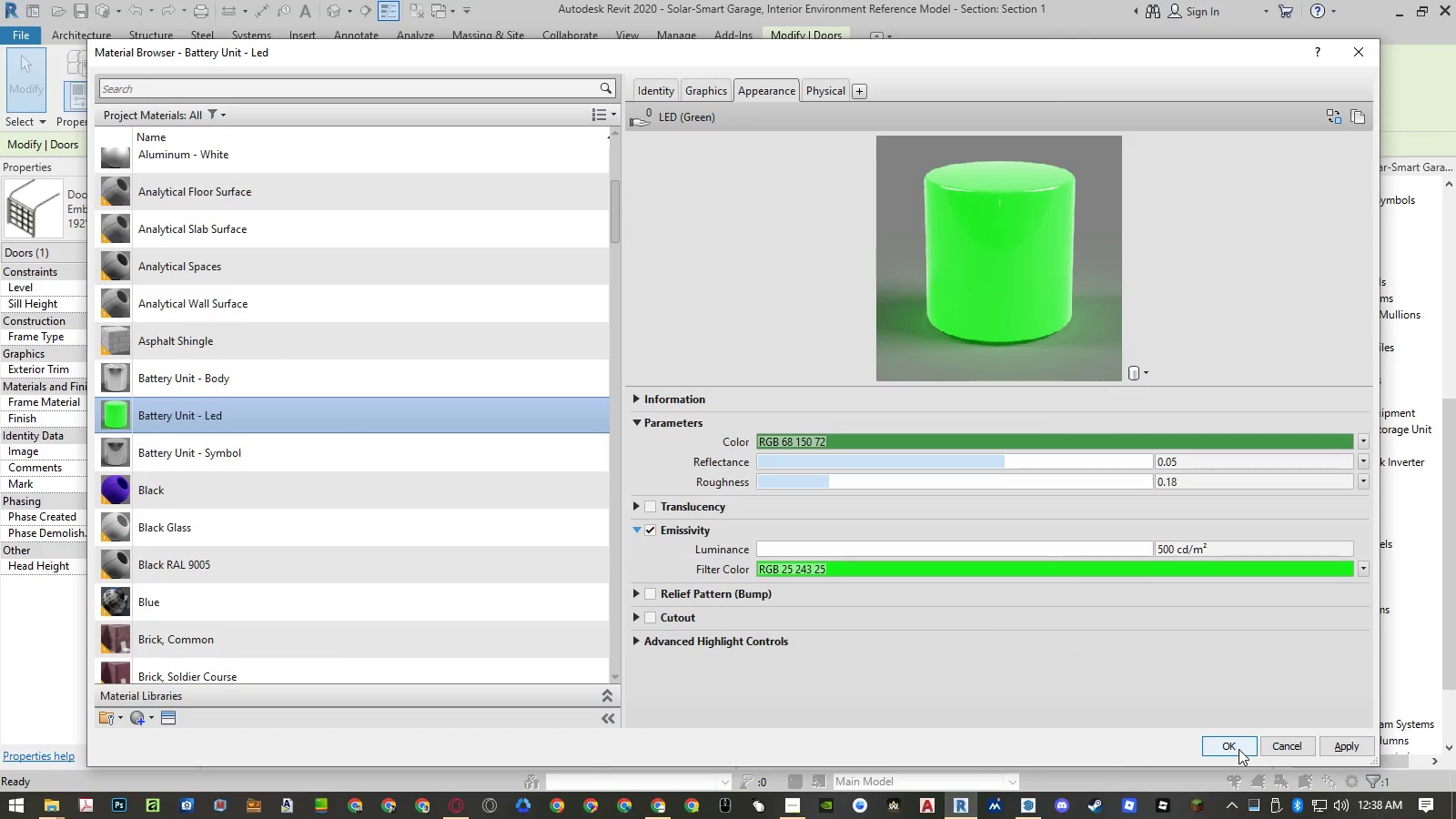 
left_click([696, 96])
 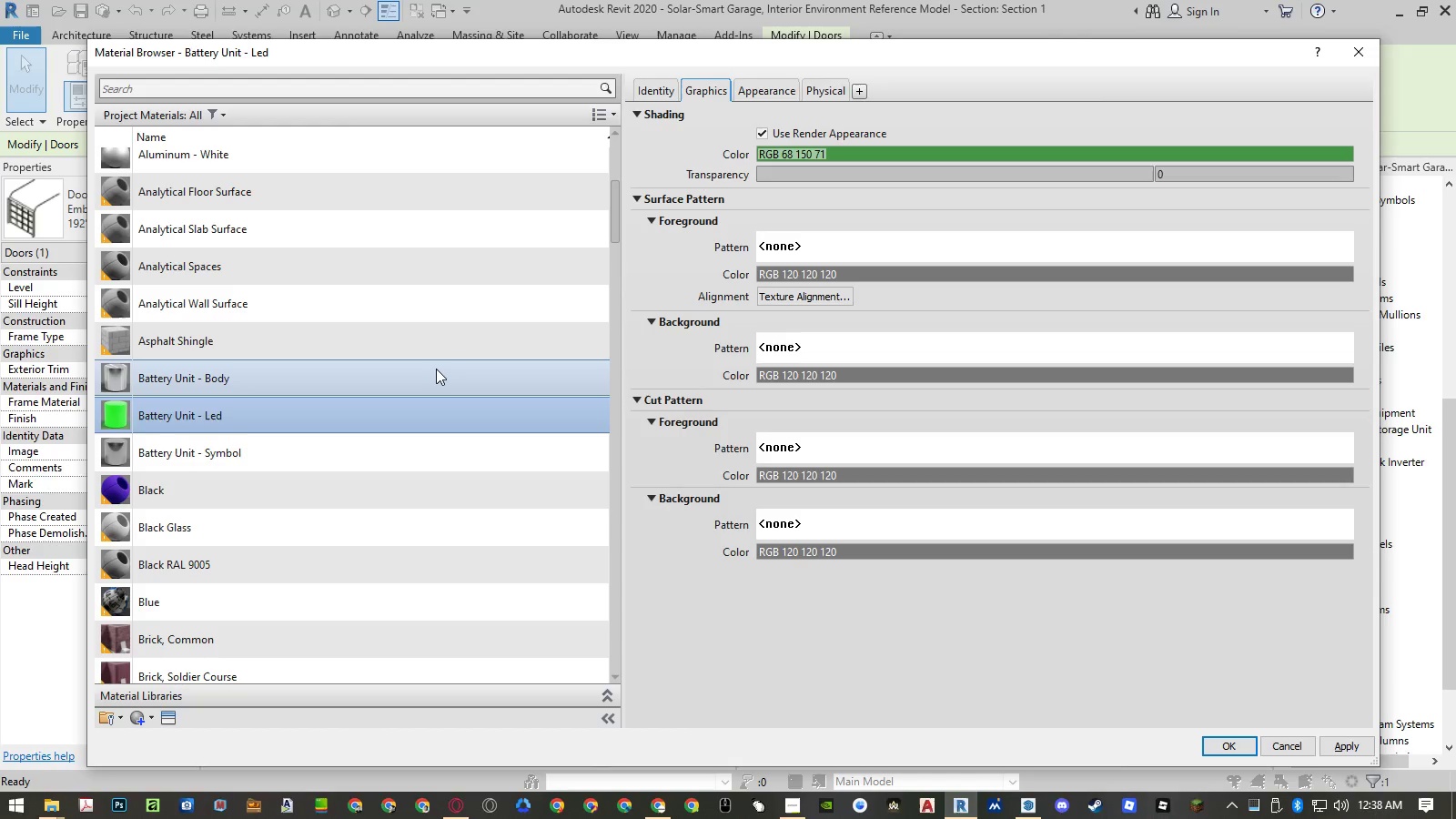 
left_click([435, 369])
 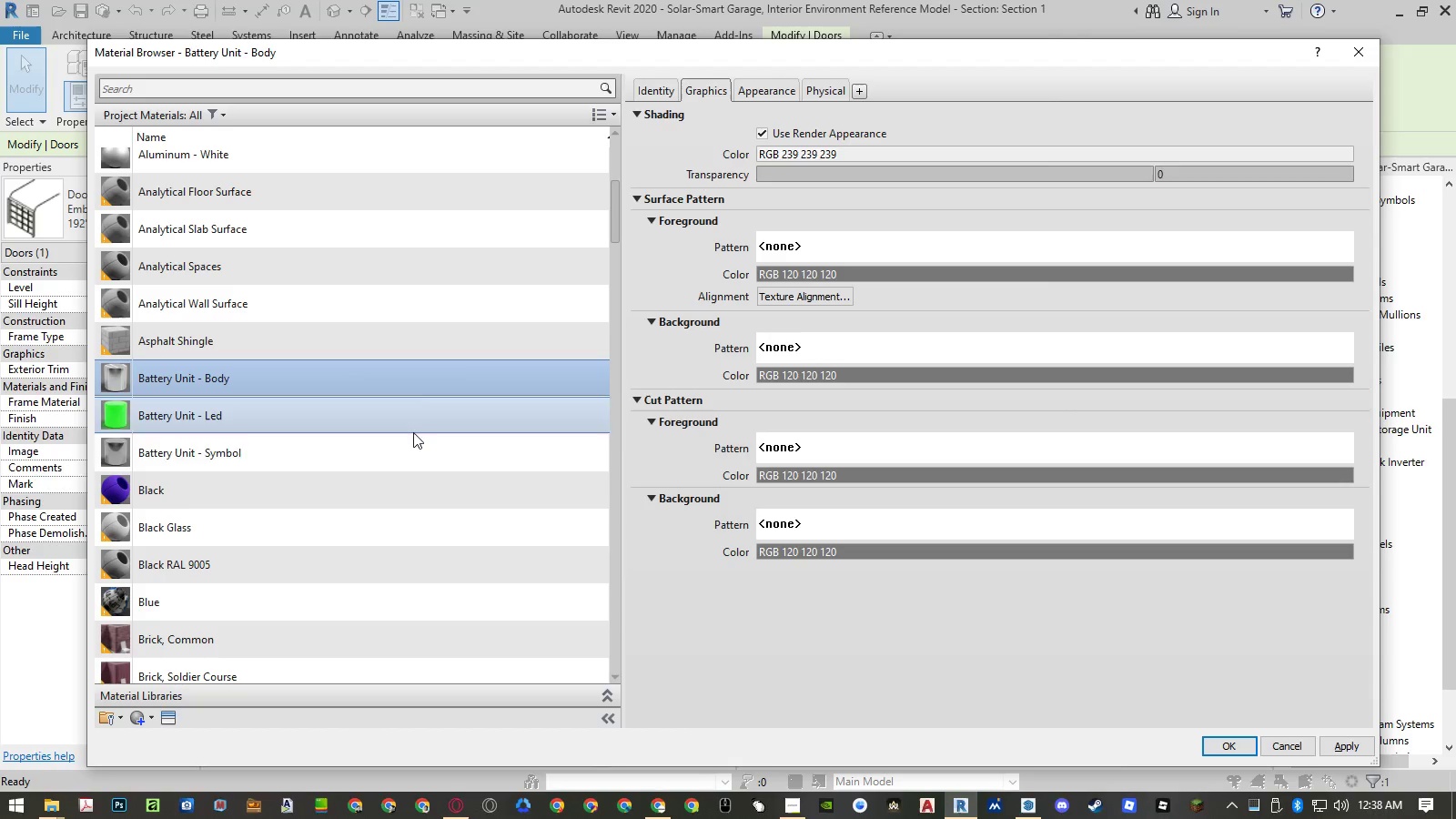 
left_click([406, 448])
 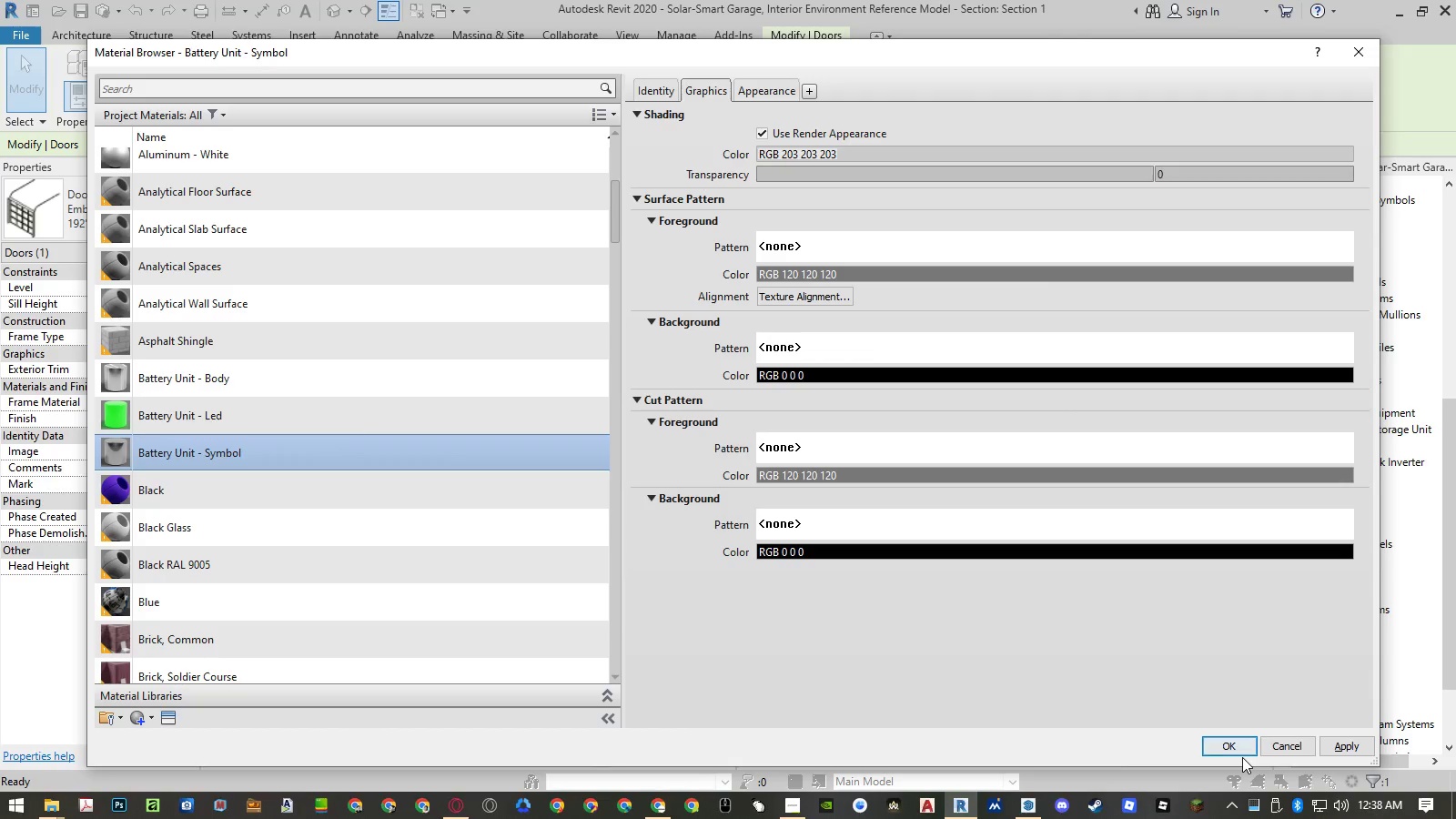 
left_click([1239, 754])
 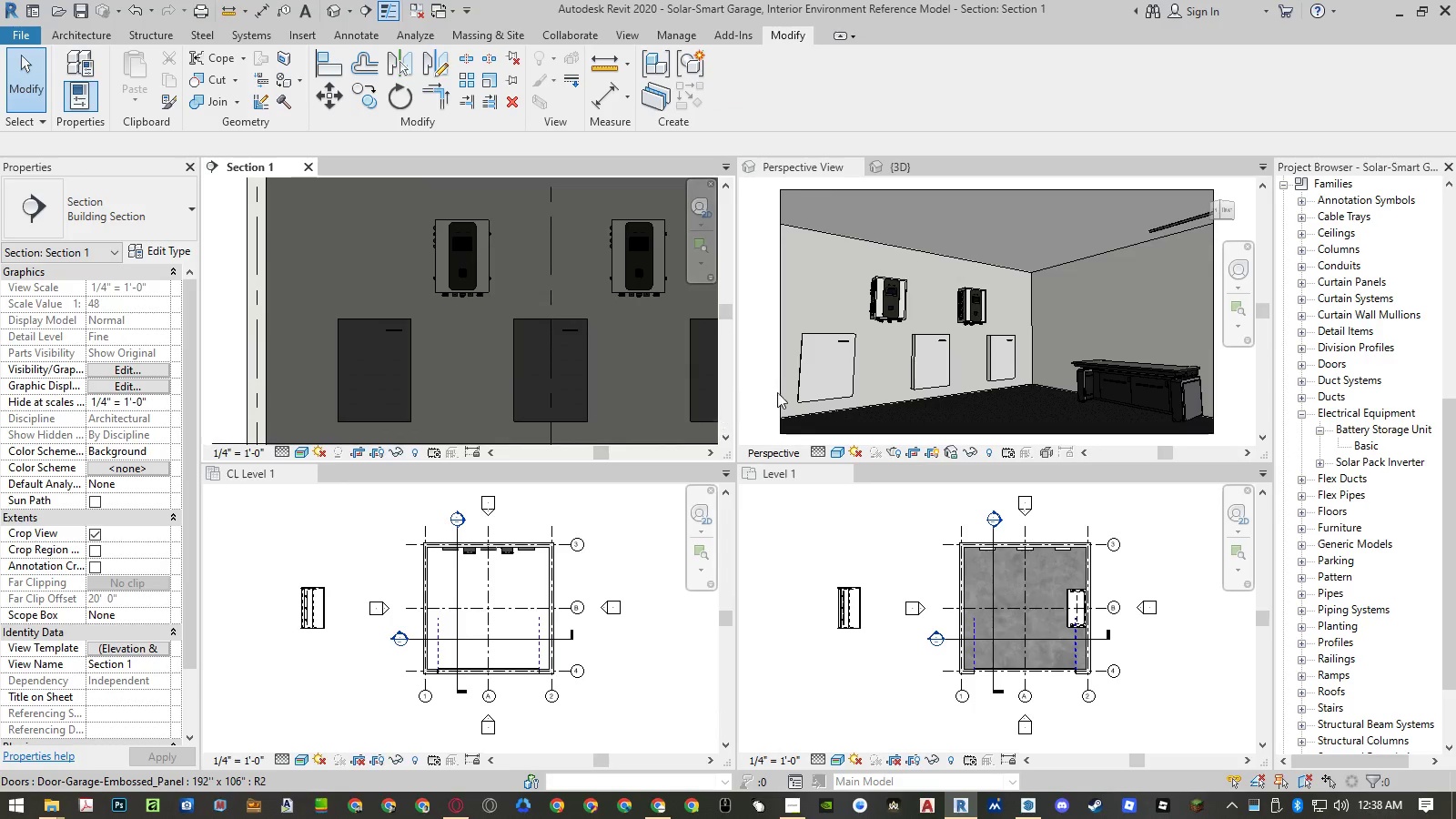 
scroll: coordinate [803, 369], scroll_direction: up, amount: 4.0
 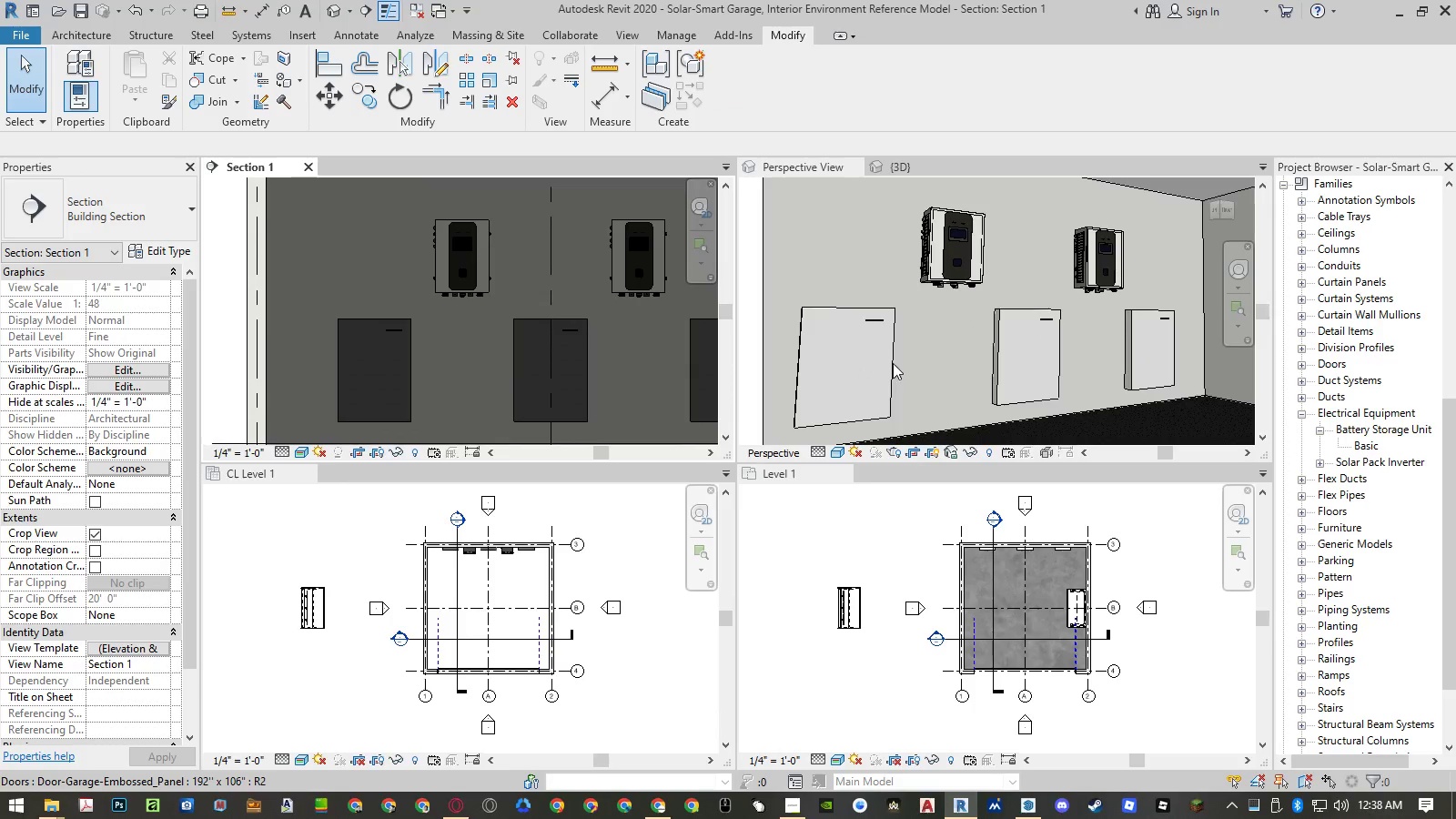 
left_click([893, 363])
 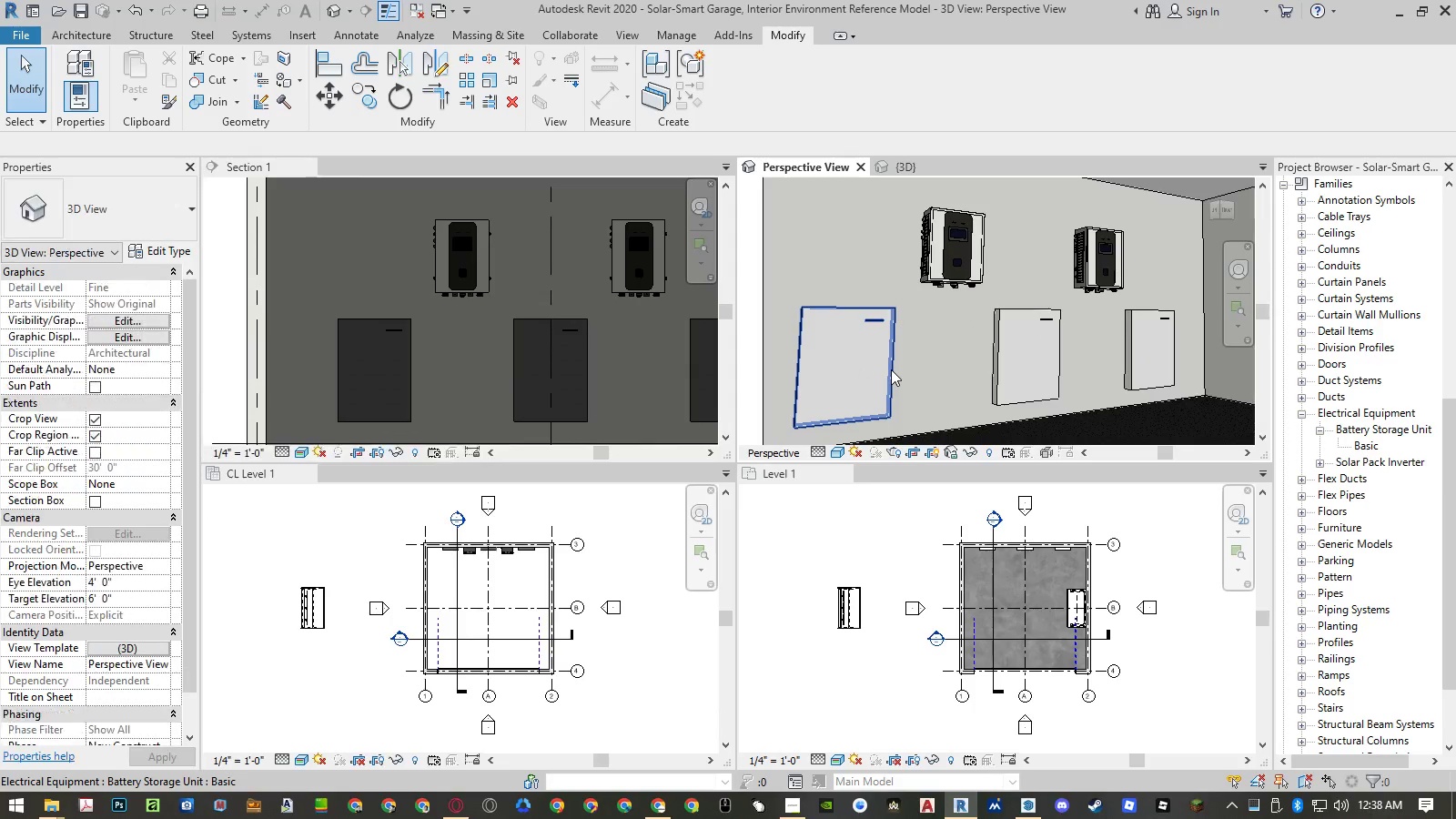 
left_click([891, 369])
 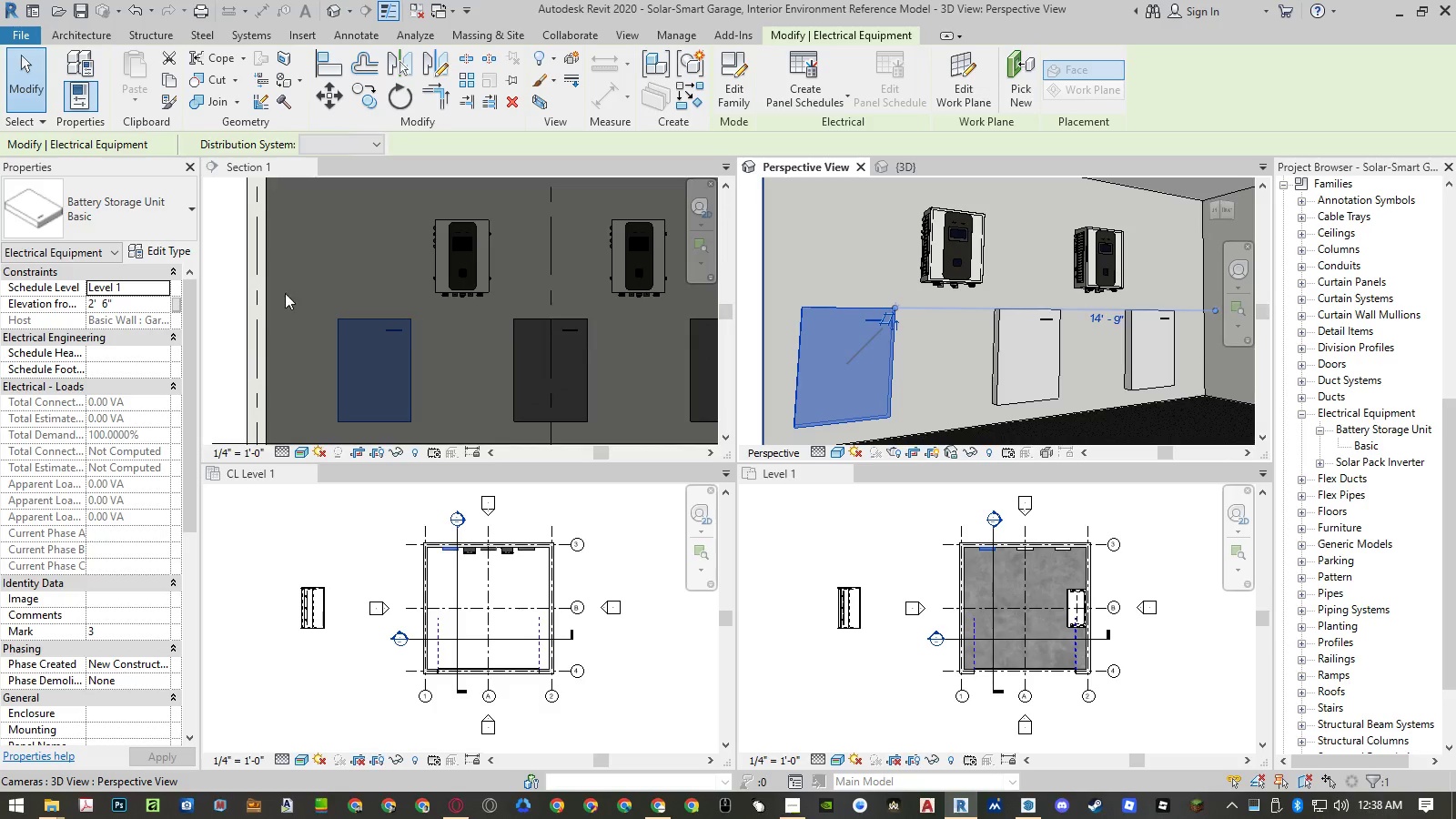 
left_click([176, 256])
 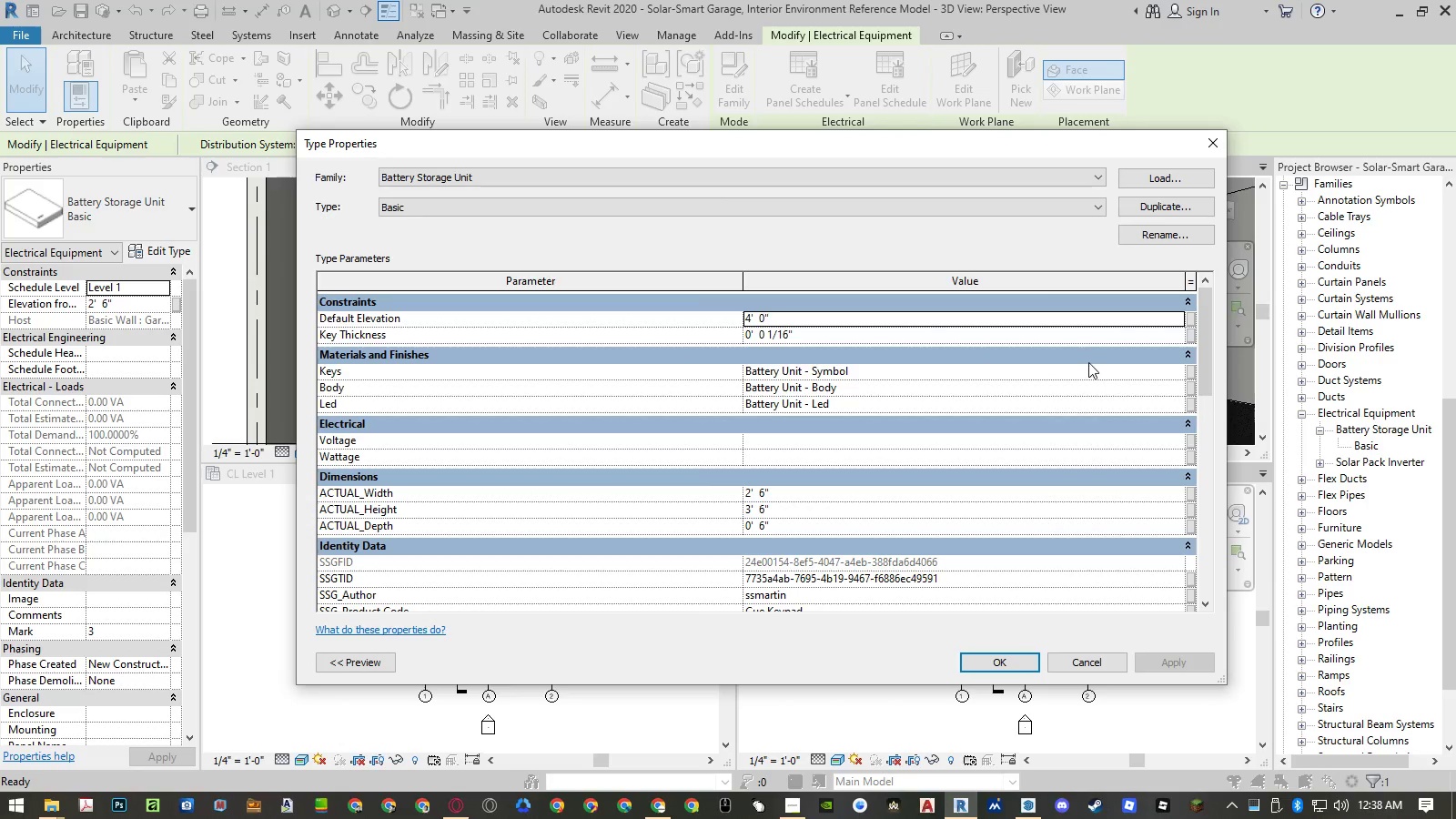 
left_click([1177, 389])
 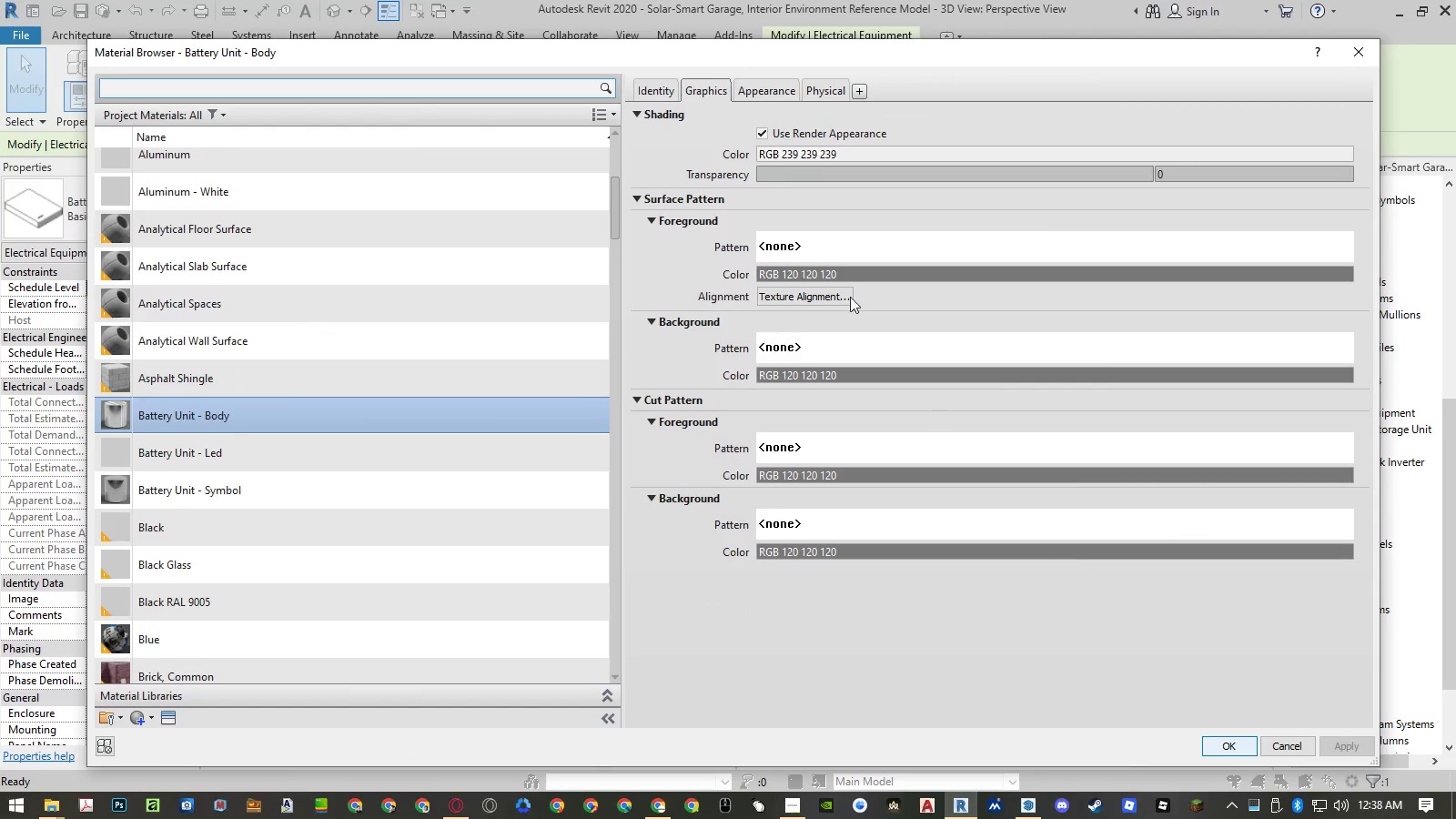 
left_click([771, 89])
 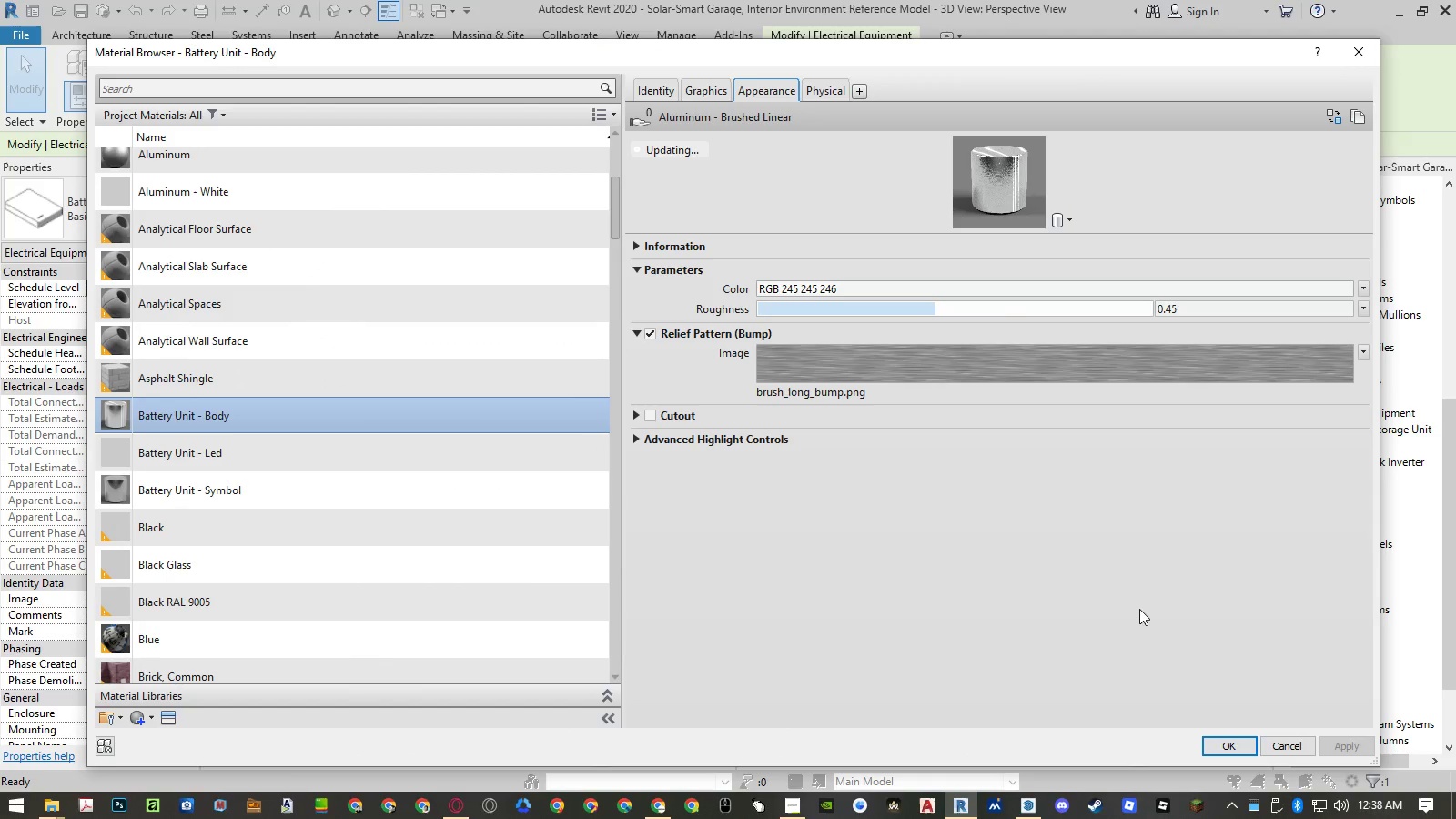 
left_click([1237, 737])
 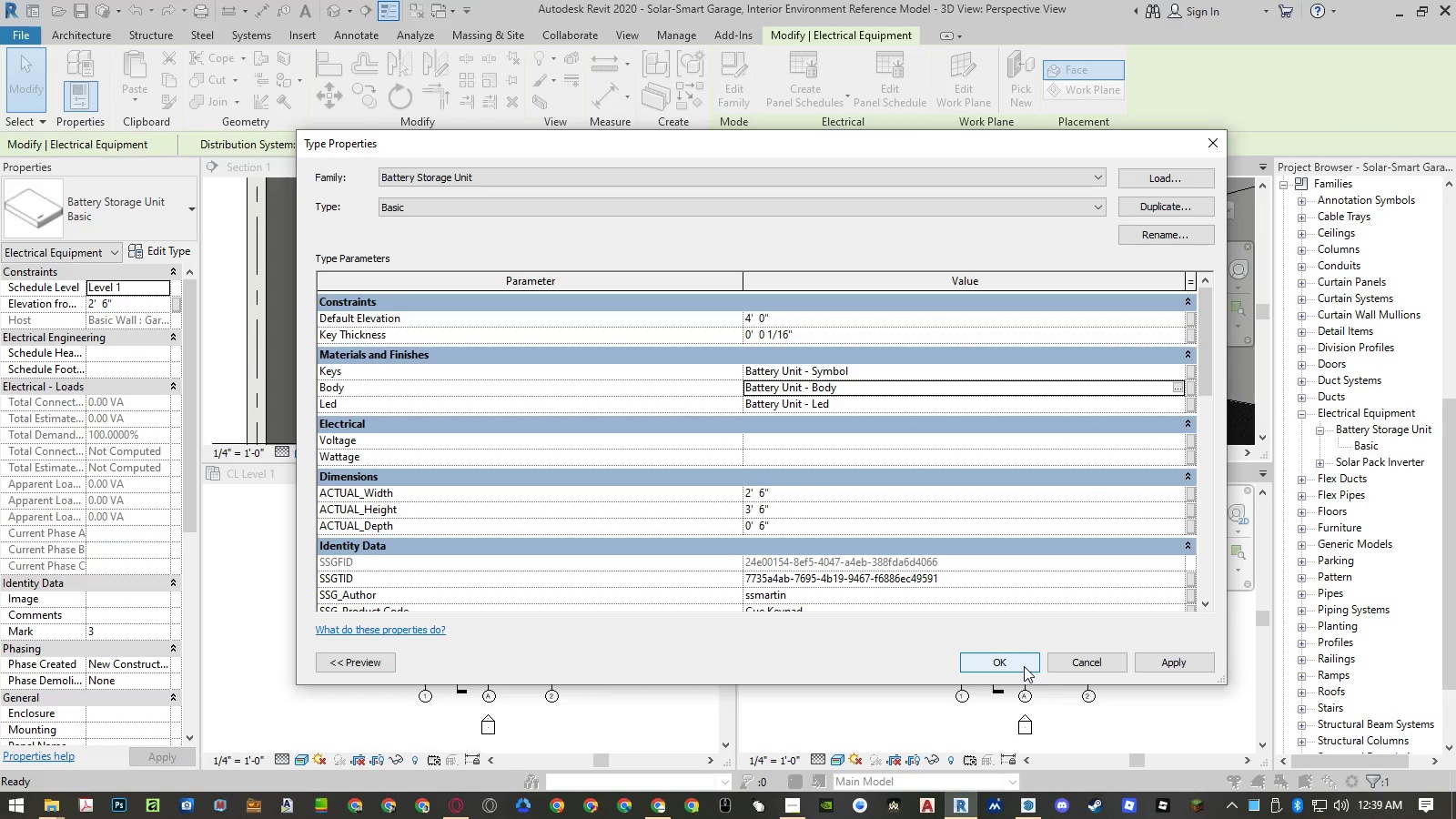 
left_click([1024, 666])
 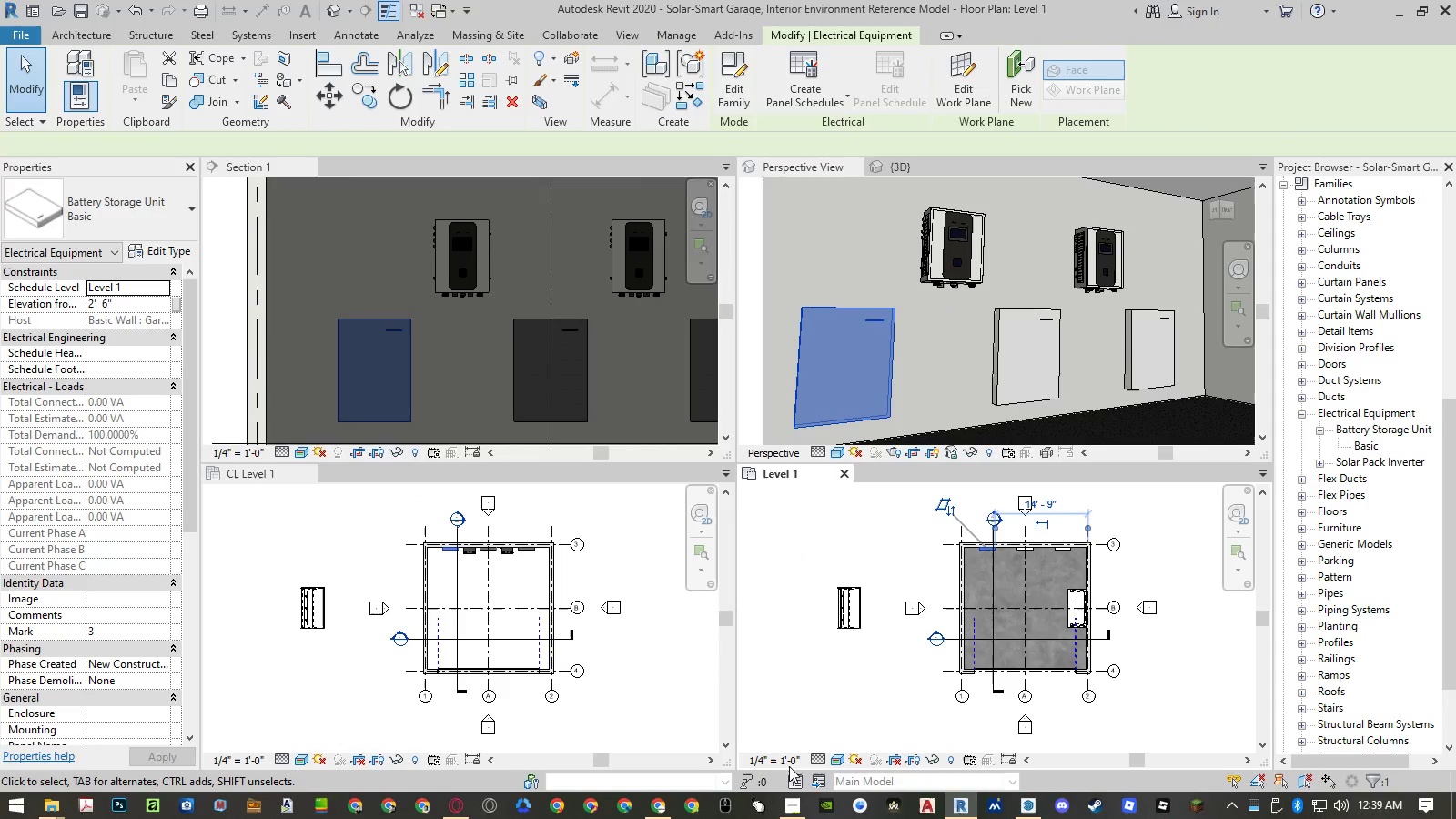 
left_click([651, 804])
 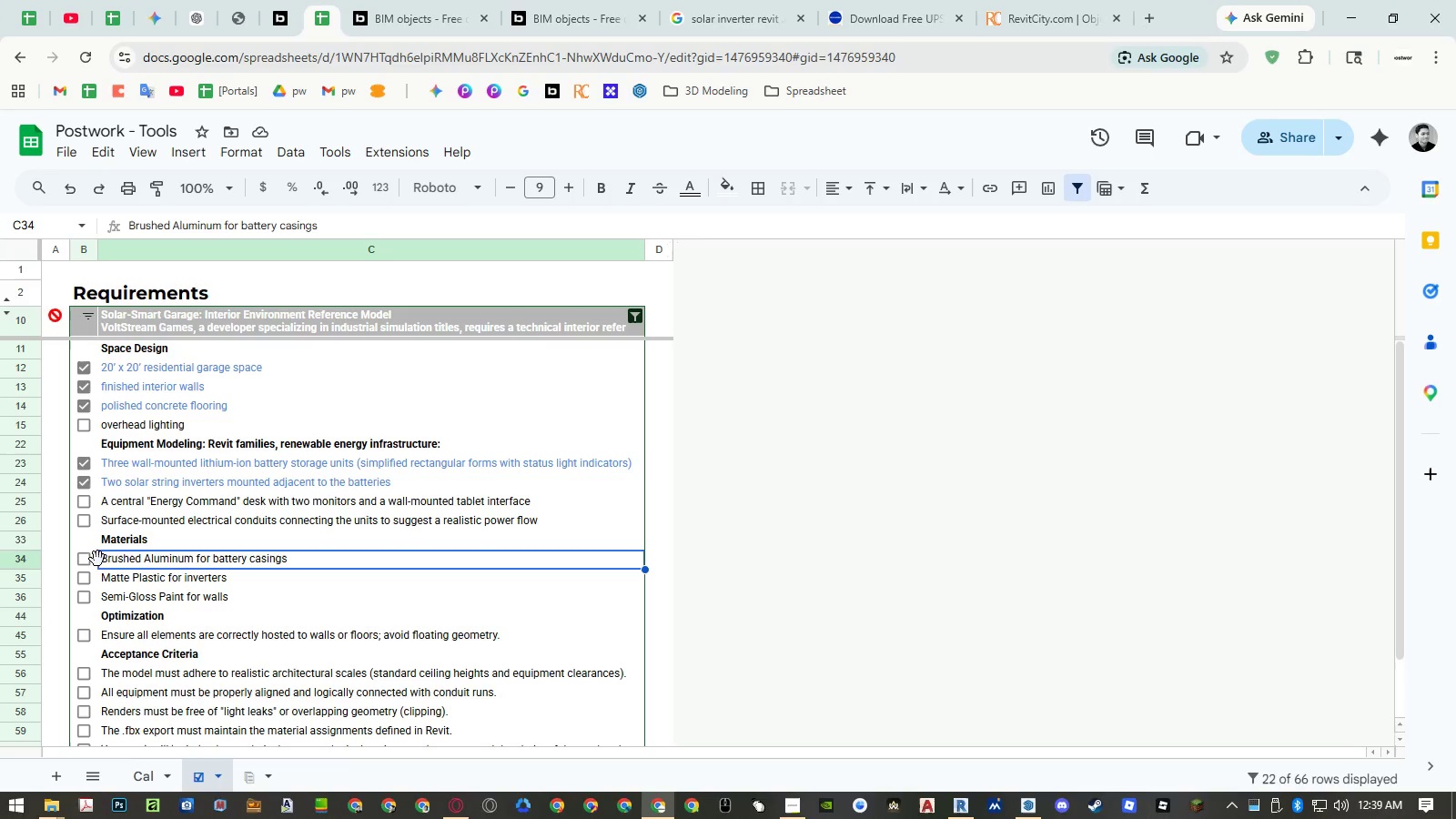 
left_click([86, 560])
 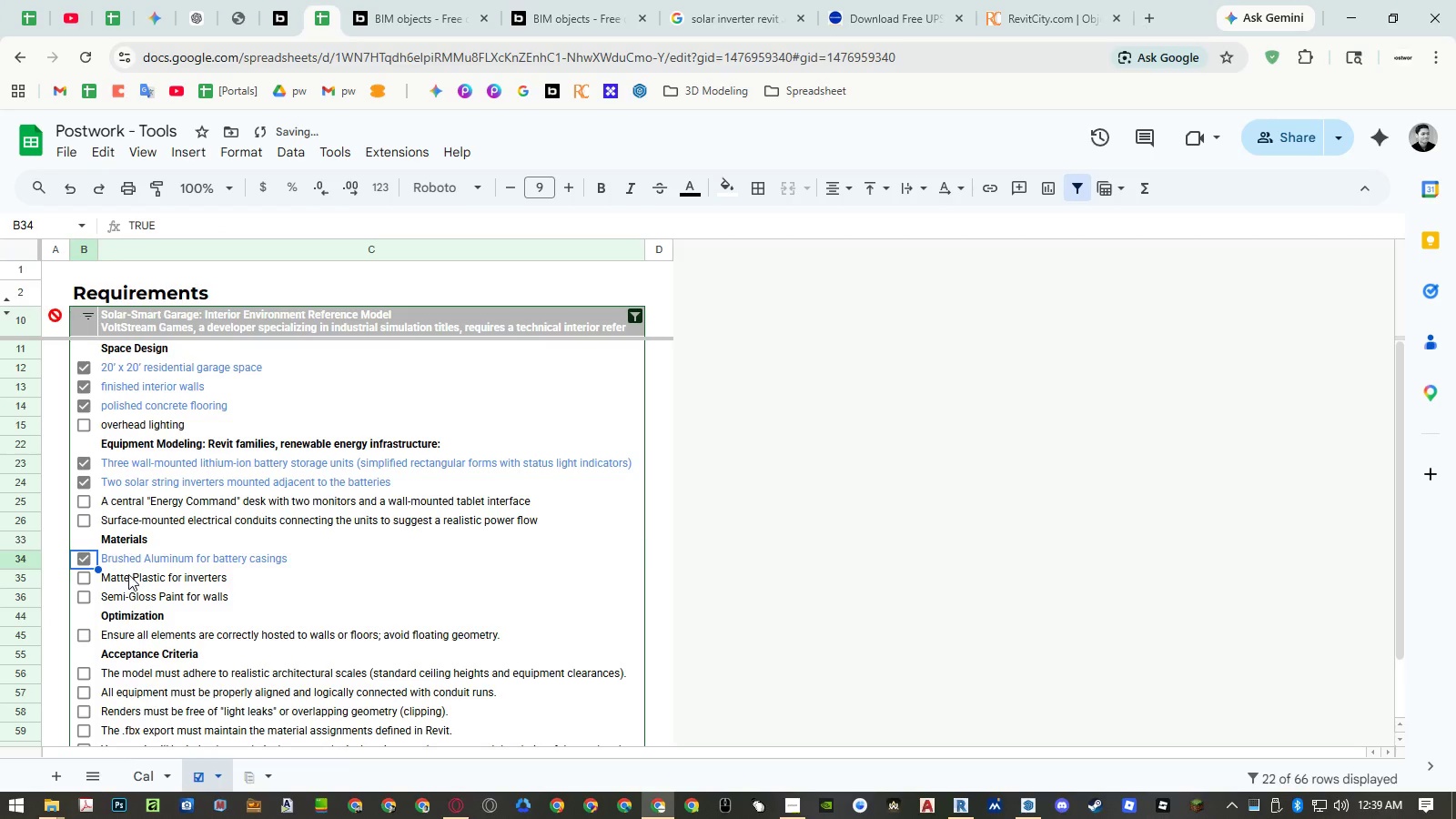 
left_click([131, 577])
 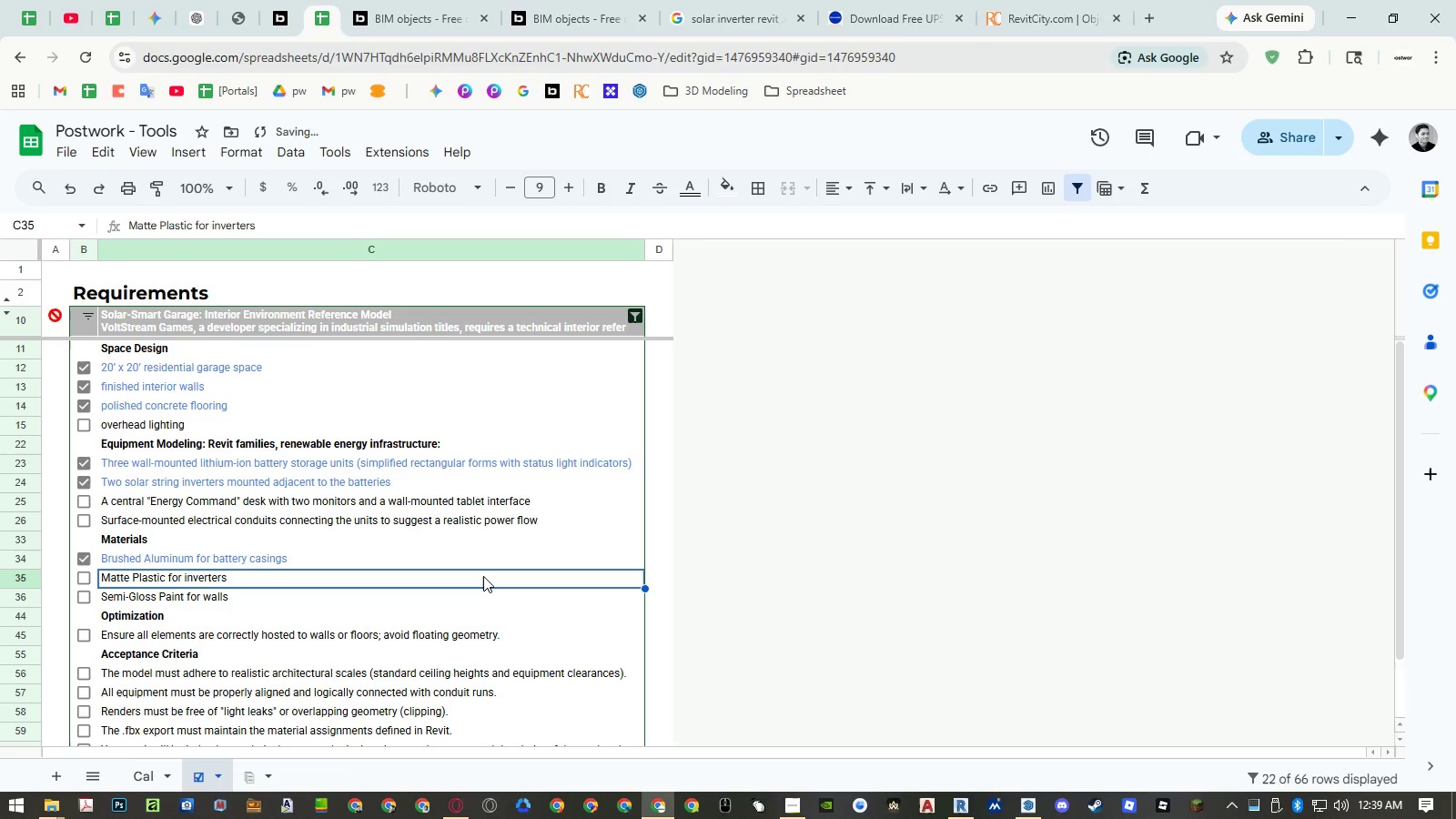 
left_click([929, 278])
 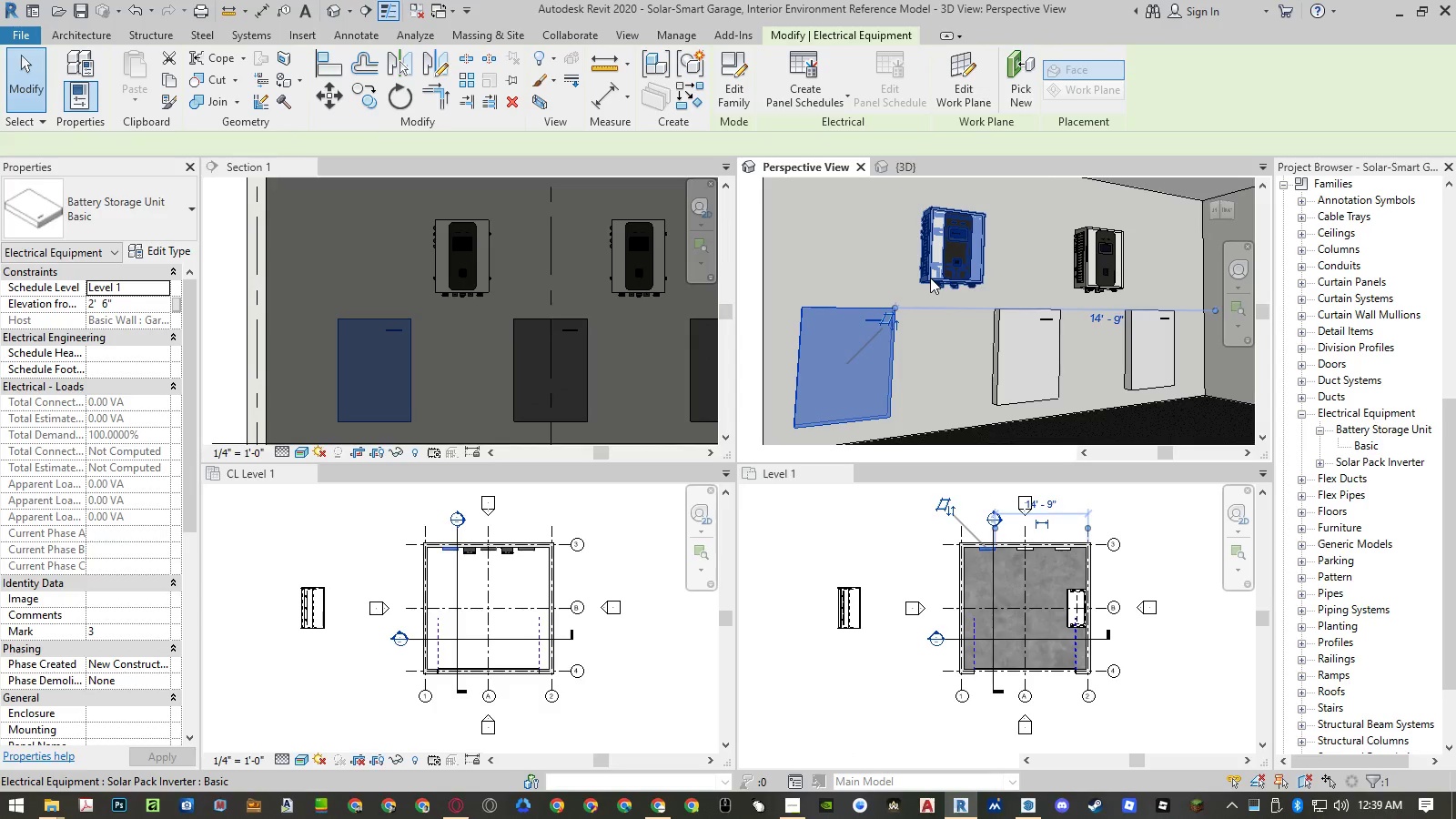 
left_click([931, 278])
 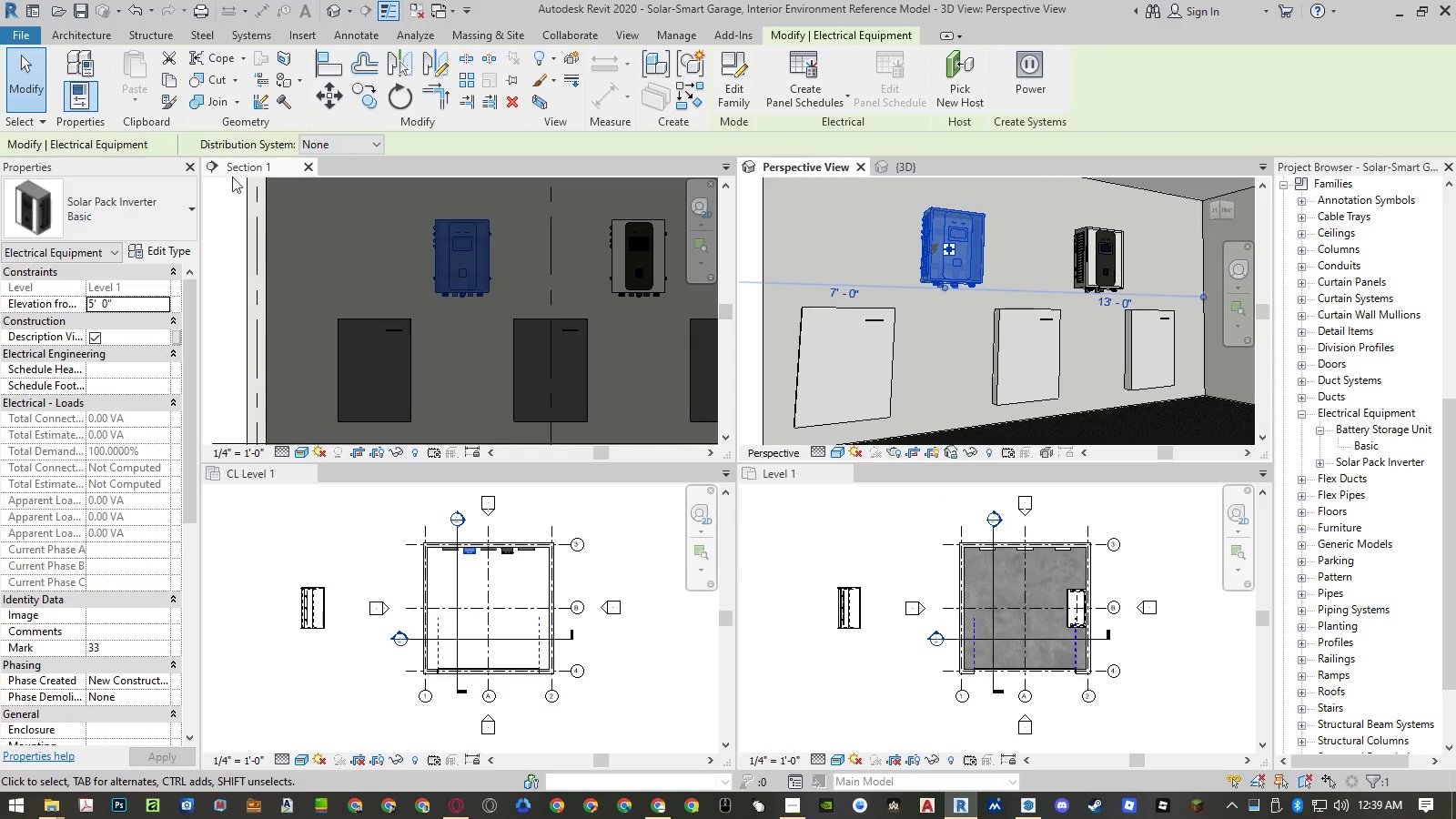 
left_click([177, 253])
 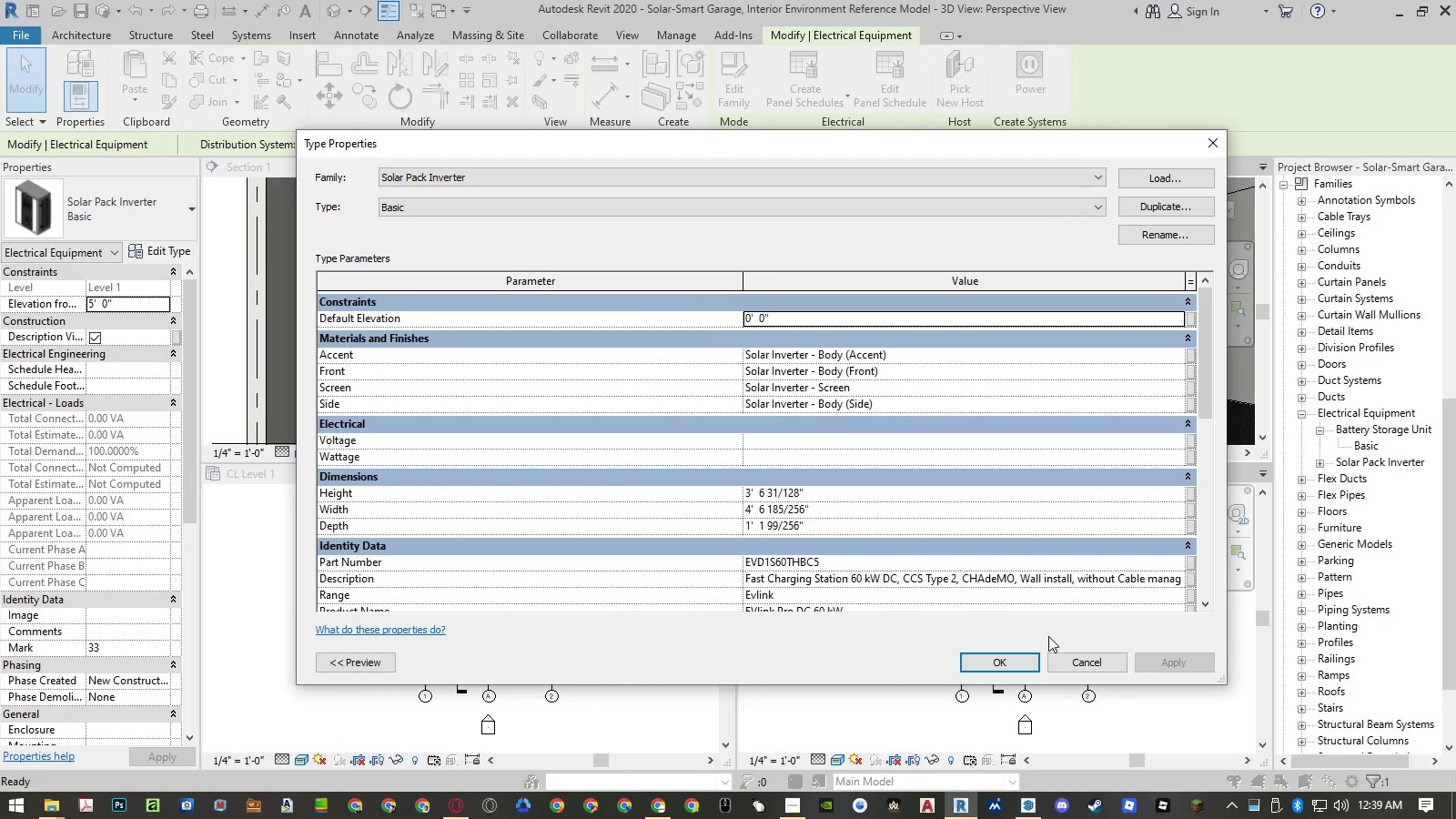 
left_click([1088, 662])
 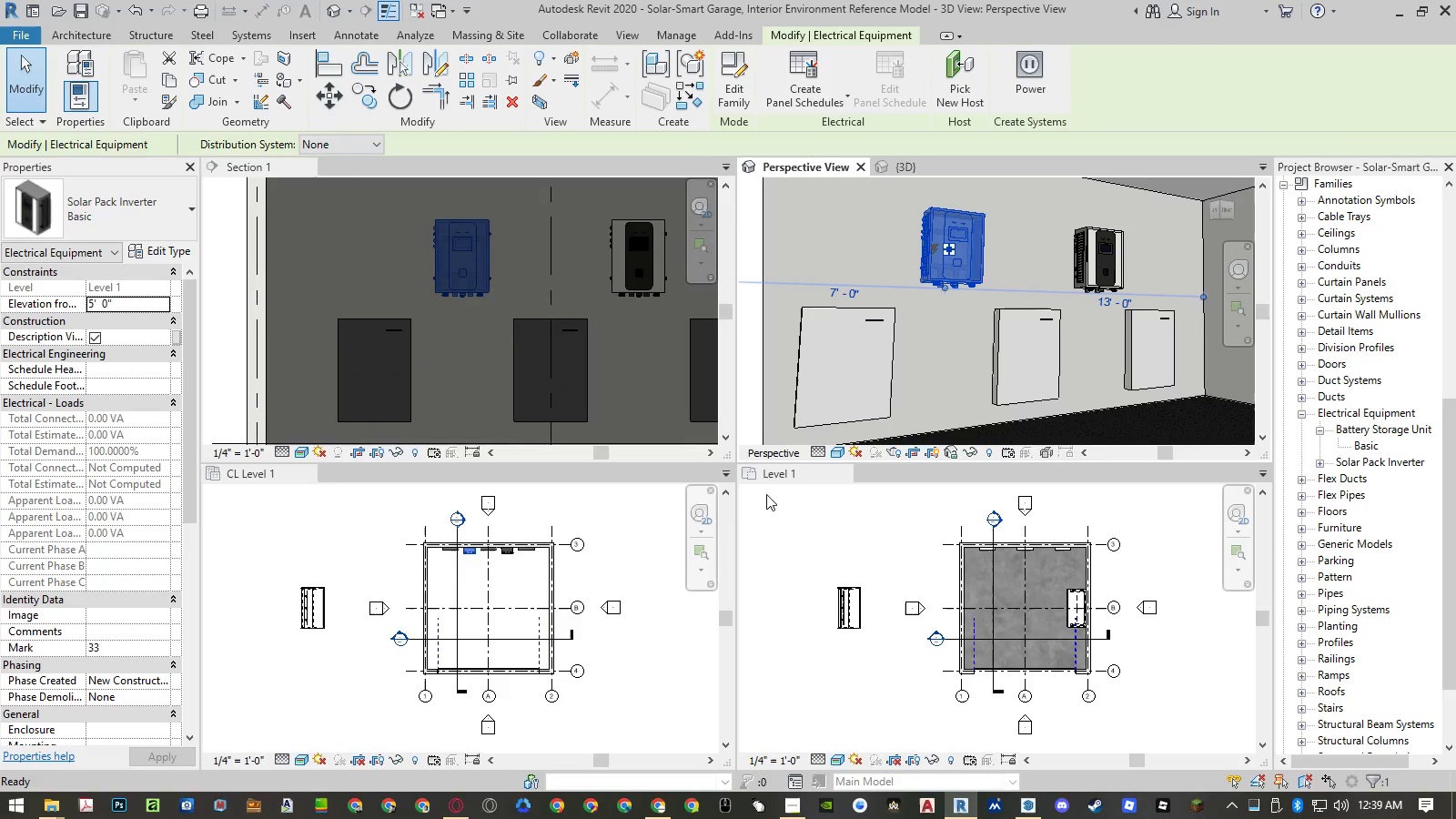 
type(mat)
 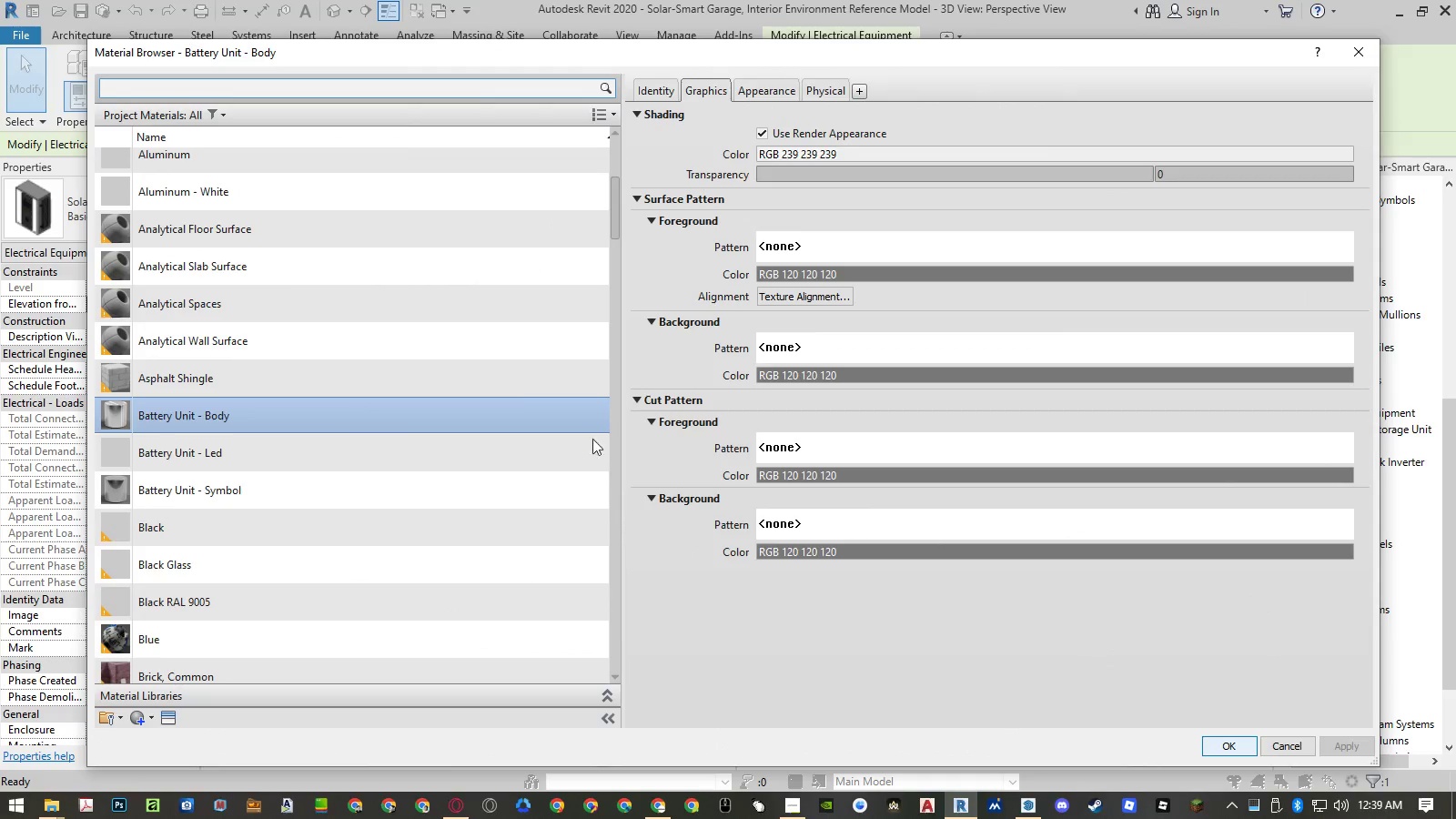 
left_click([416, 329])
 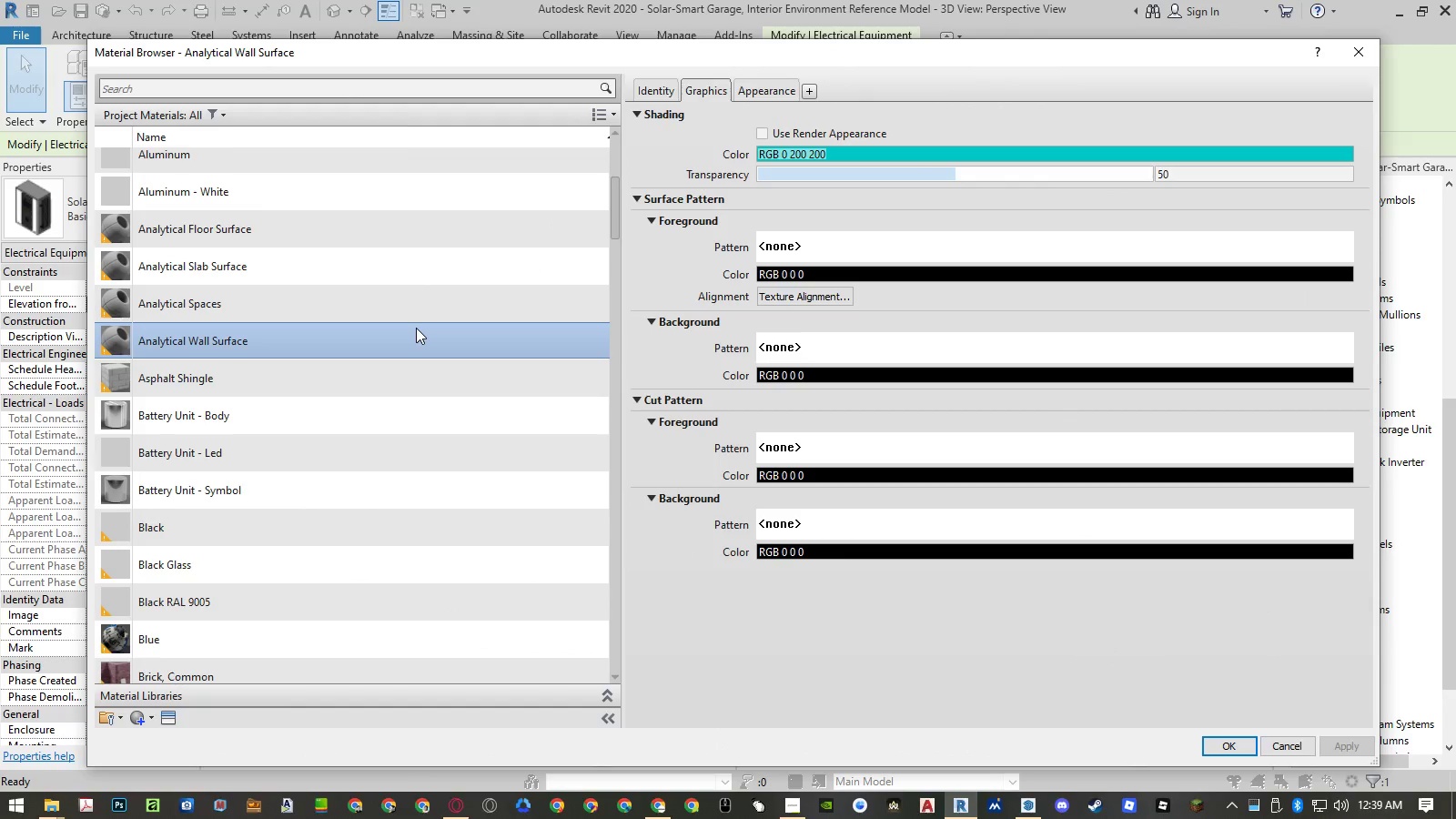 
key(O)
 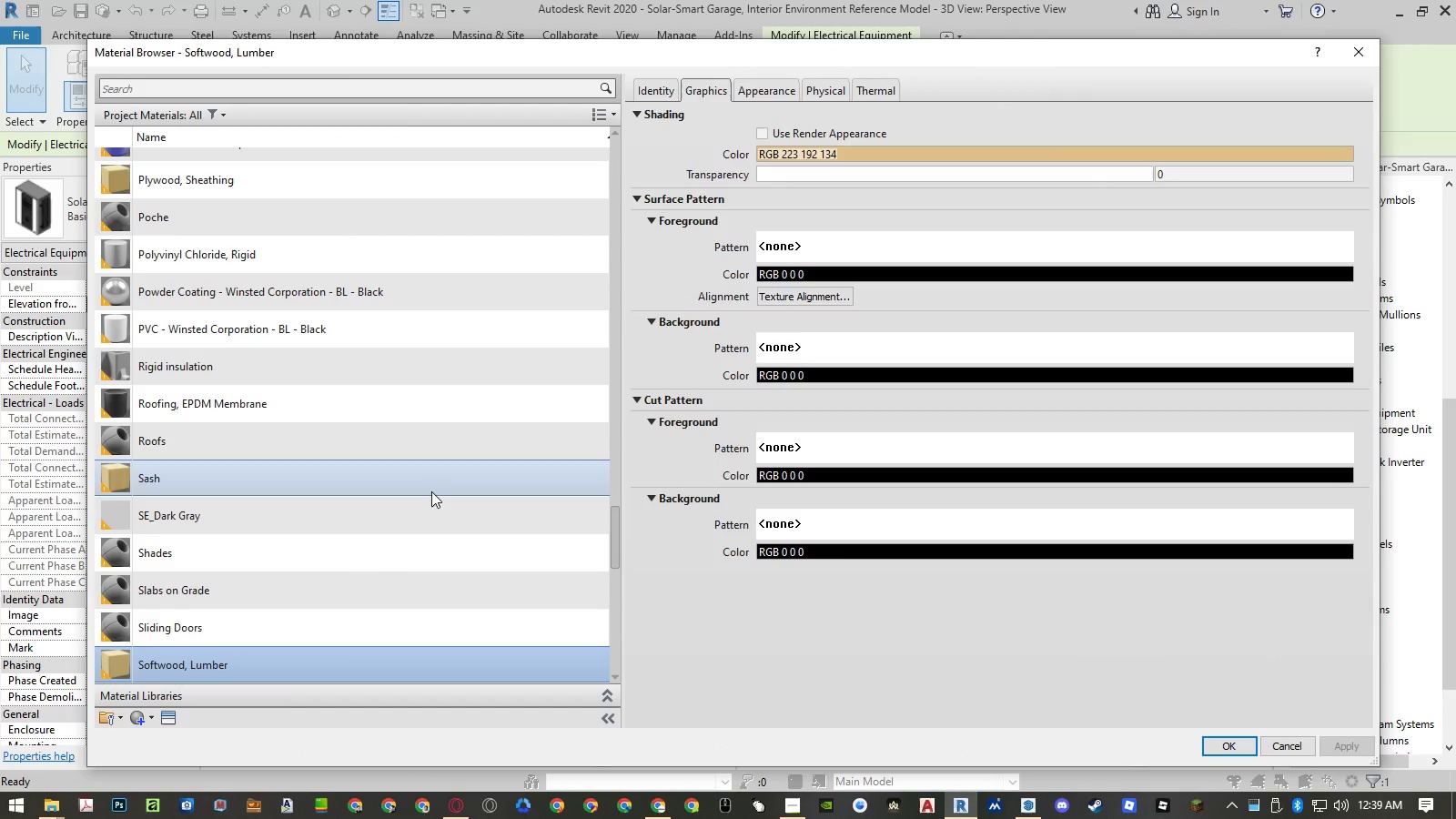 
scroll: coordinate [431, 491], scroll_direction: down, amount: 2.0
 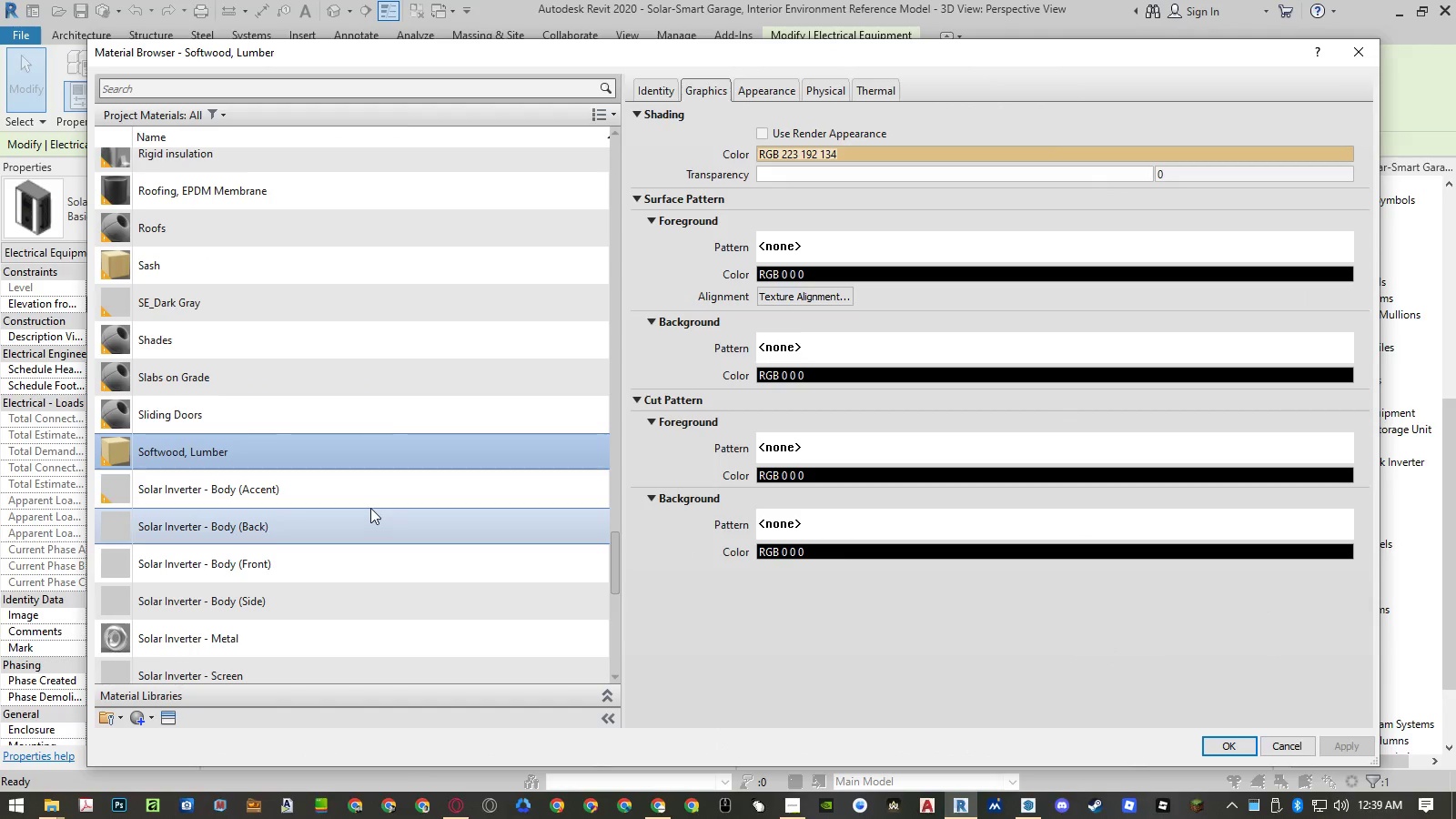 
left_click([362, 493])
 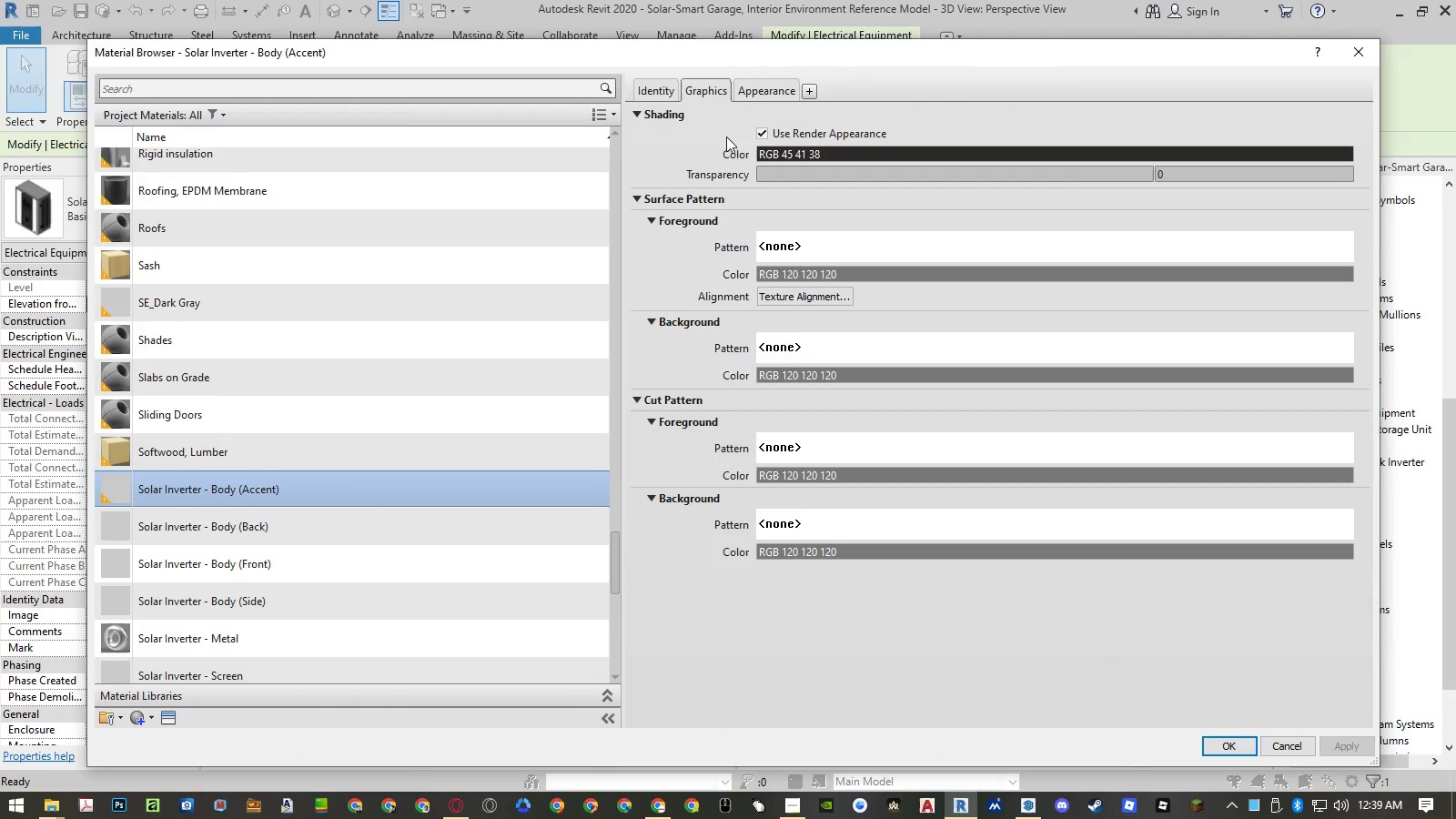 
left_click([751, 91])
 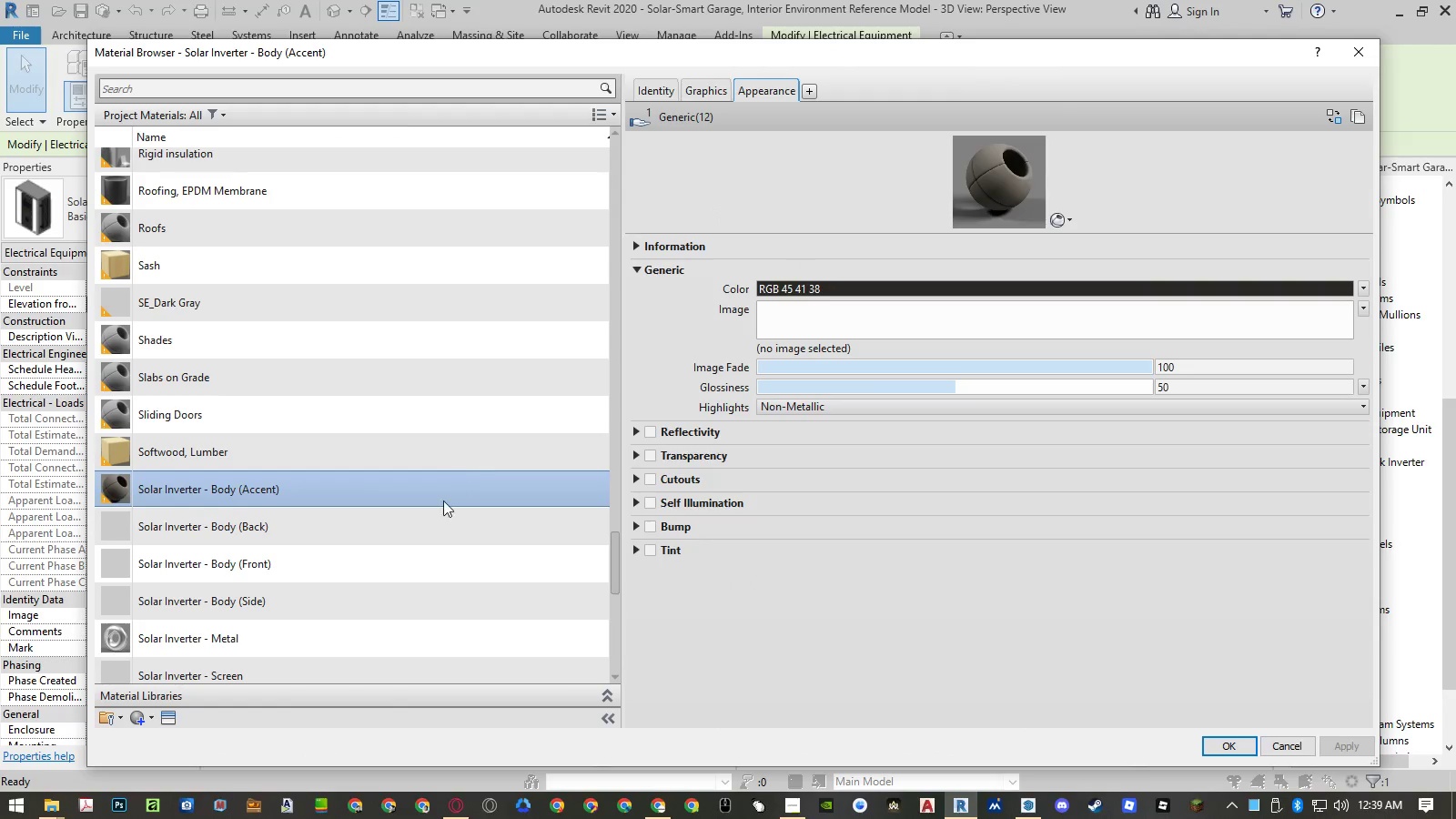 
left_click([414, 556])
 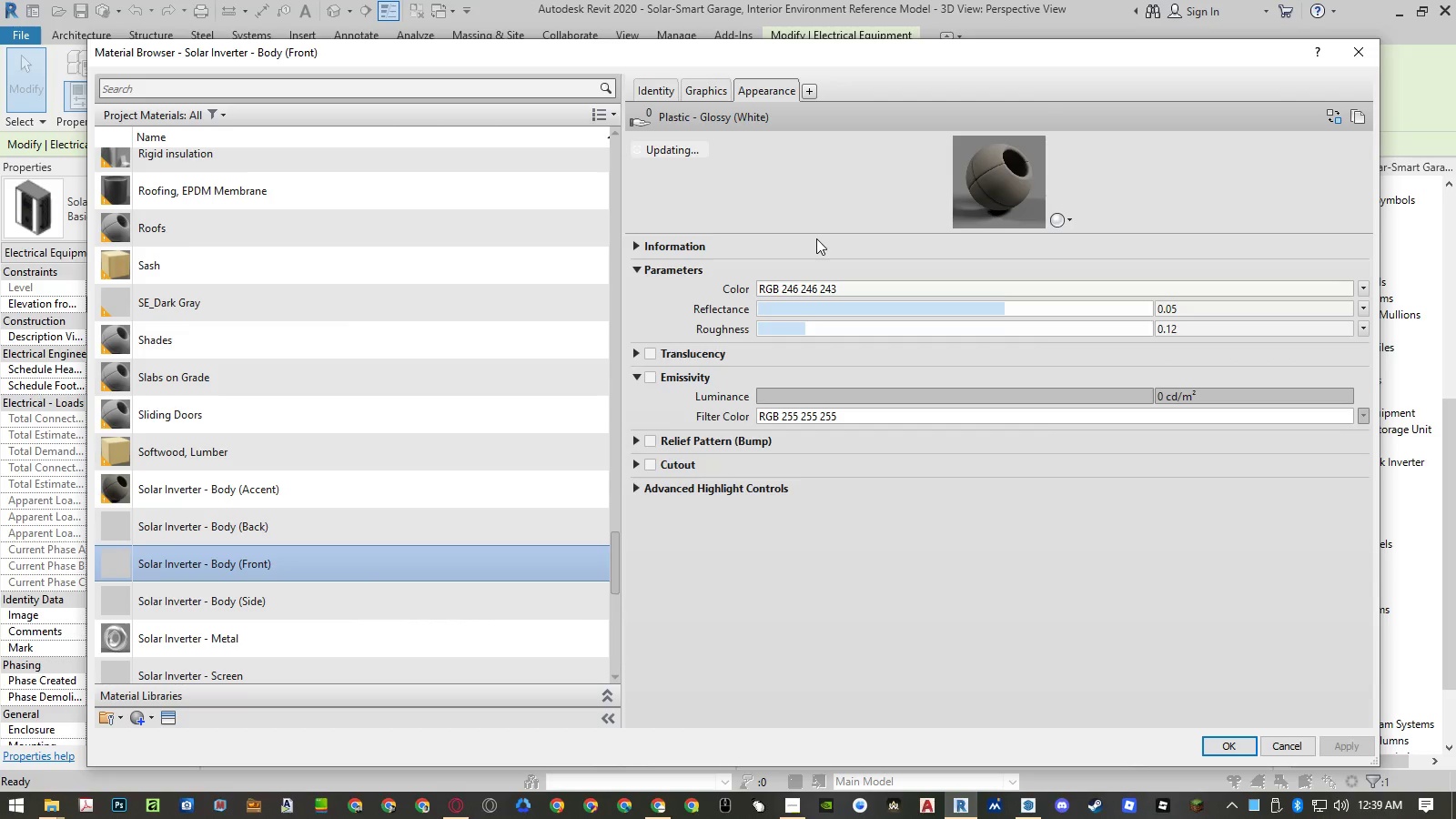 
left_click_drag(start_coordinate=[848, 229], to_coordinate=[824, 373])
 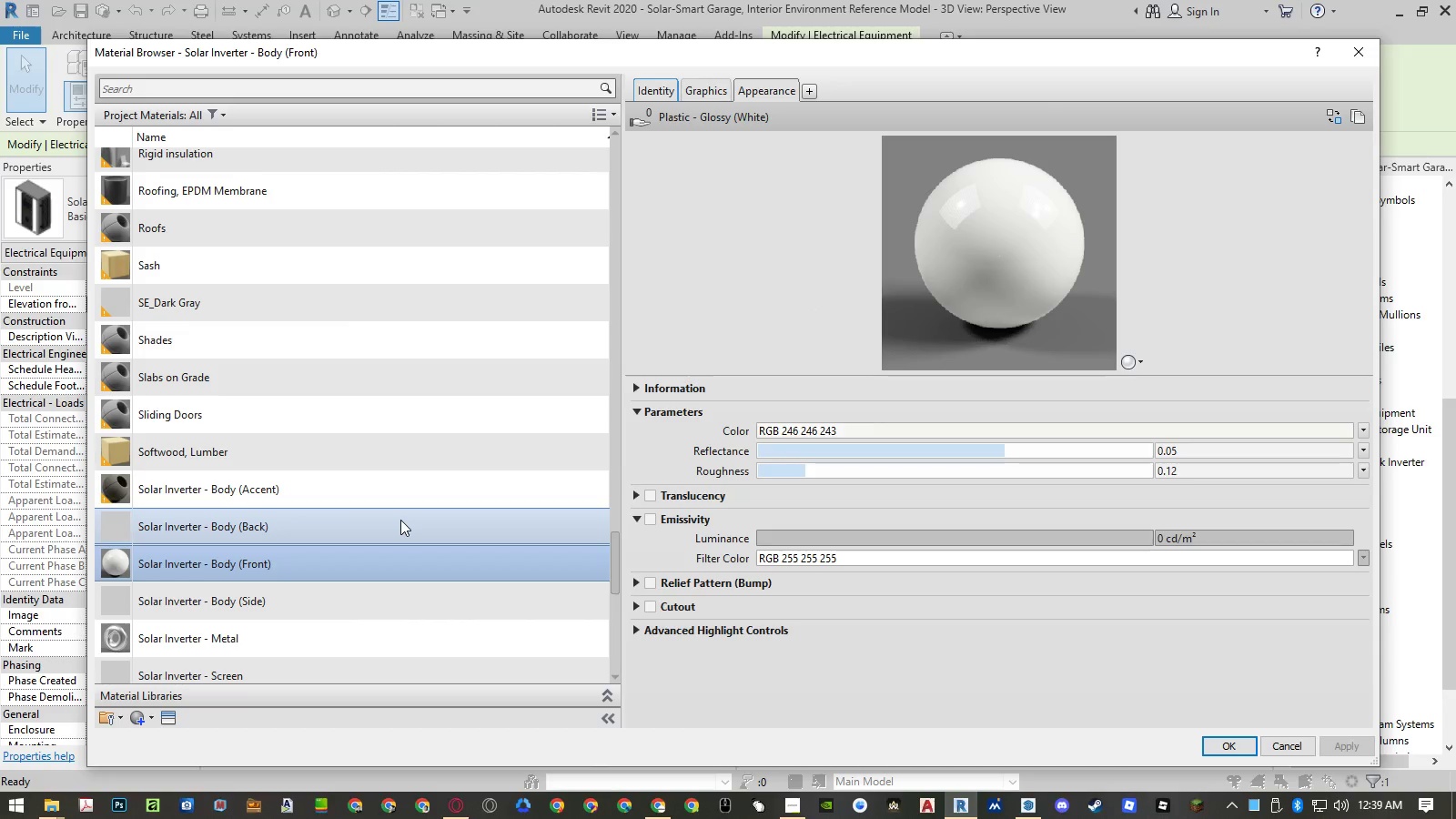 
wait(7.45)
 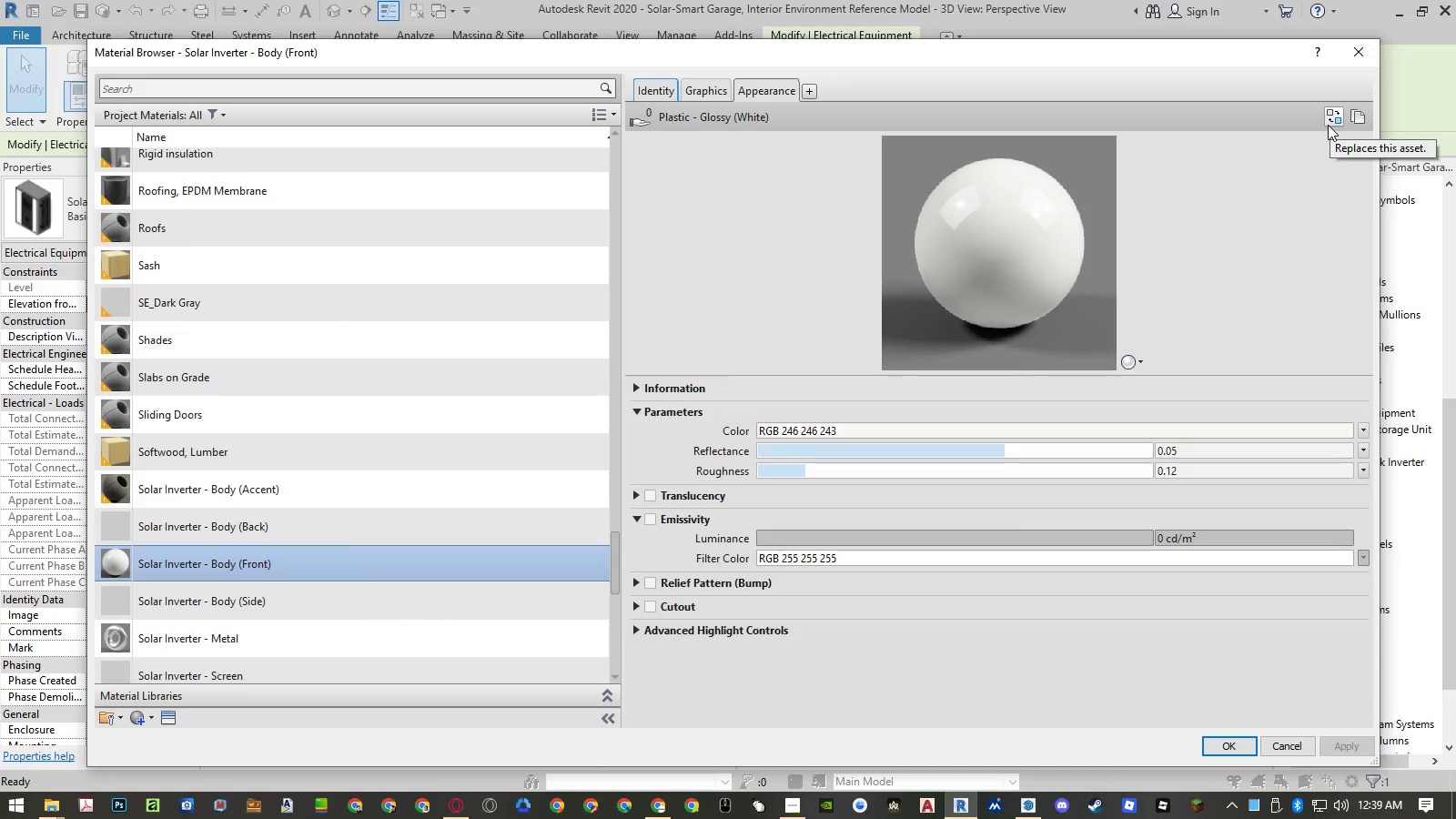 
left_click([400, 520])
 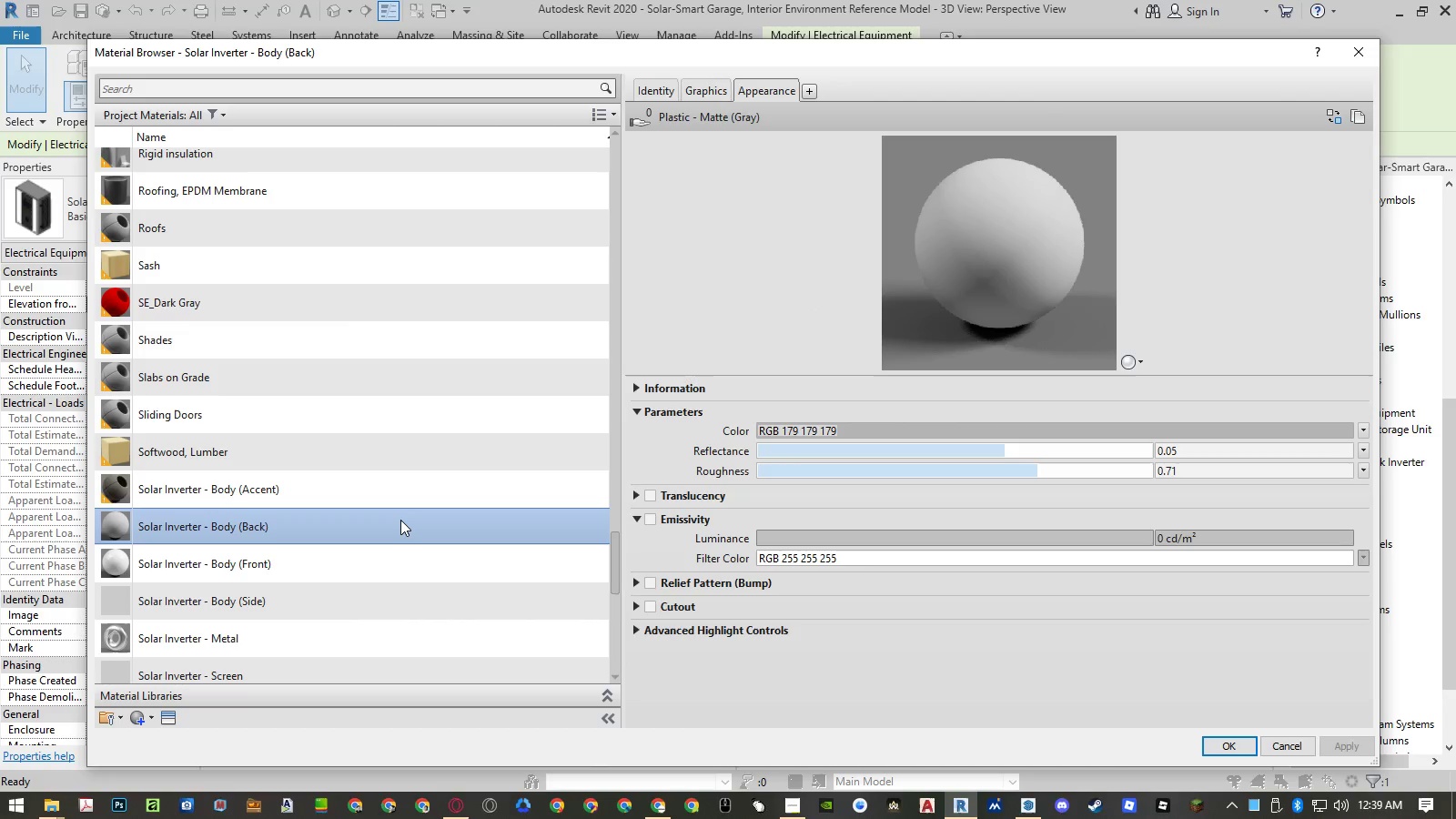 
wait(8.25)
 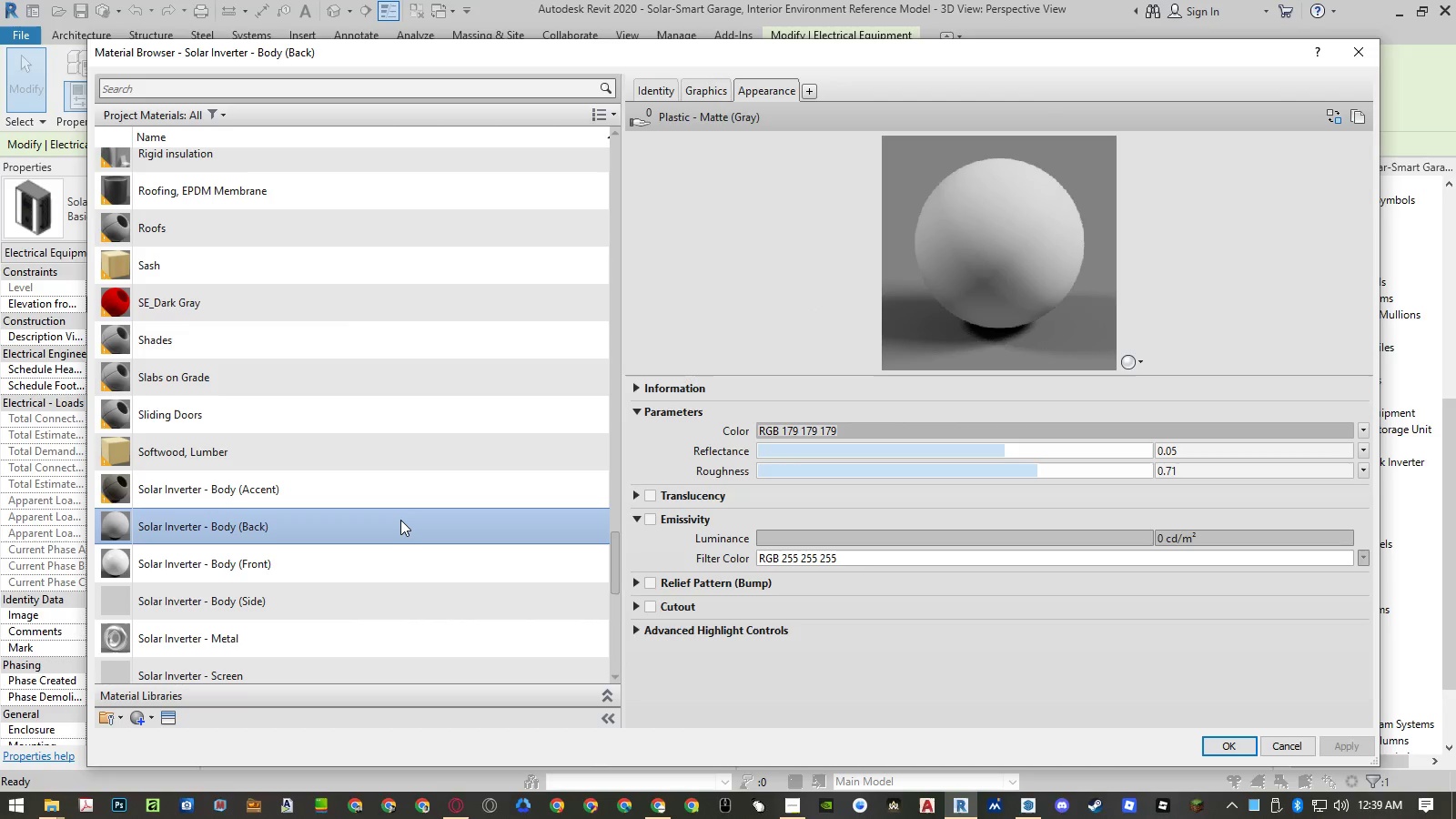 
left_click([1279, 743])
 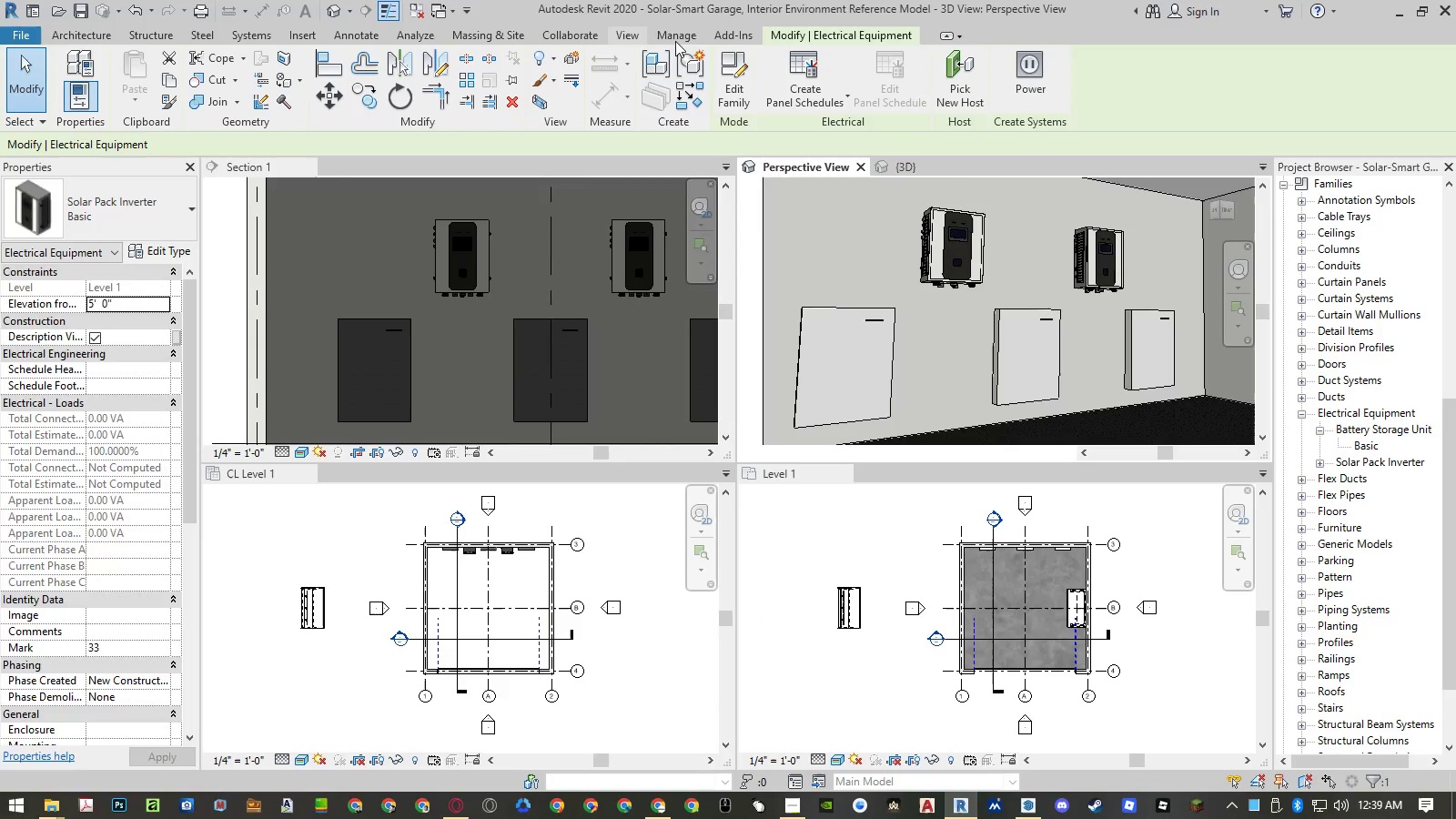 
left_click([680, 41])
 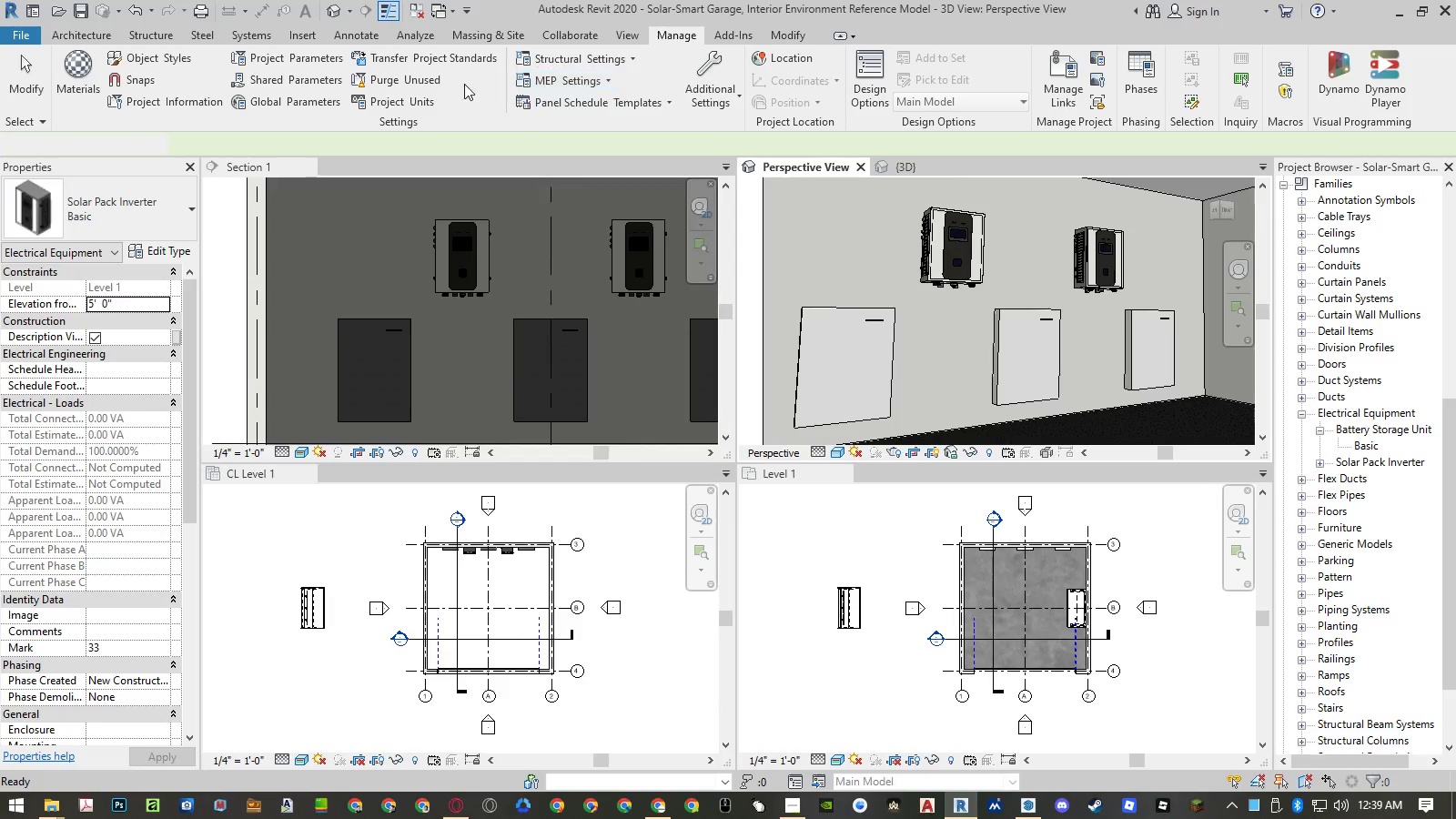 
left_click([403, 83])
 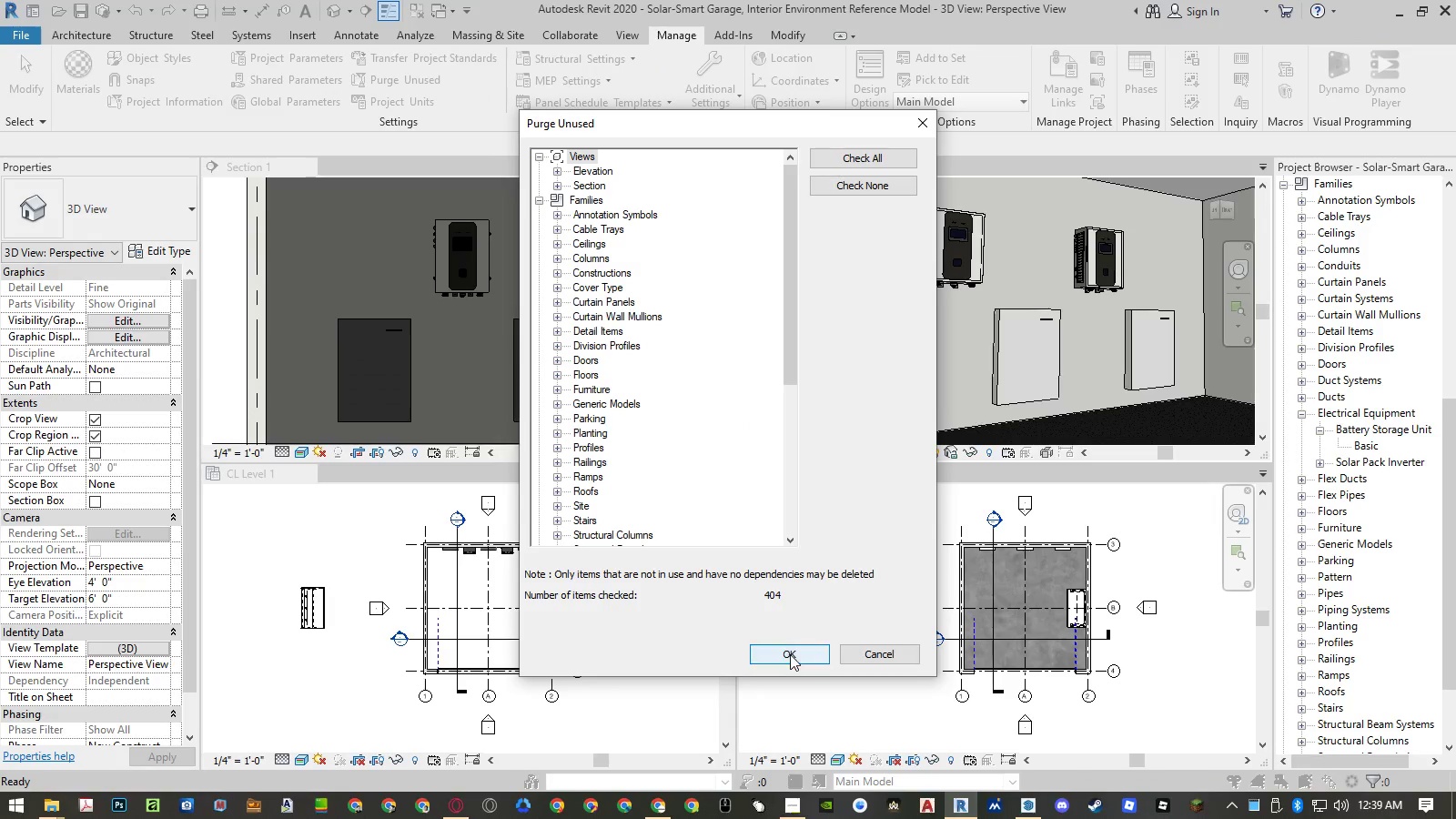 
left_click([790, 654])
 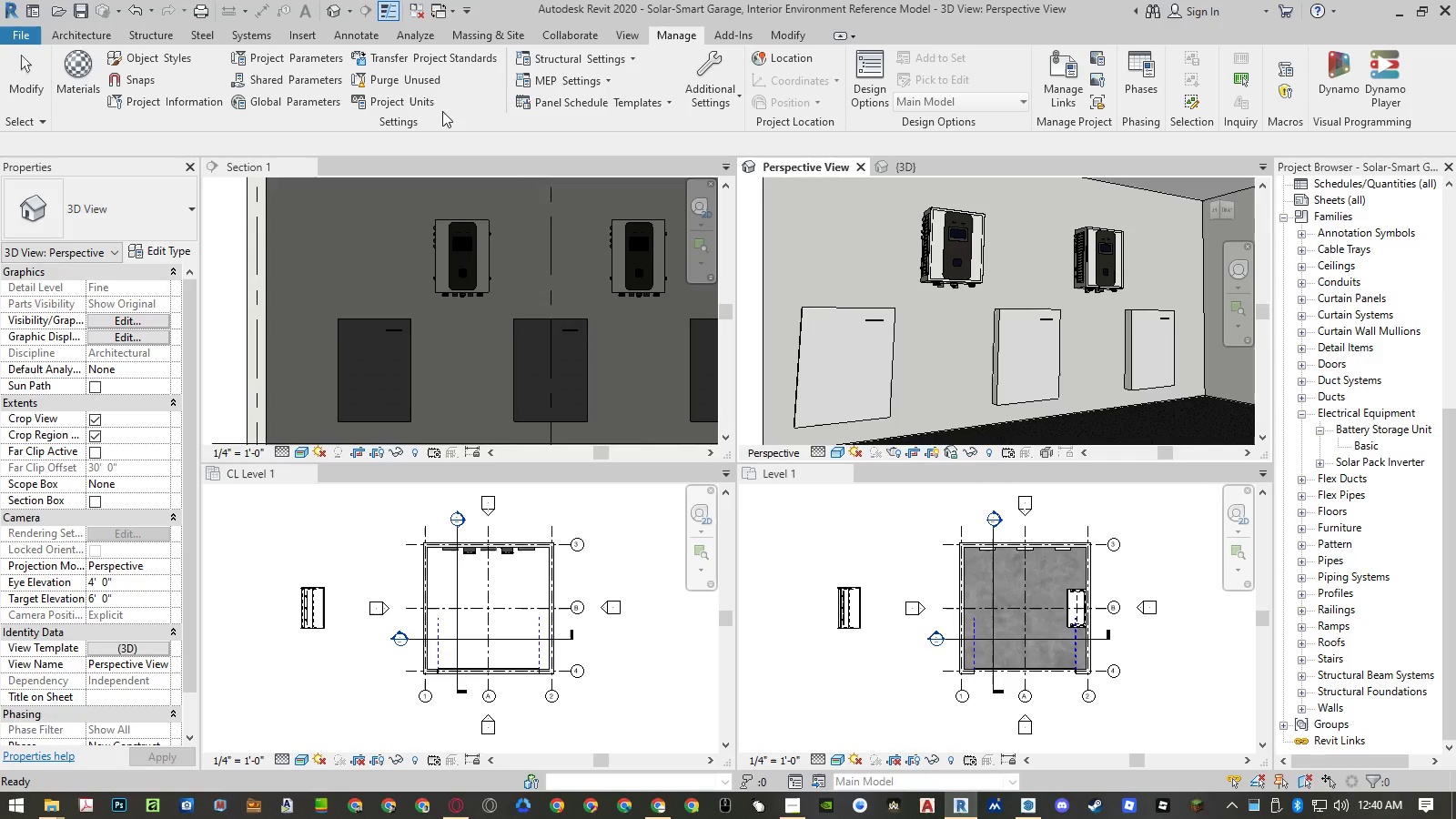 
left_click([415, 83])
 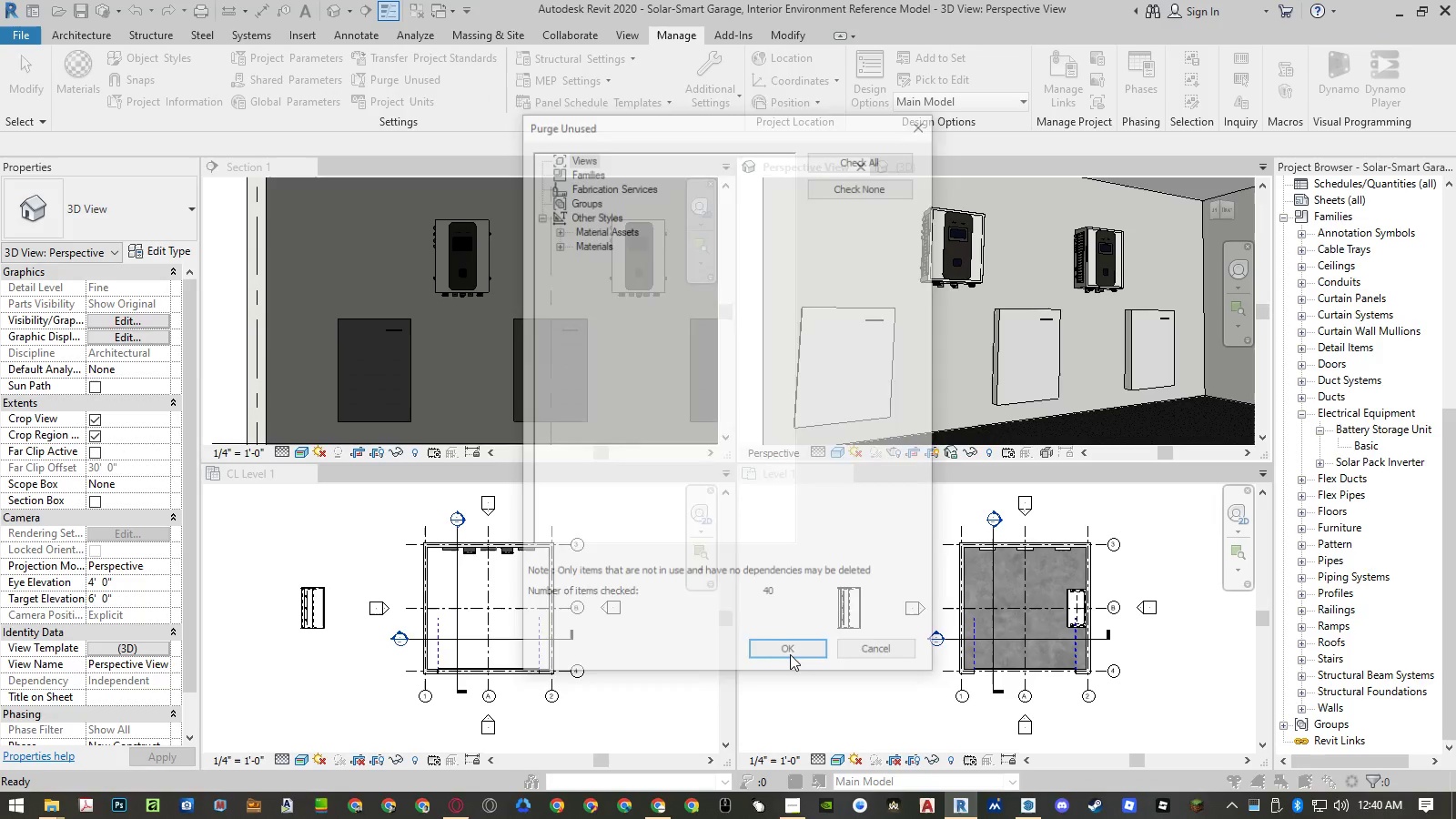 
left_click([790, 654])
 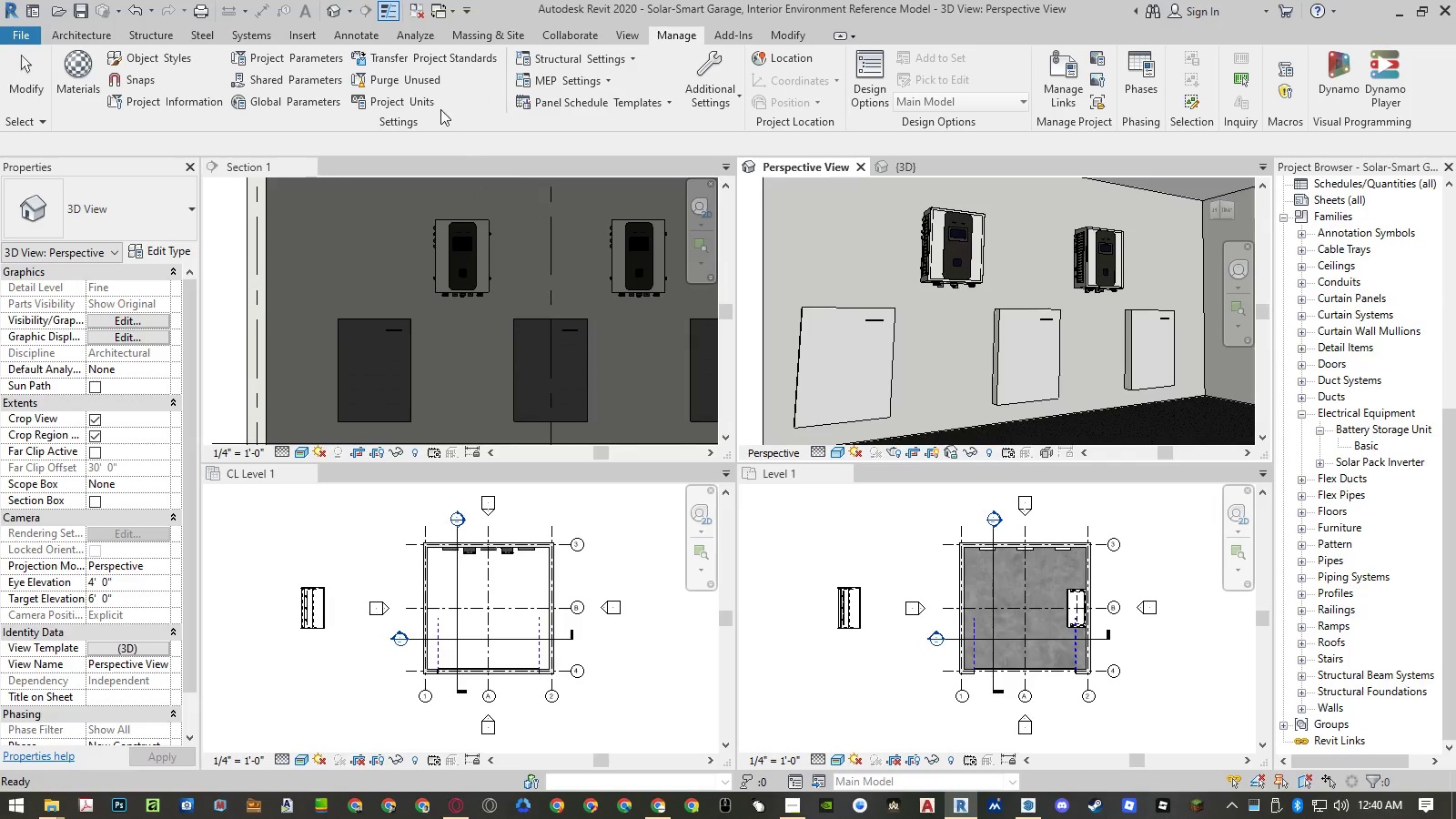 
left_click([415, 84])
 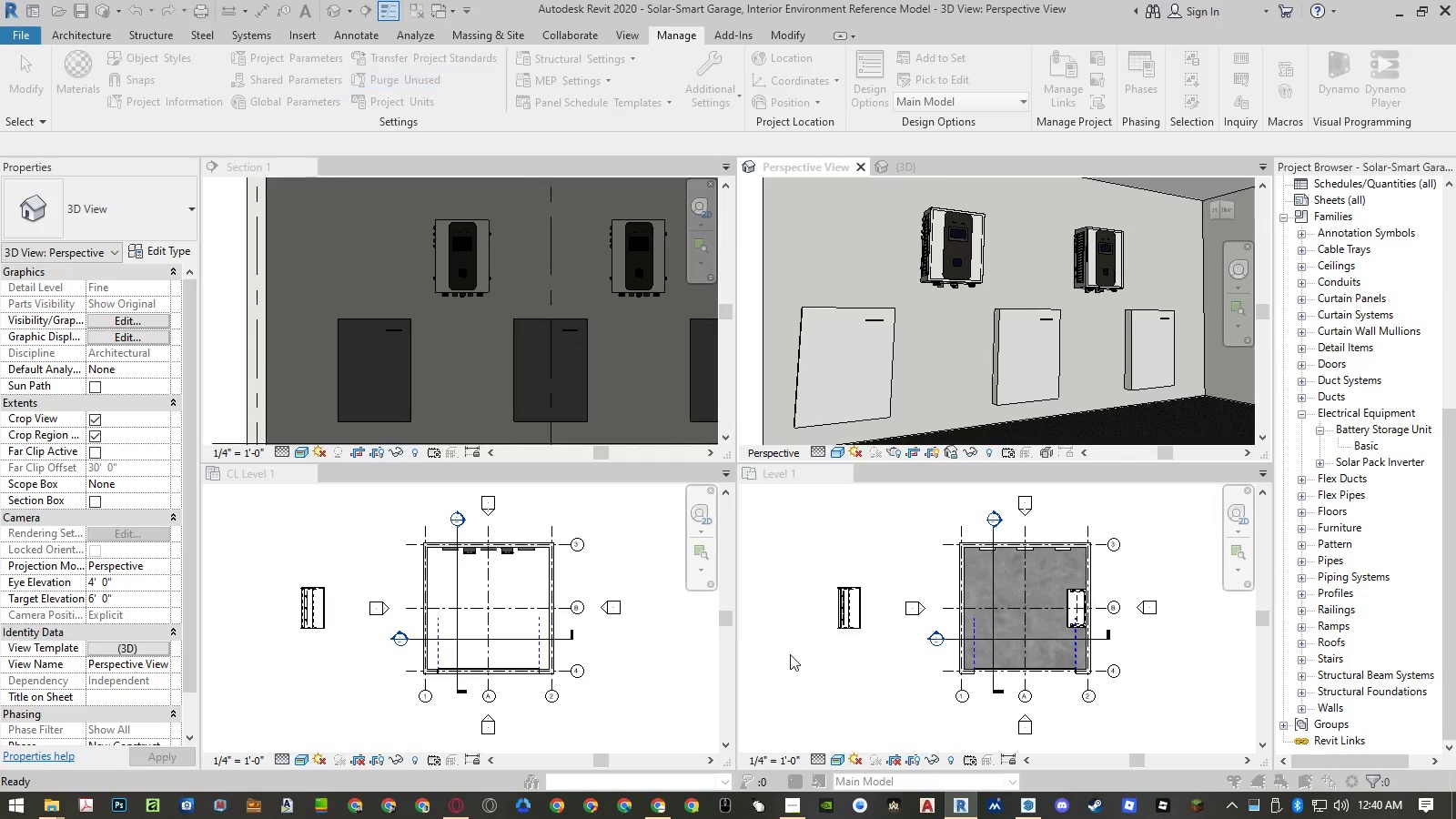 
left_click([790, 654])
 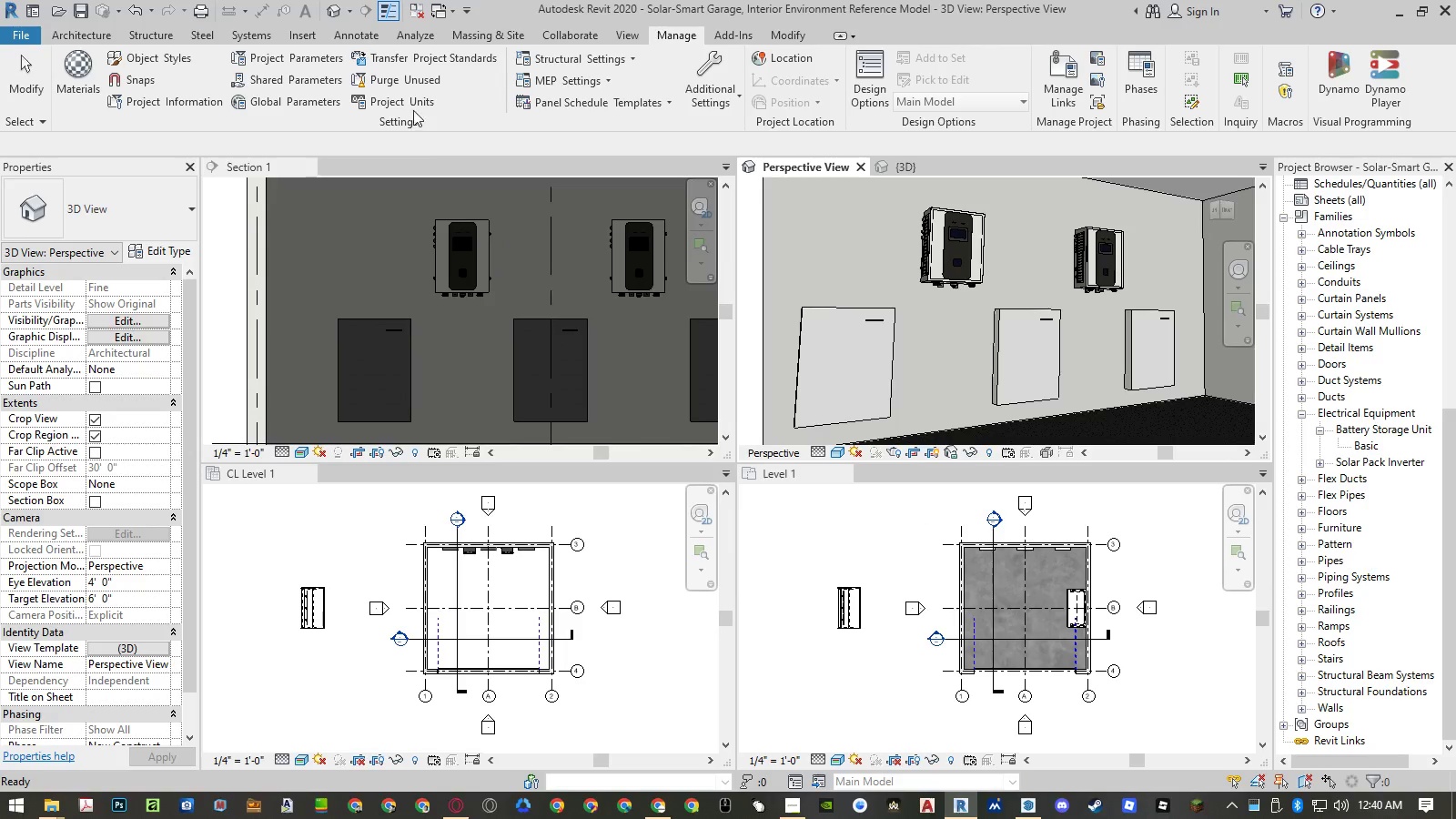 
left_click([402, 76])
 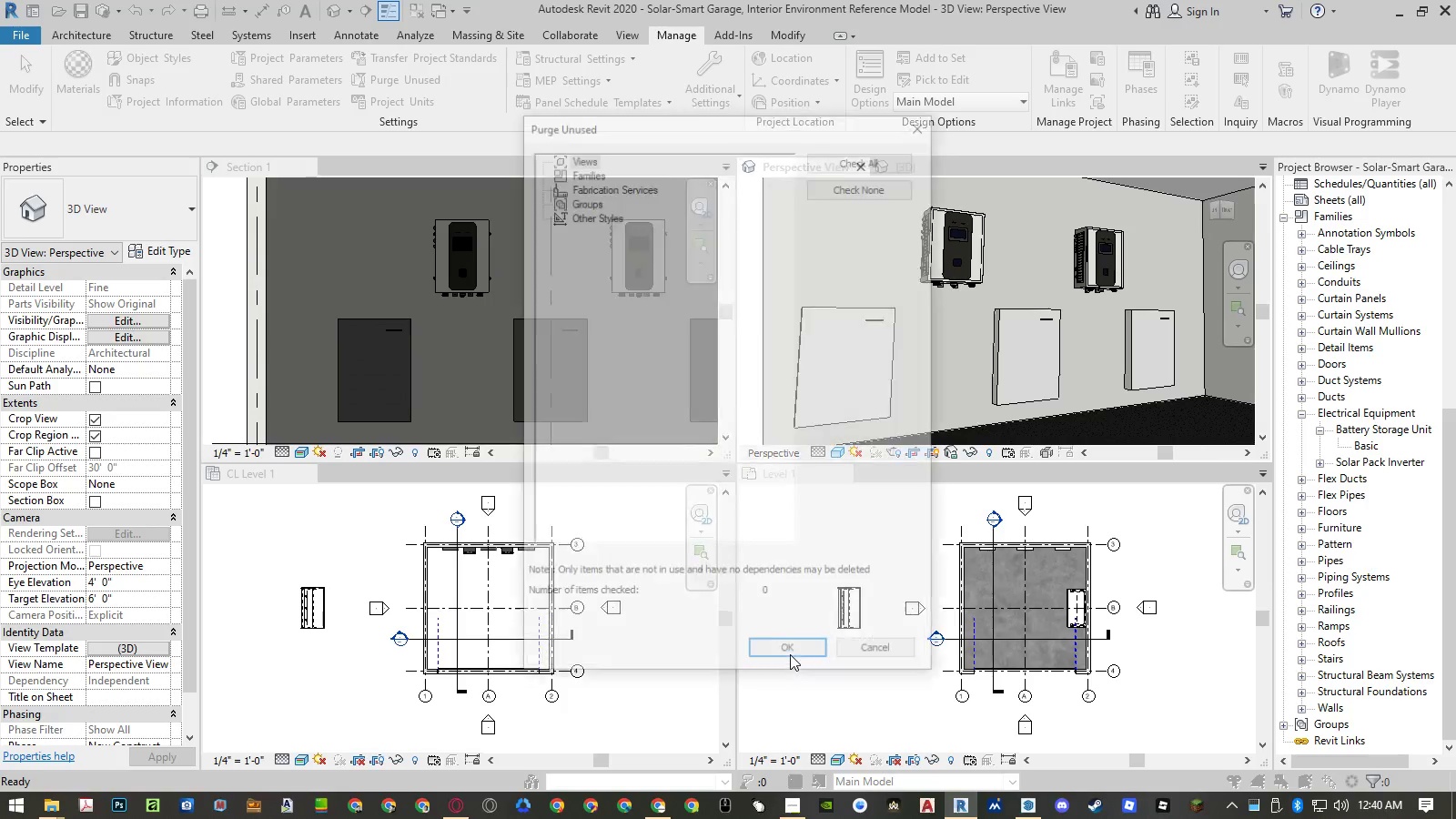 
left_click([790, 654])
 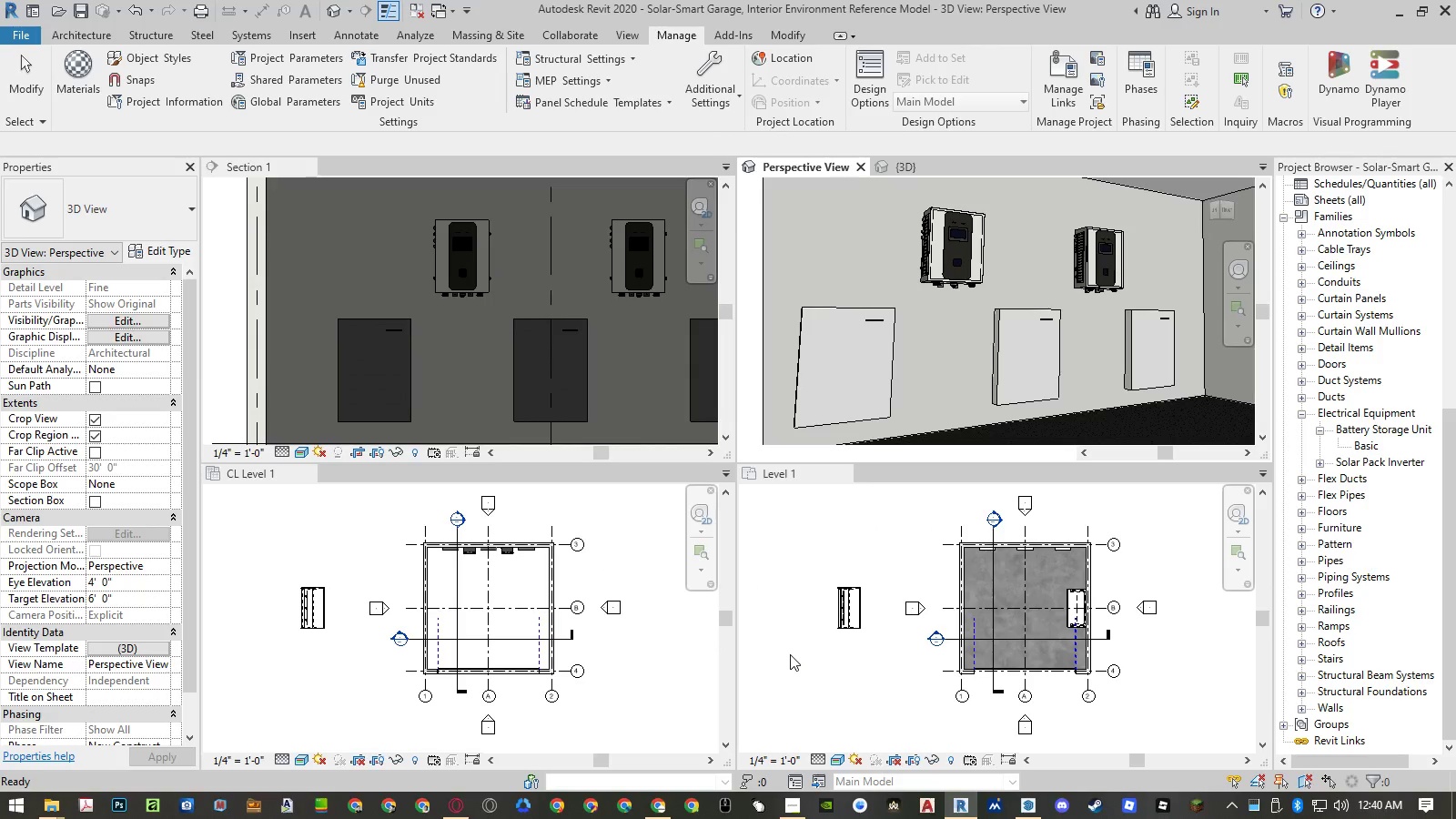 
left_click_drag(start_coordinate=[790, 654], to_coordinate=[60, 806])
 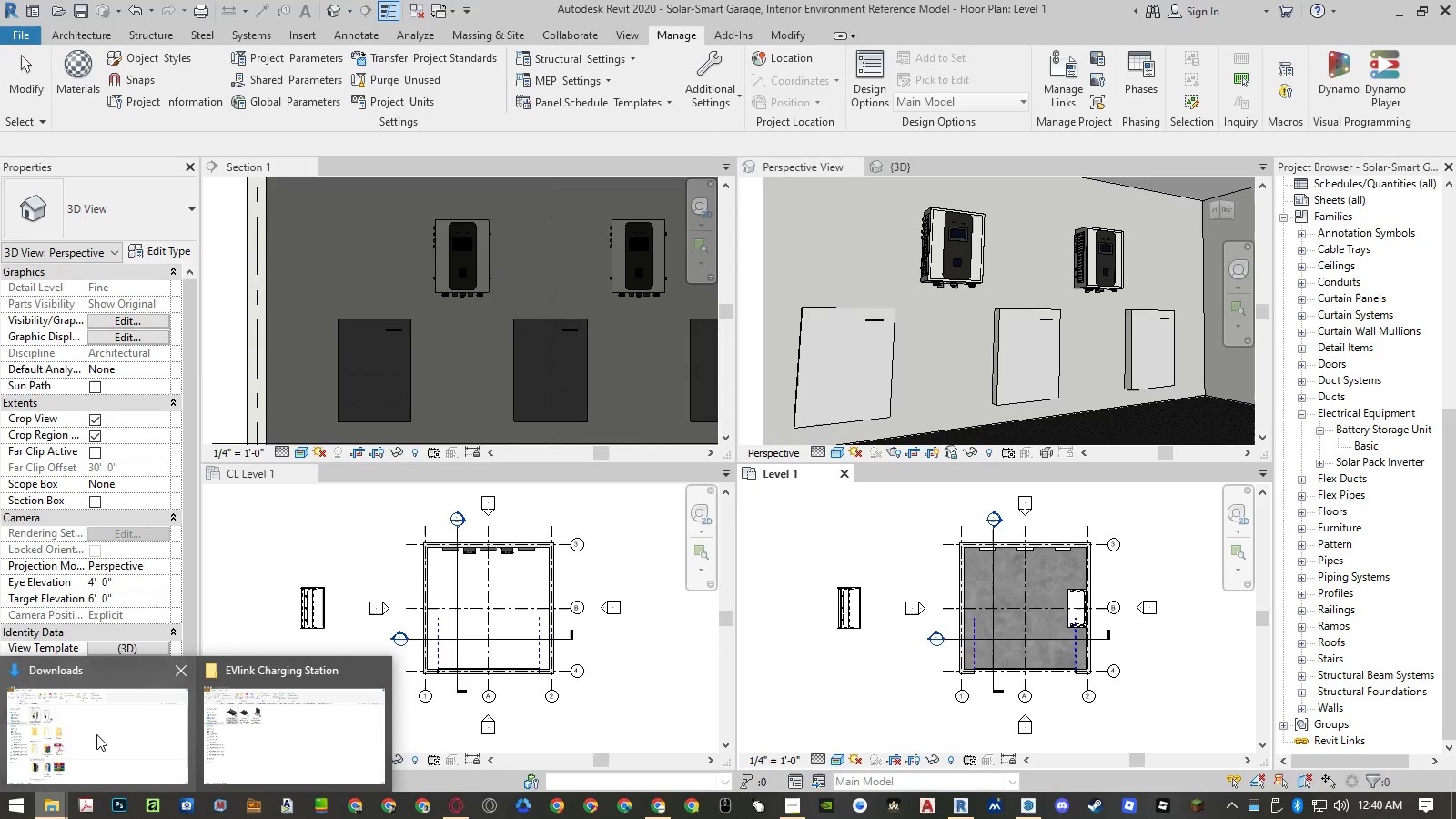 
key(Control+ControlLeft)
 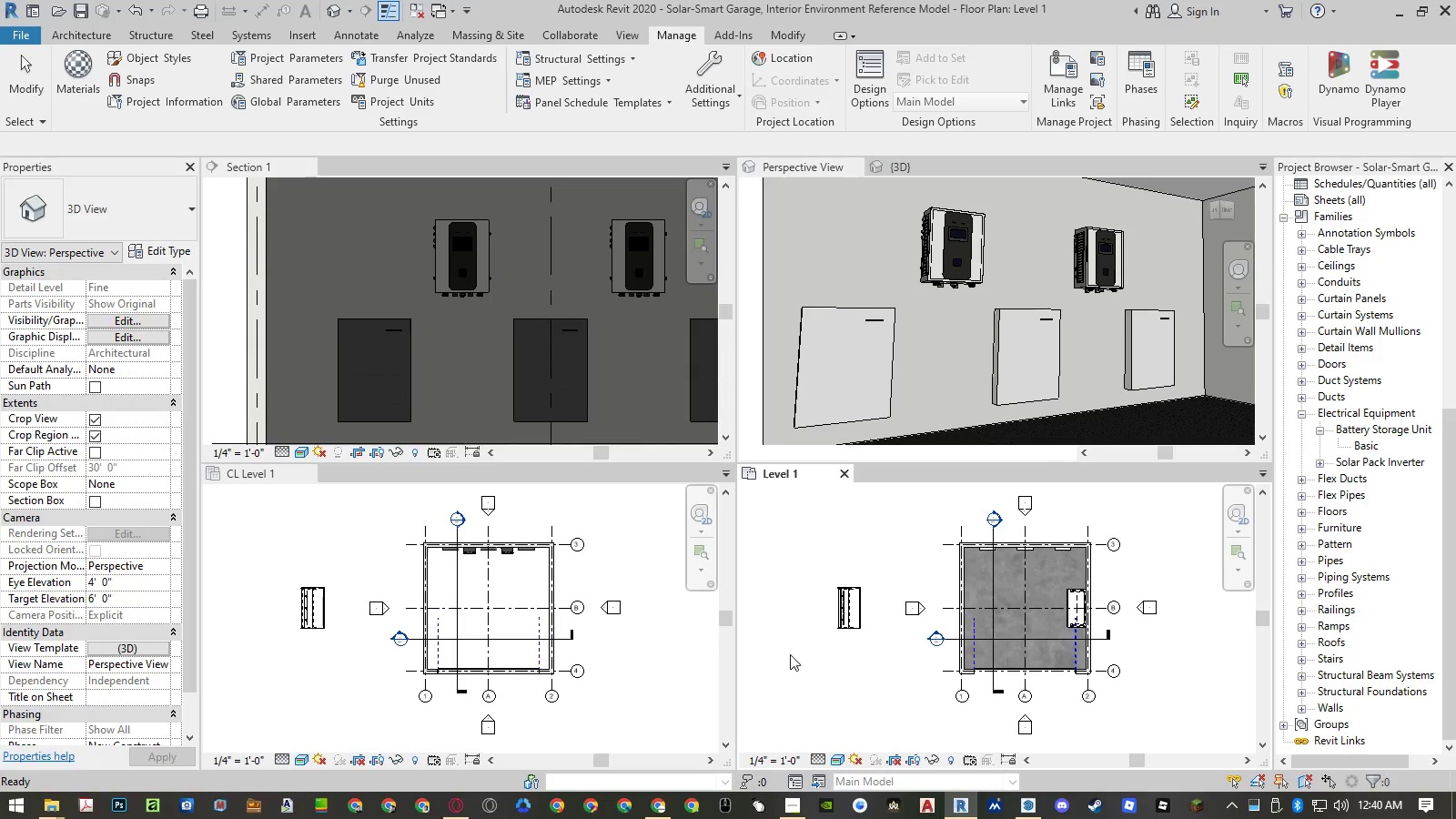 
key(Control+S)
 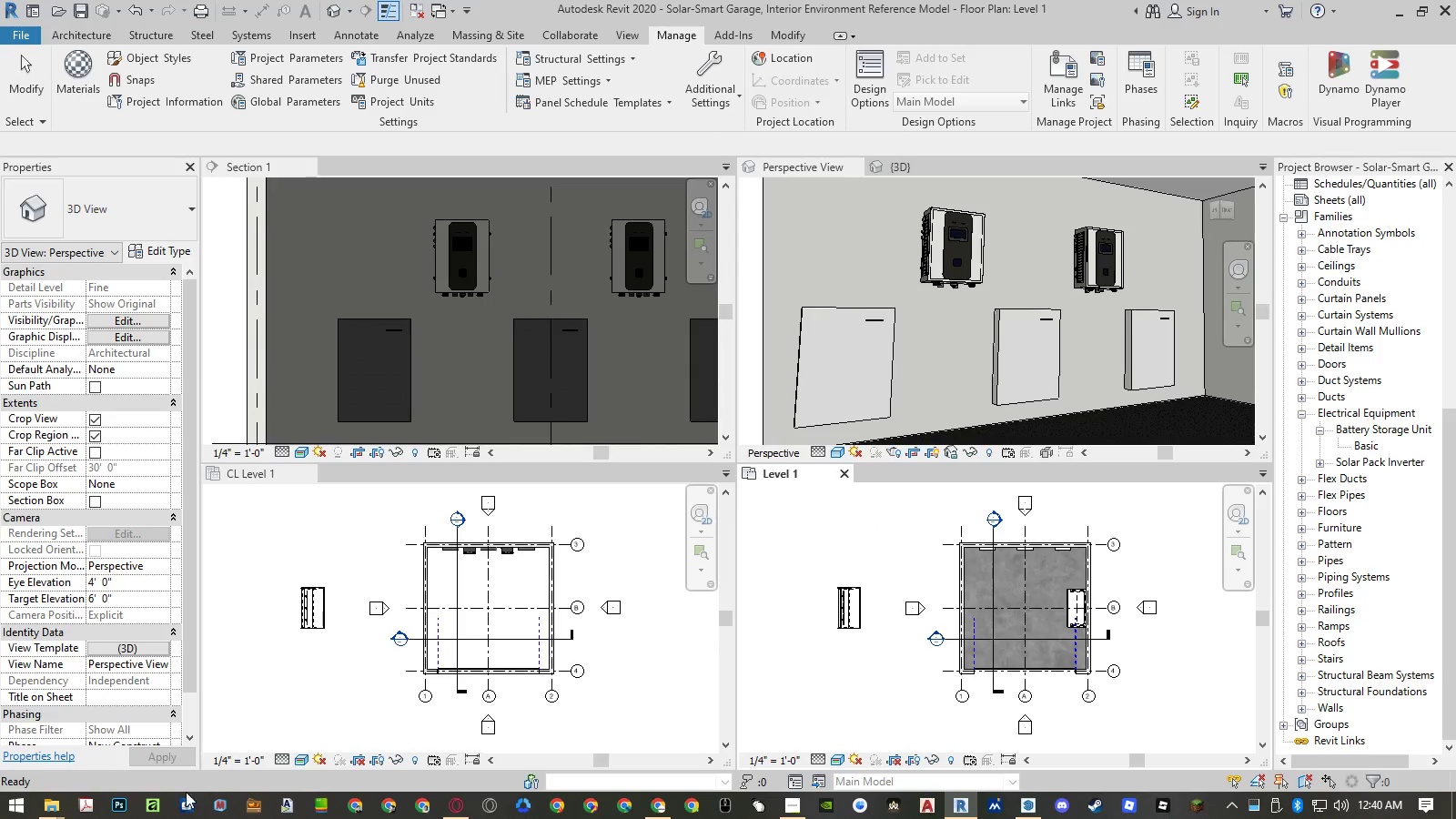 
left_click([60, 806])
 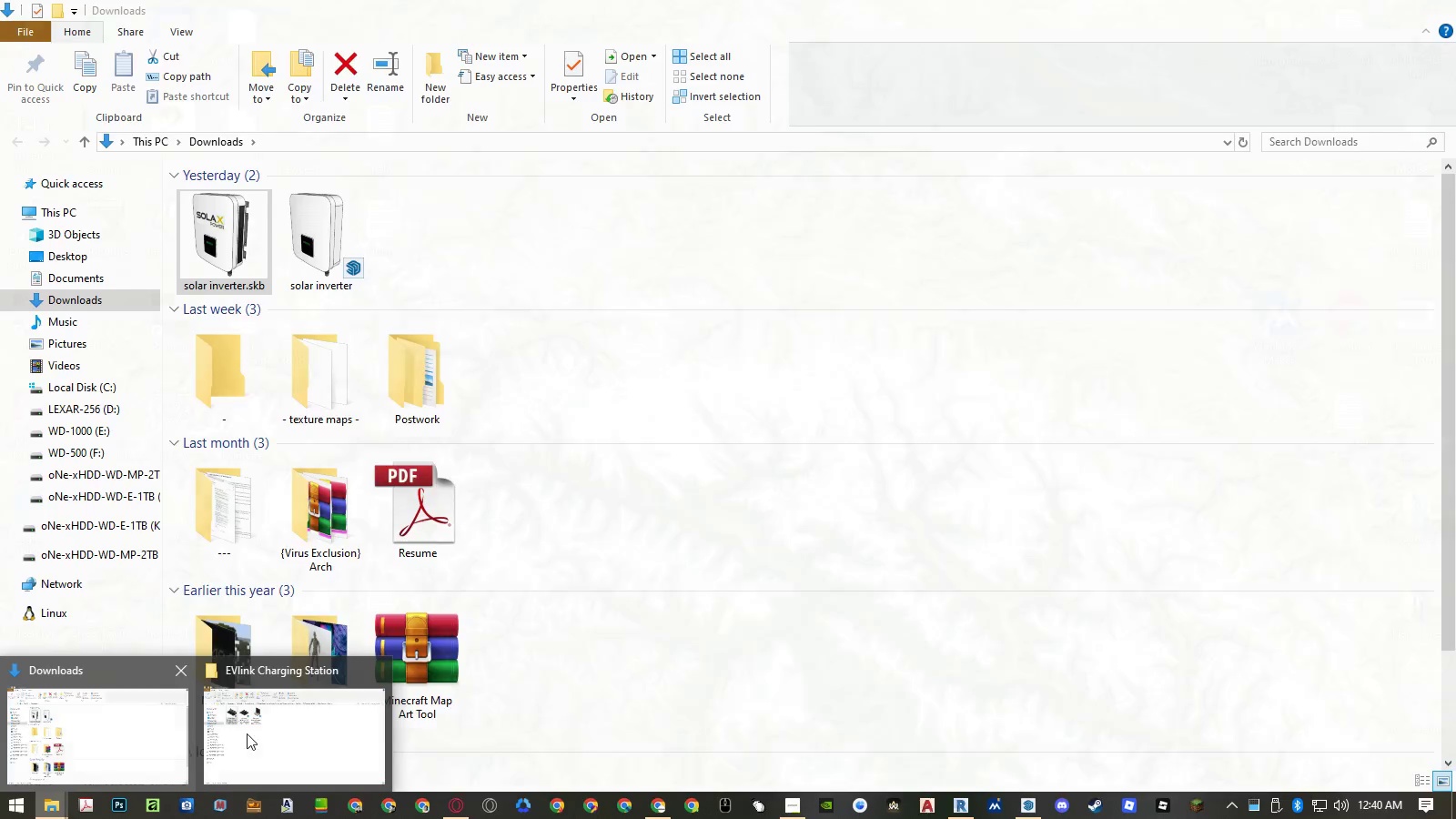 
left_click([259, 733])
 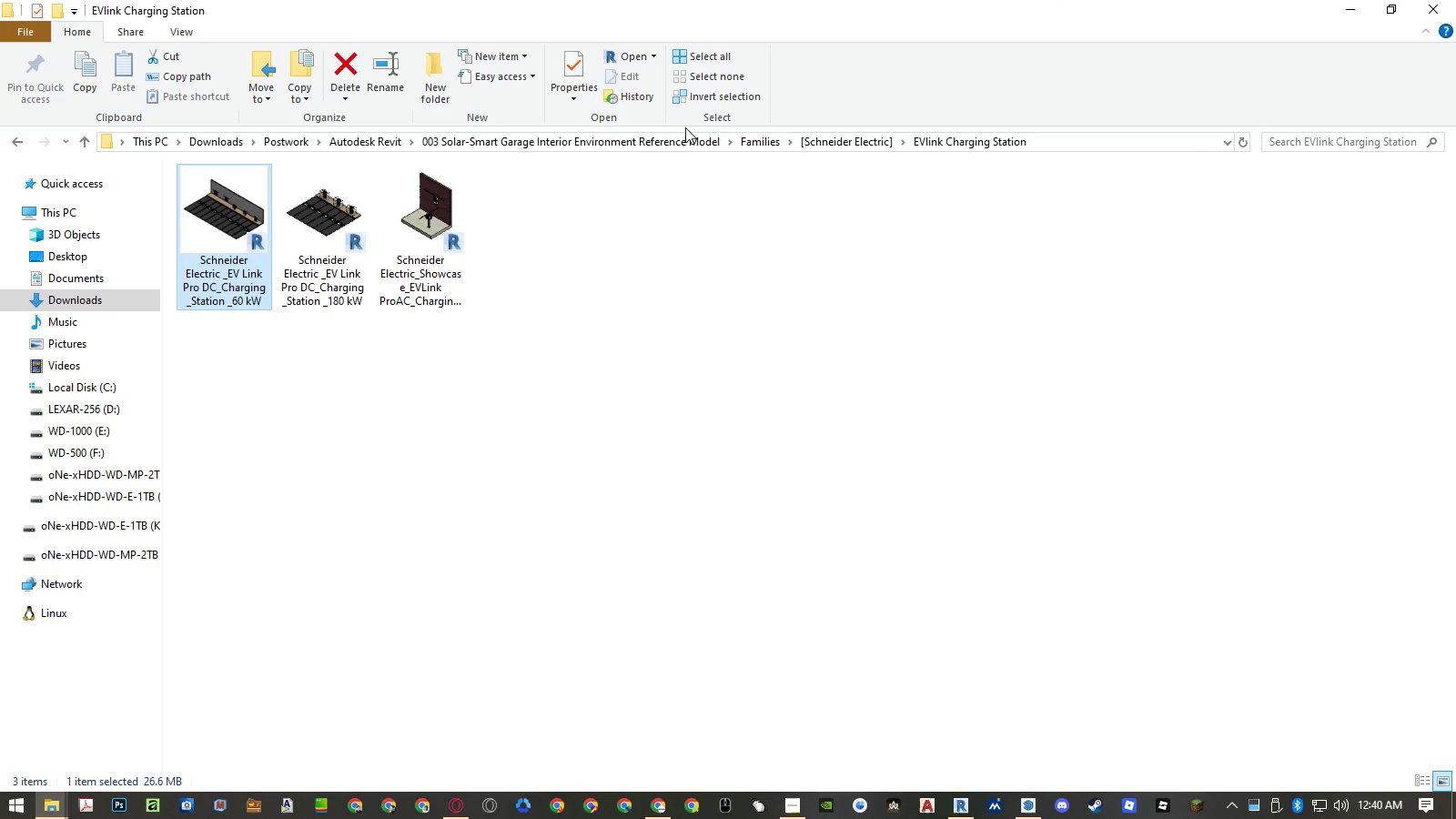 
left_click([674, 138])
 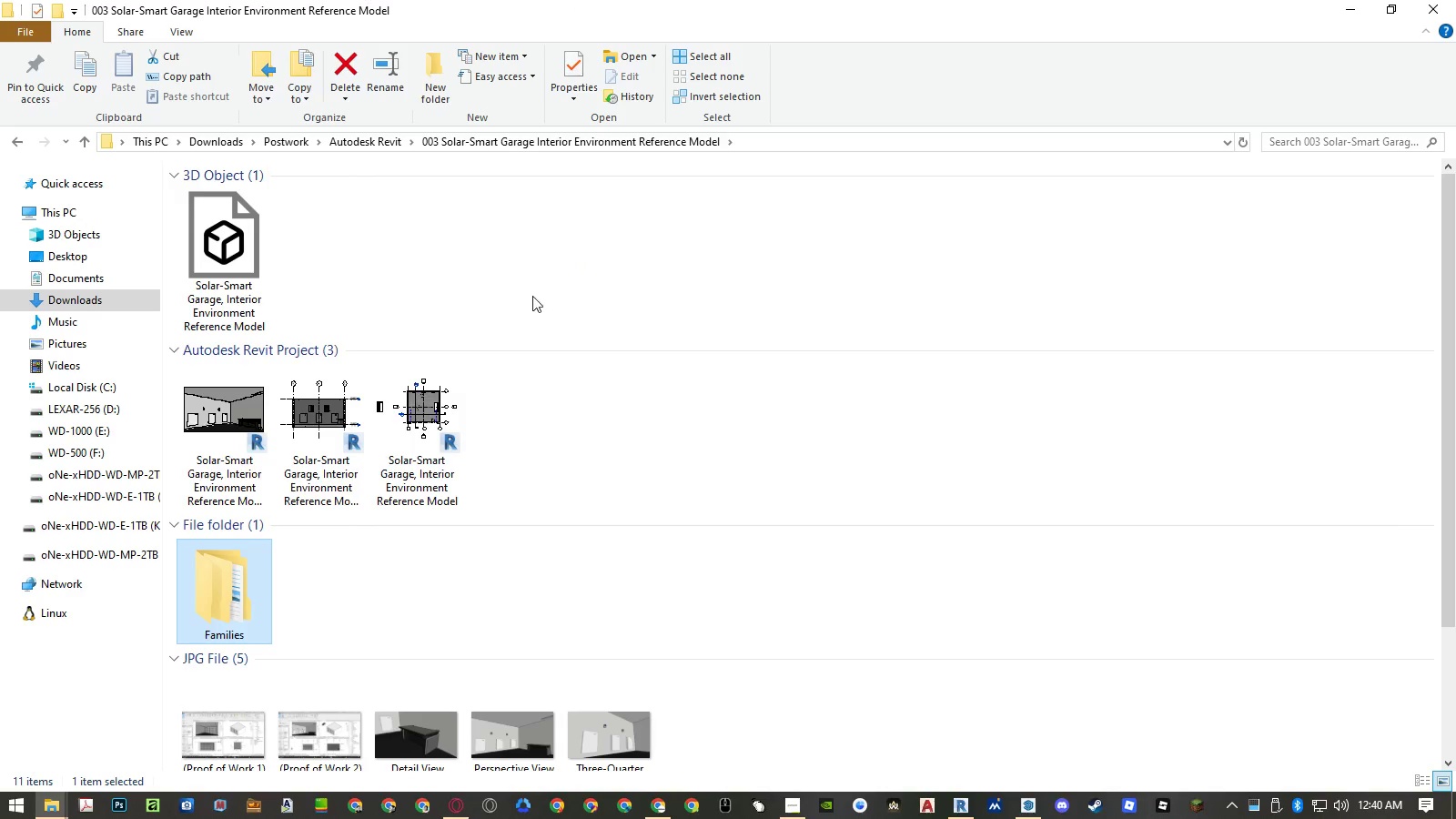 
left_click([339, 422])
 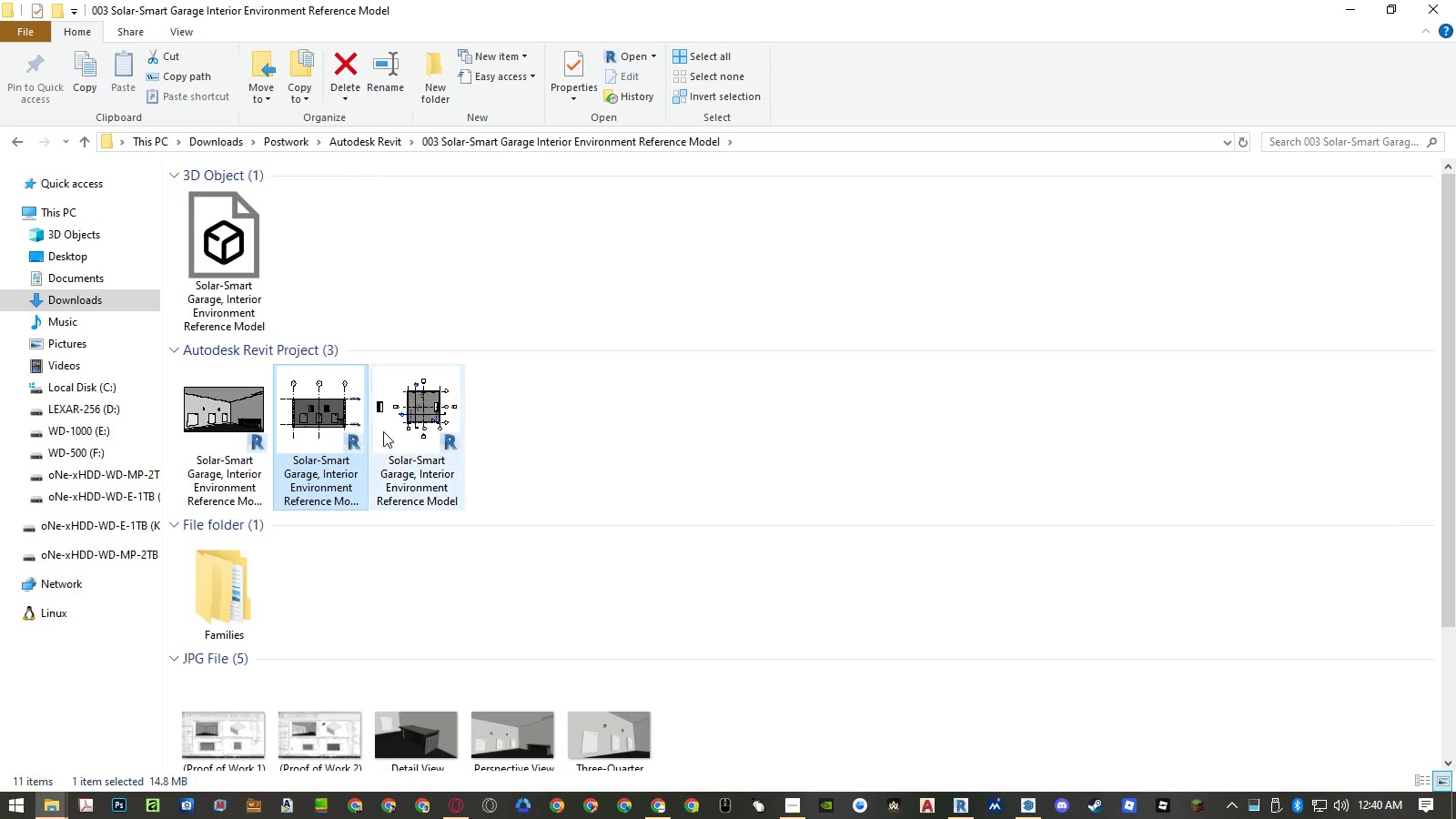 
left_click([390, 432])
 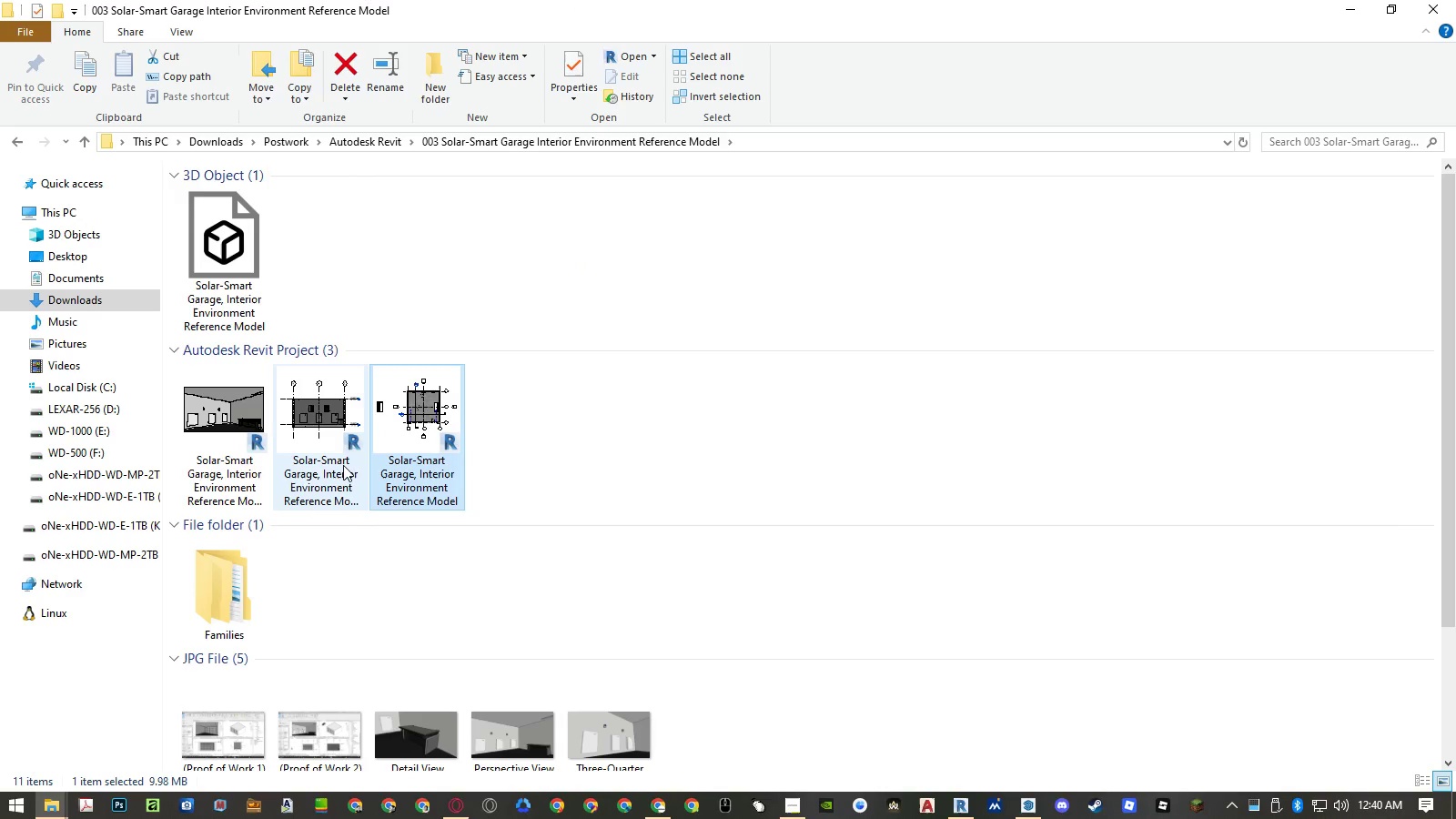 
left_click([327, 479])
 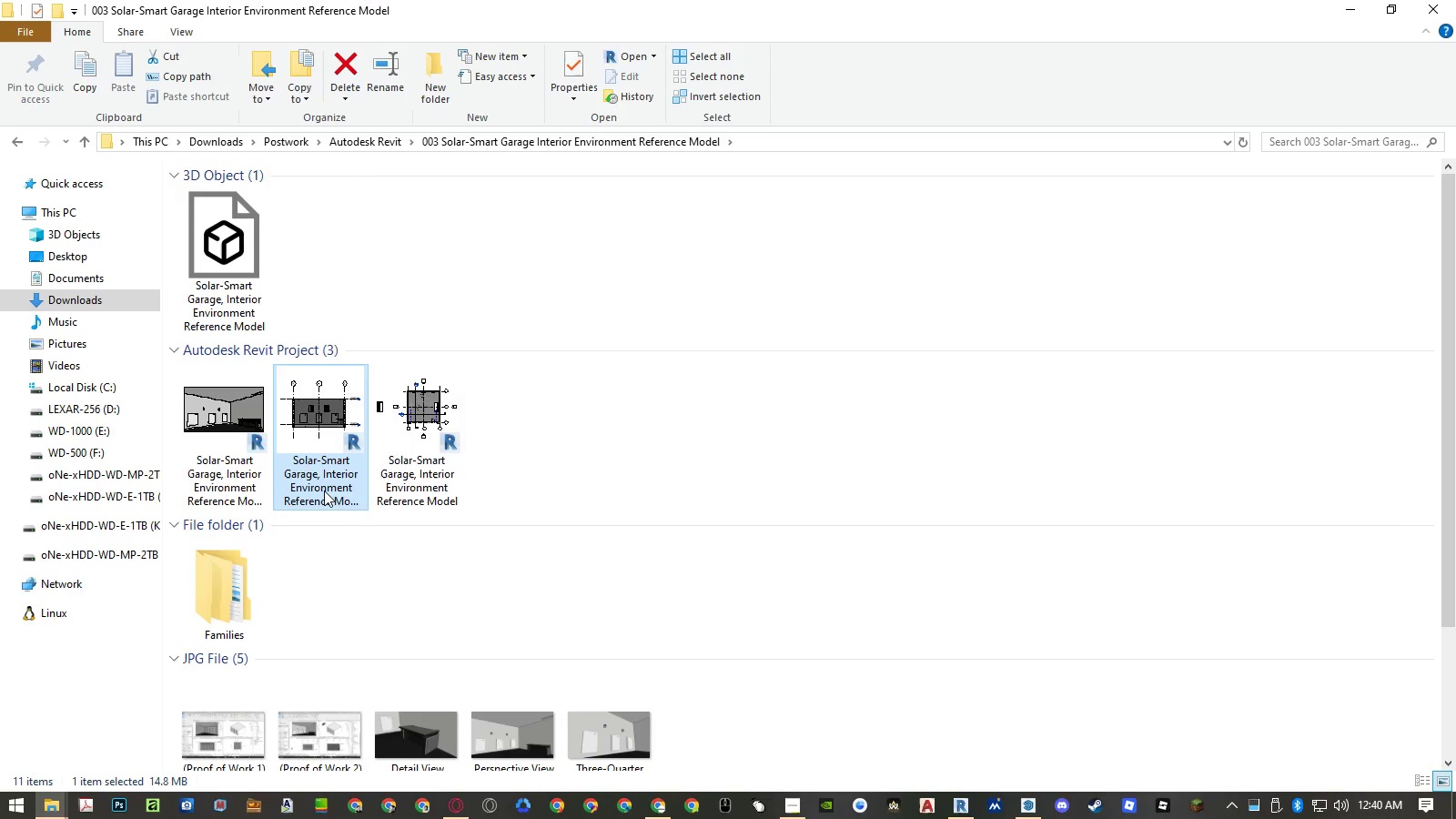 
double_click([324, 491])
 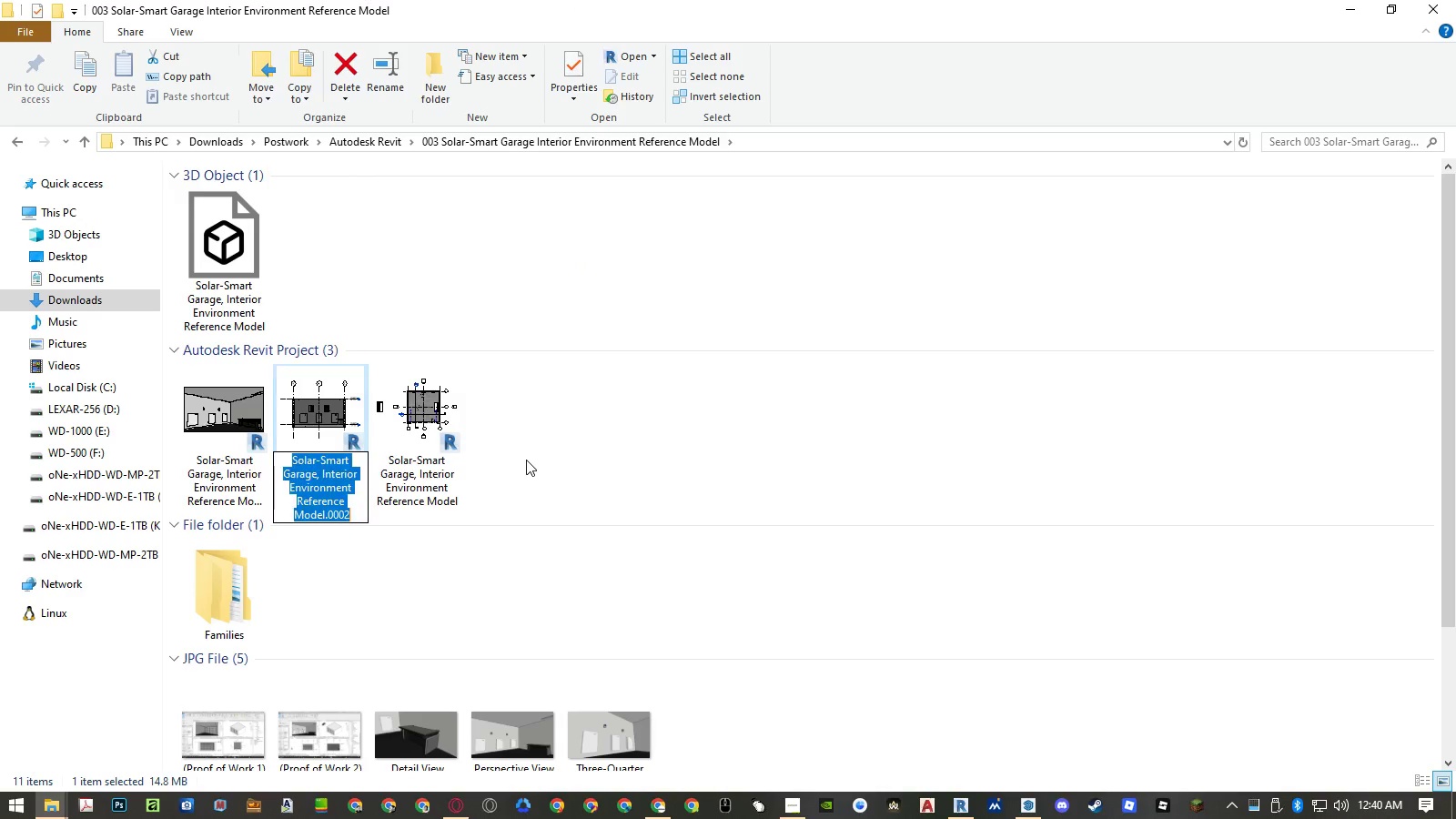 
left_click([580, 451])
 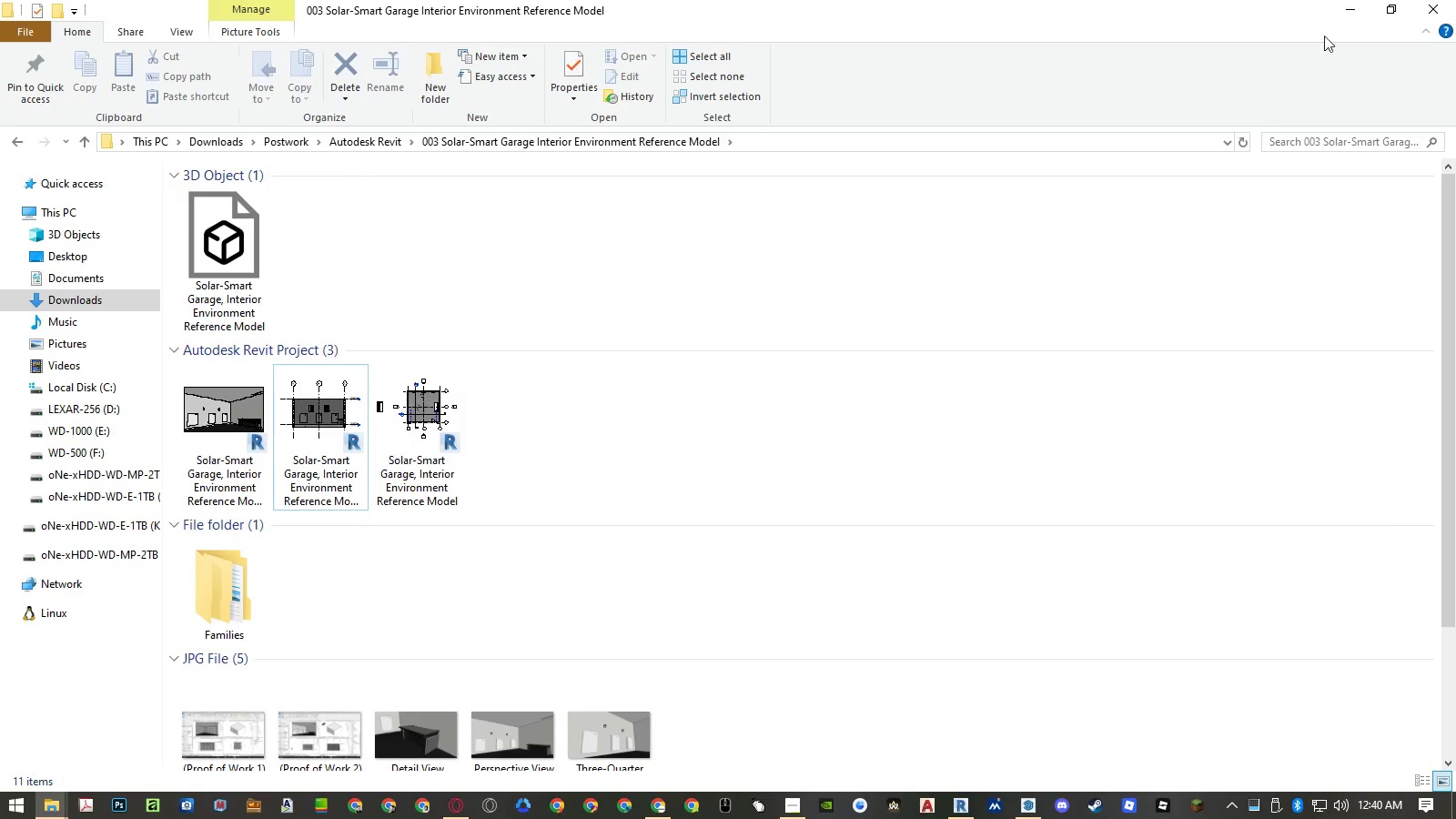 
left_click([1355, 6])
 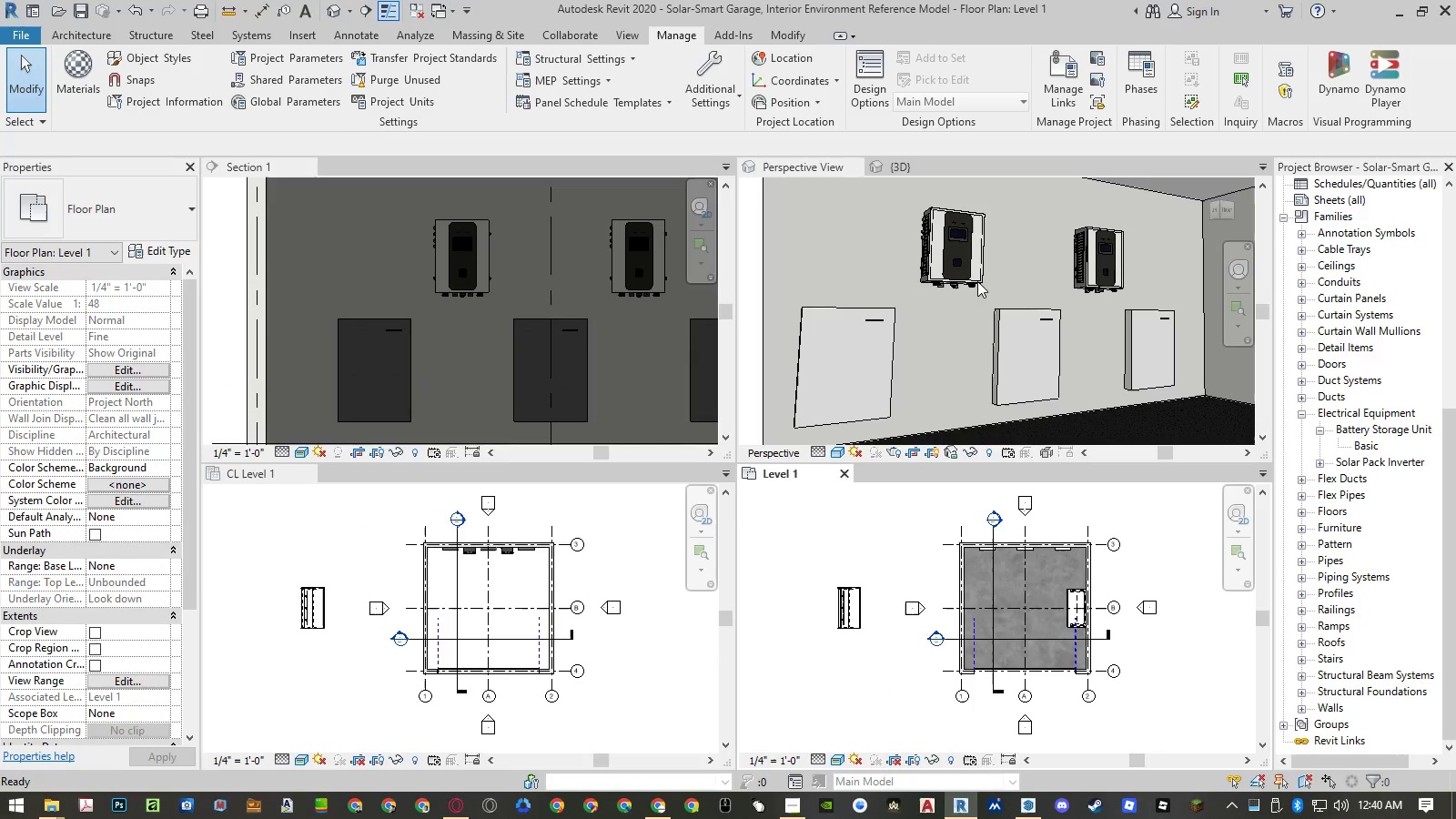 
left_click([976, 279])
 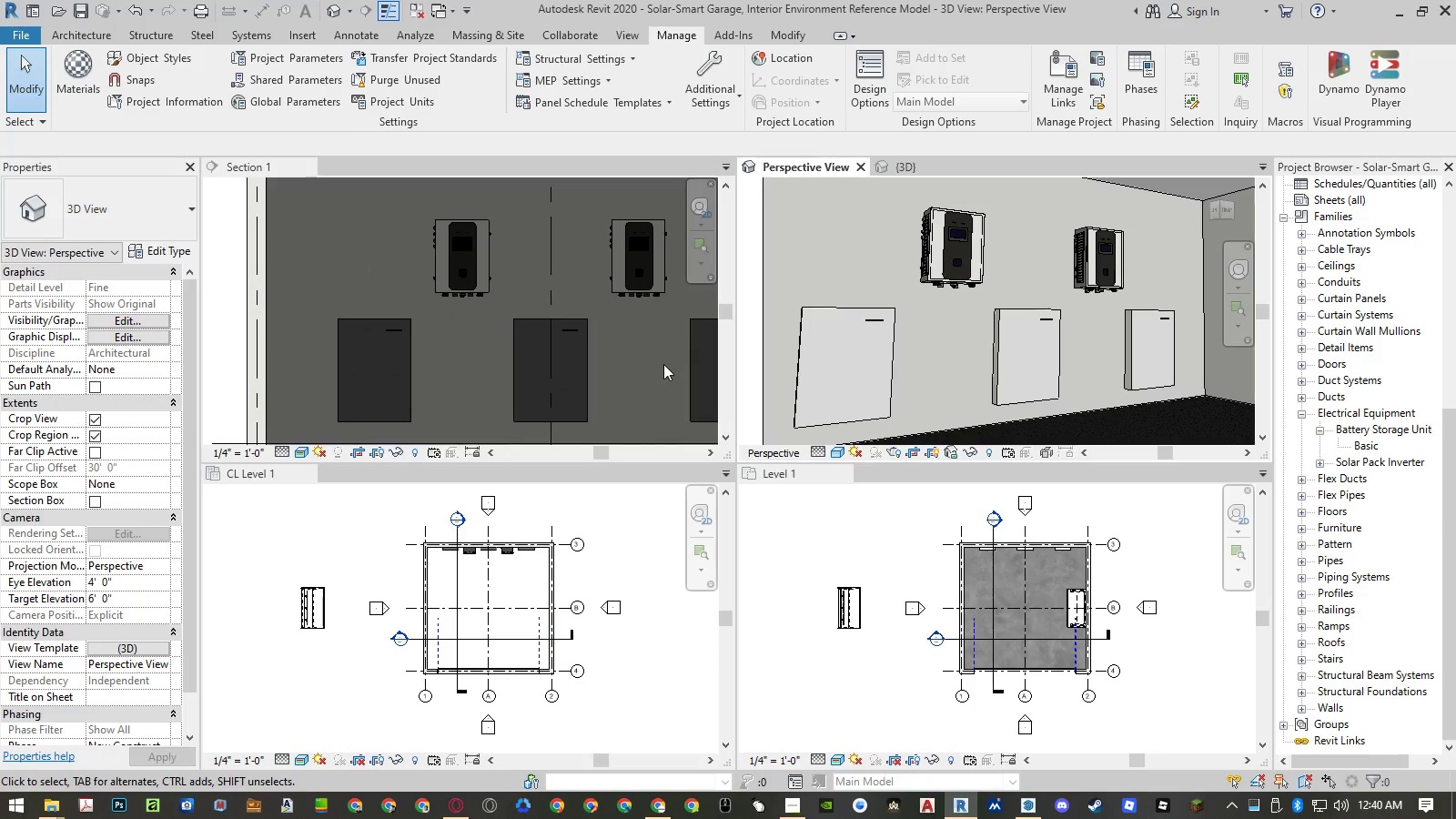 
type(mat)
 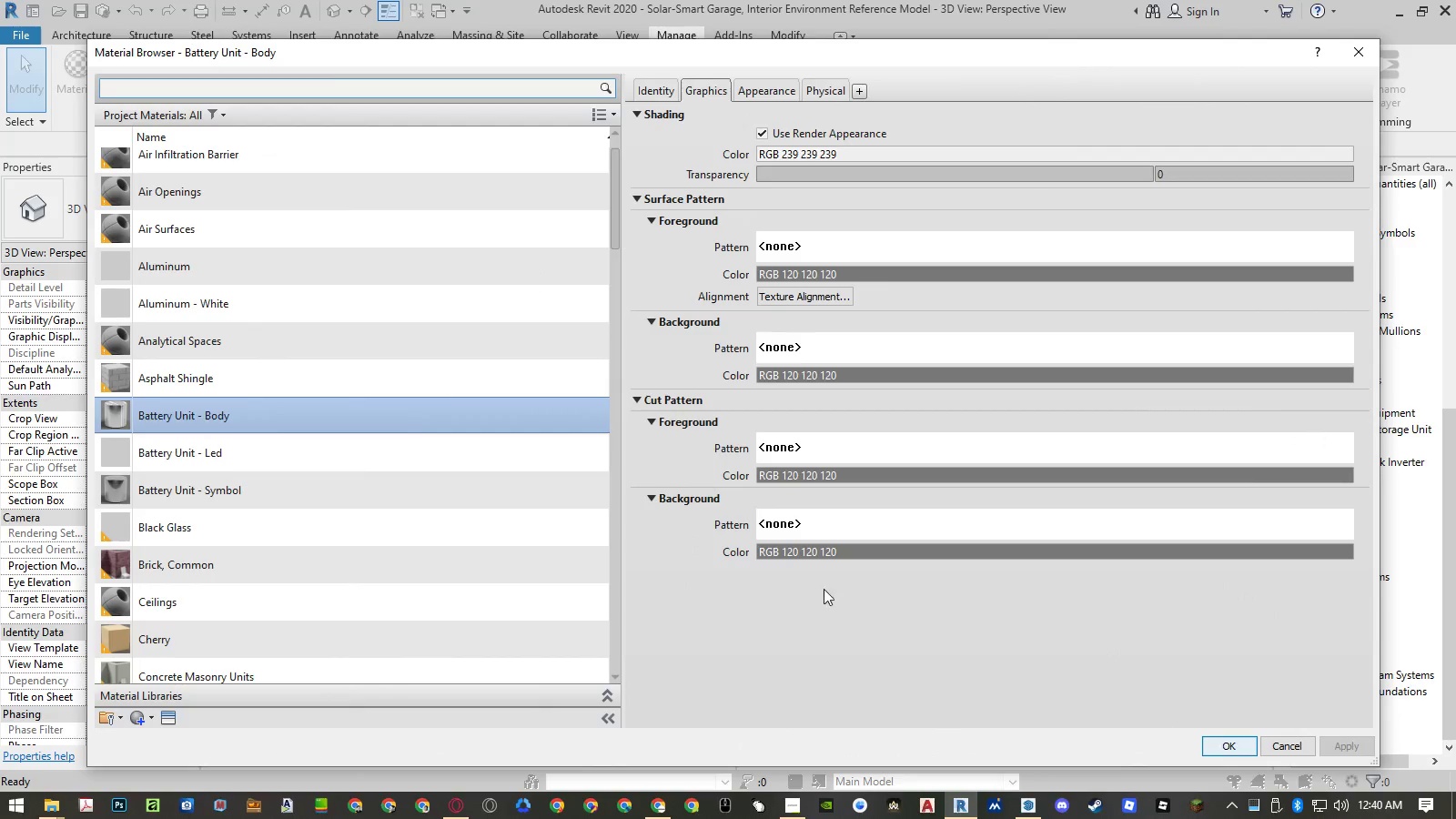 
left_click([498, 472])
 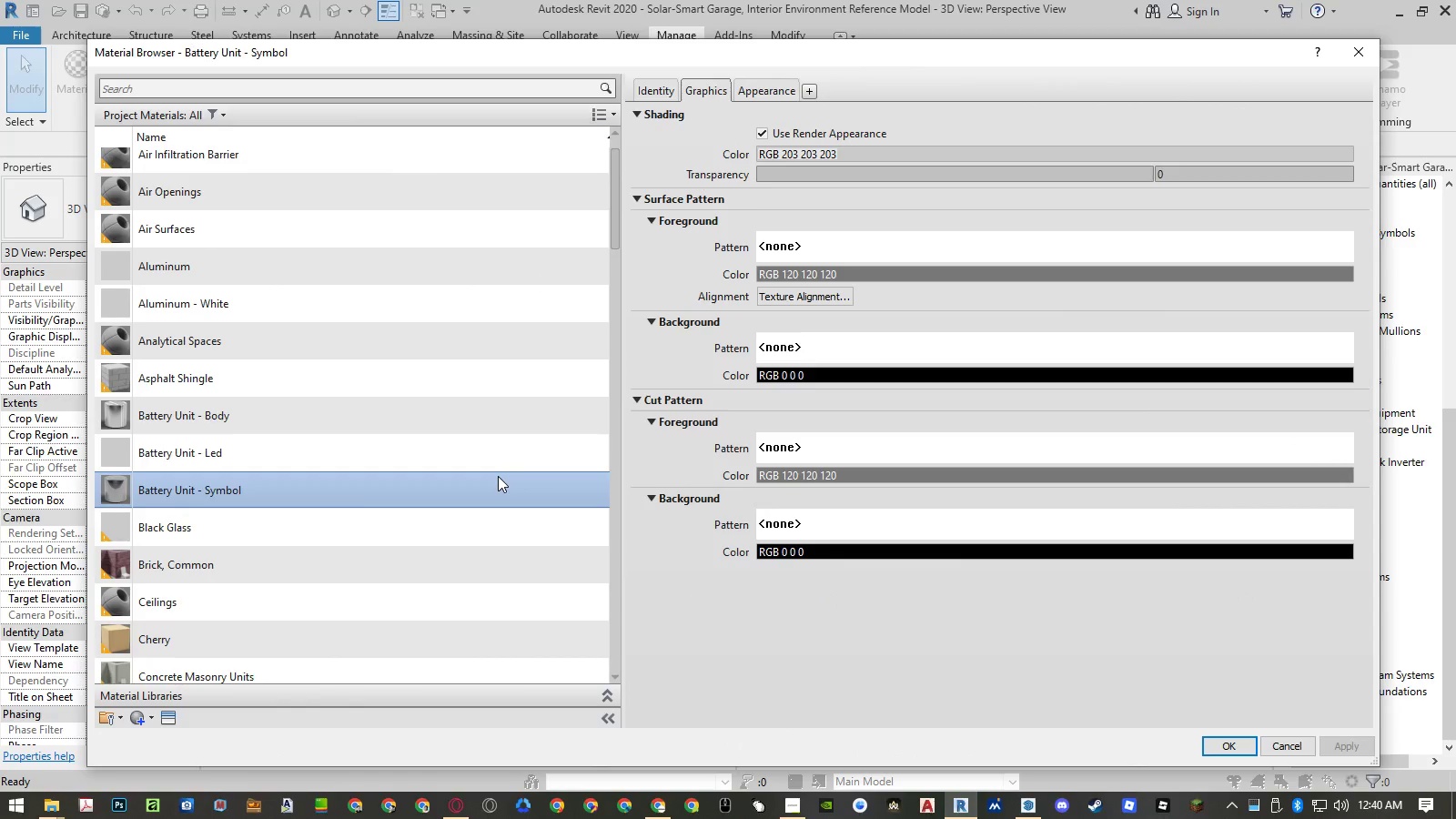 
key(O)
 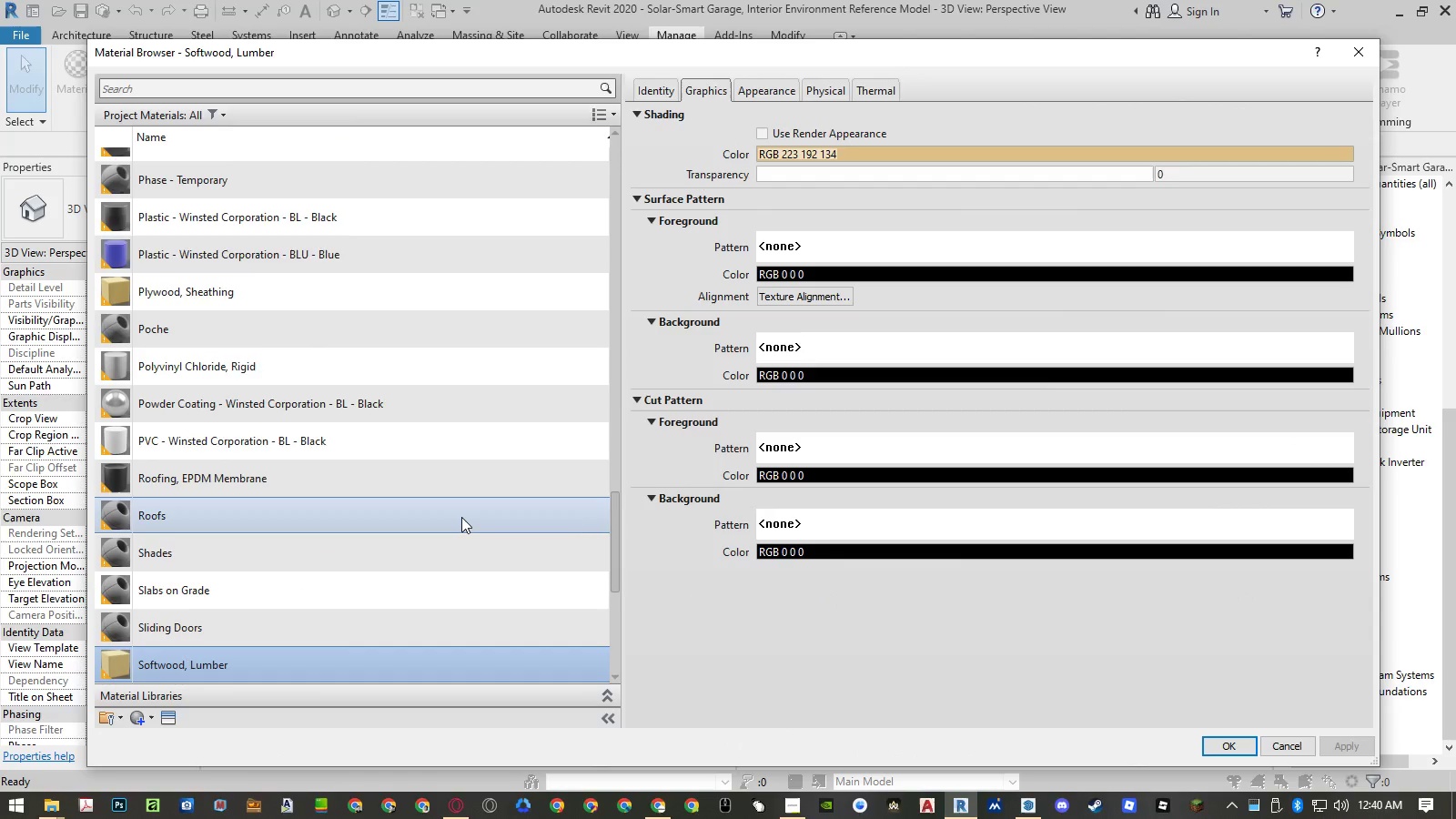 
scroll: coordinate [461, 517], scroll_direction: down, amount: 2.0
 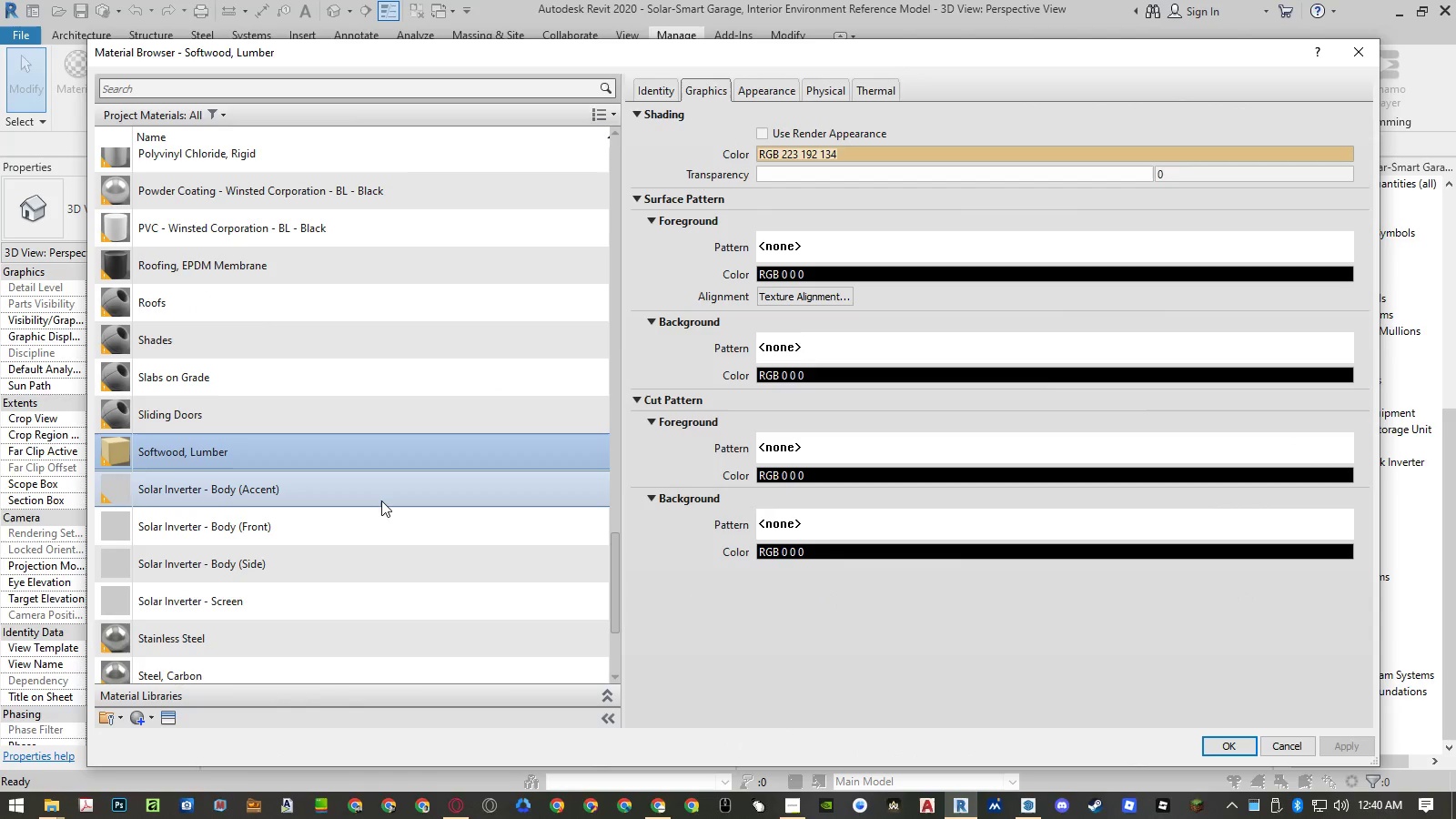 
left_click([379, 515])
 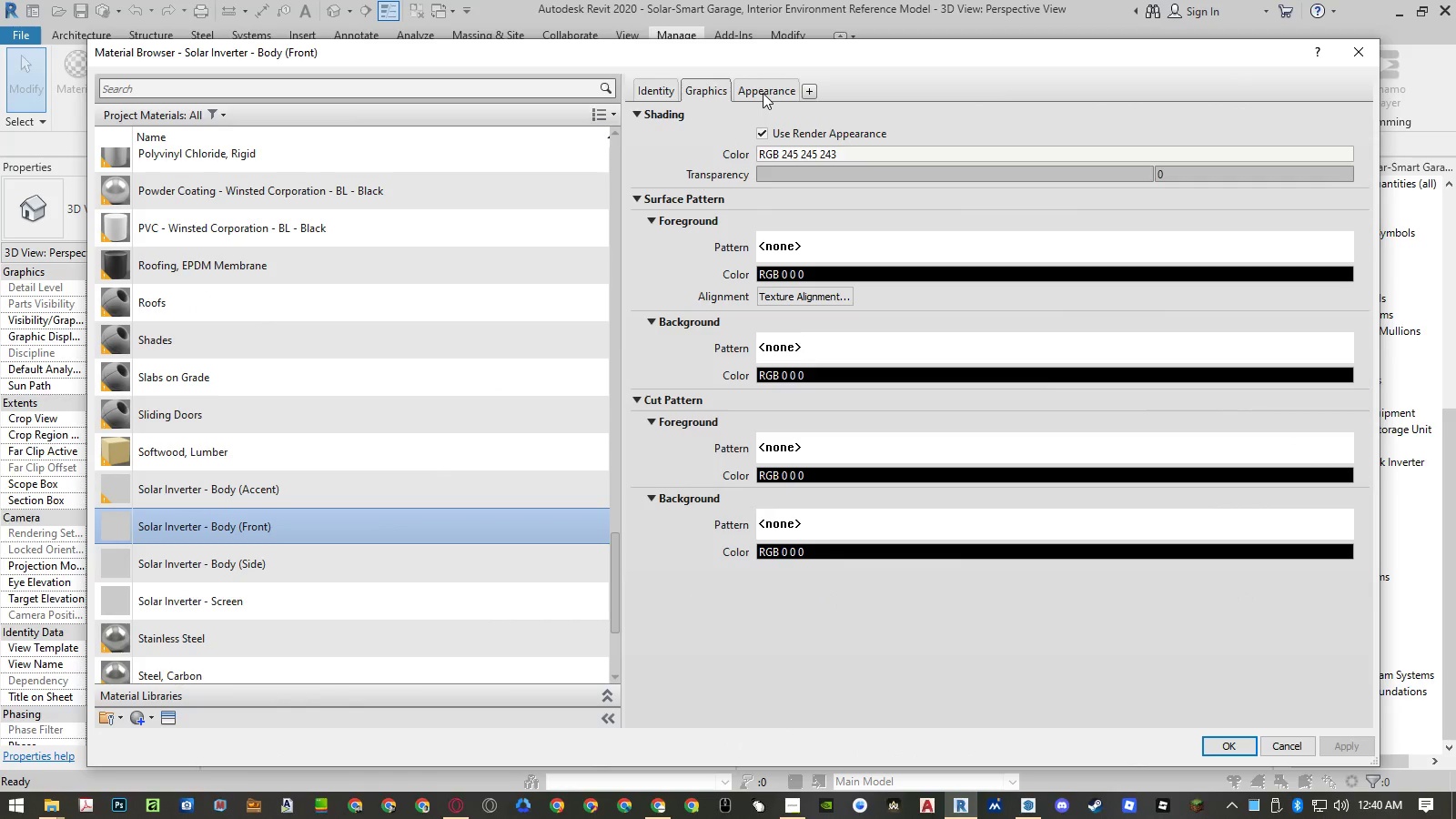 
left_click([763, 93])
 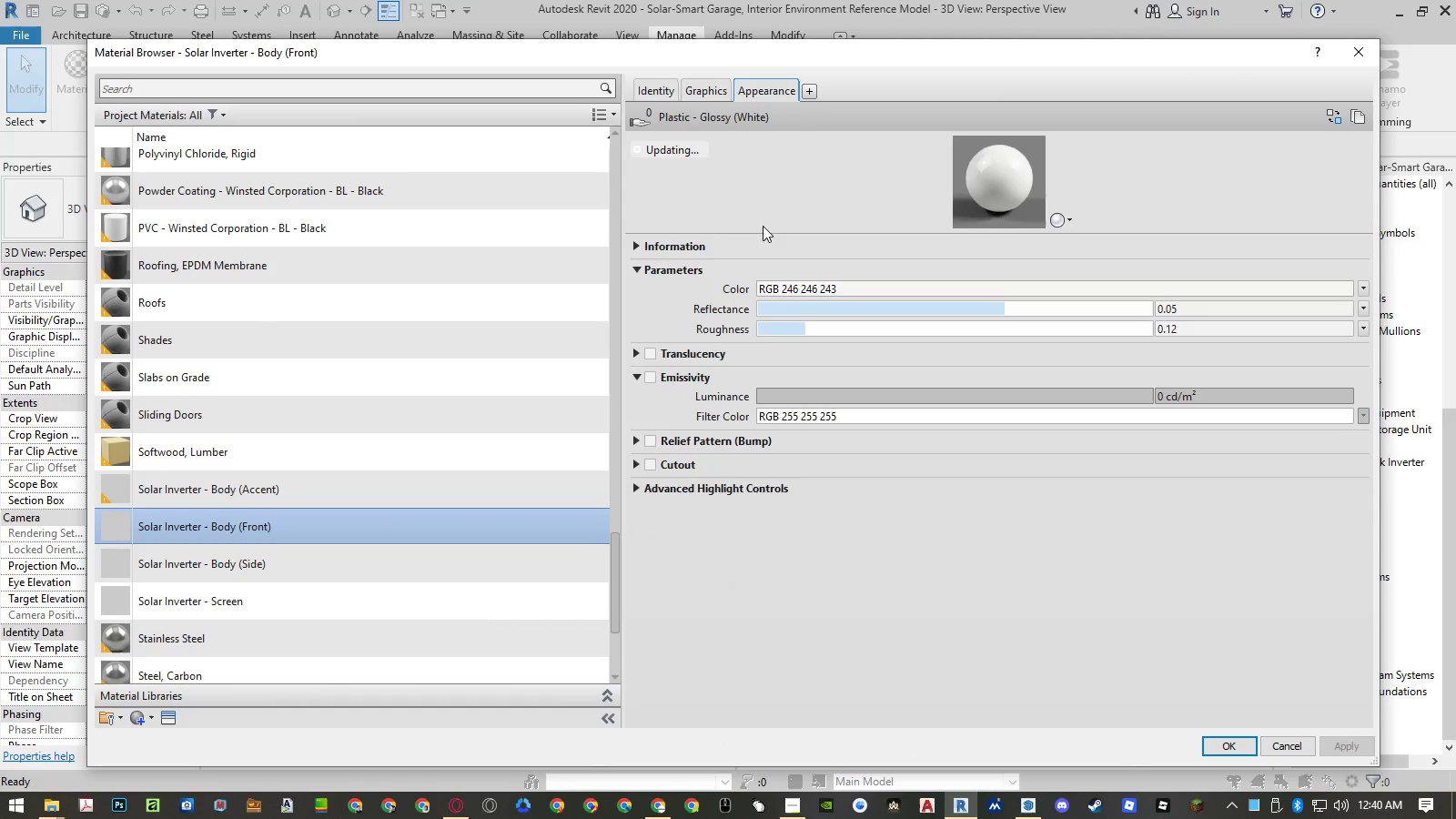 
left_click_drag(start_coordinate=[762, 229], to_coordinate=[754, 400])
 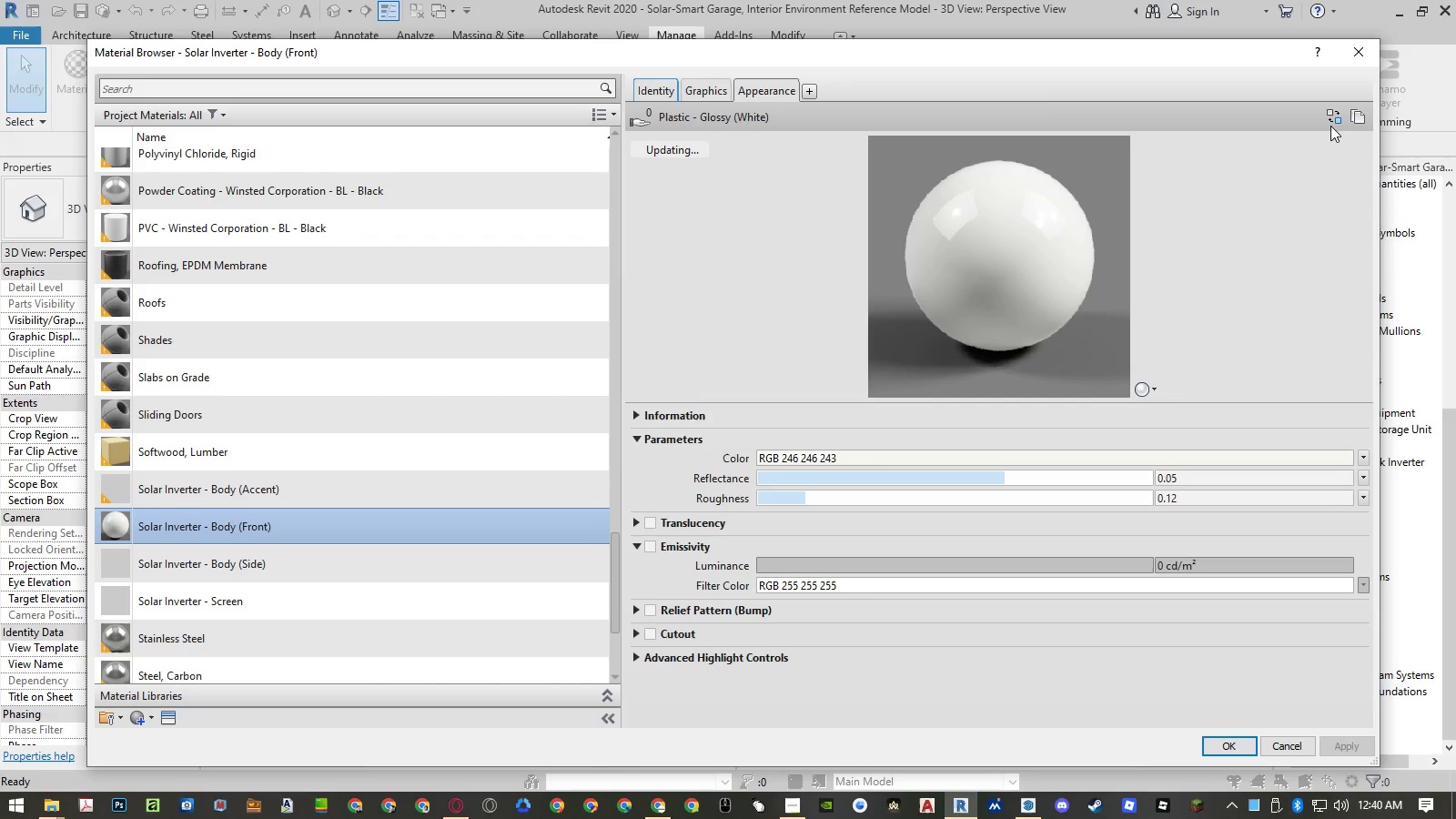 
left_click([1330, 123])
 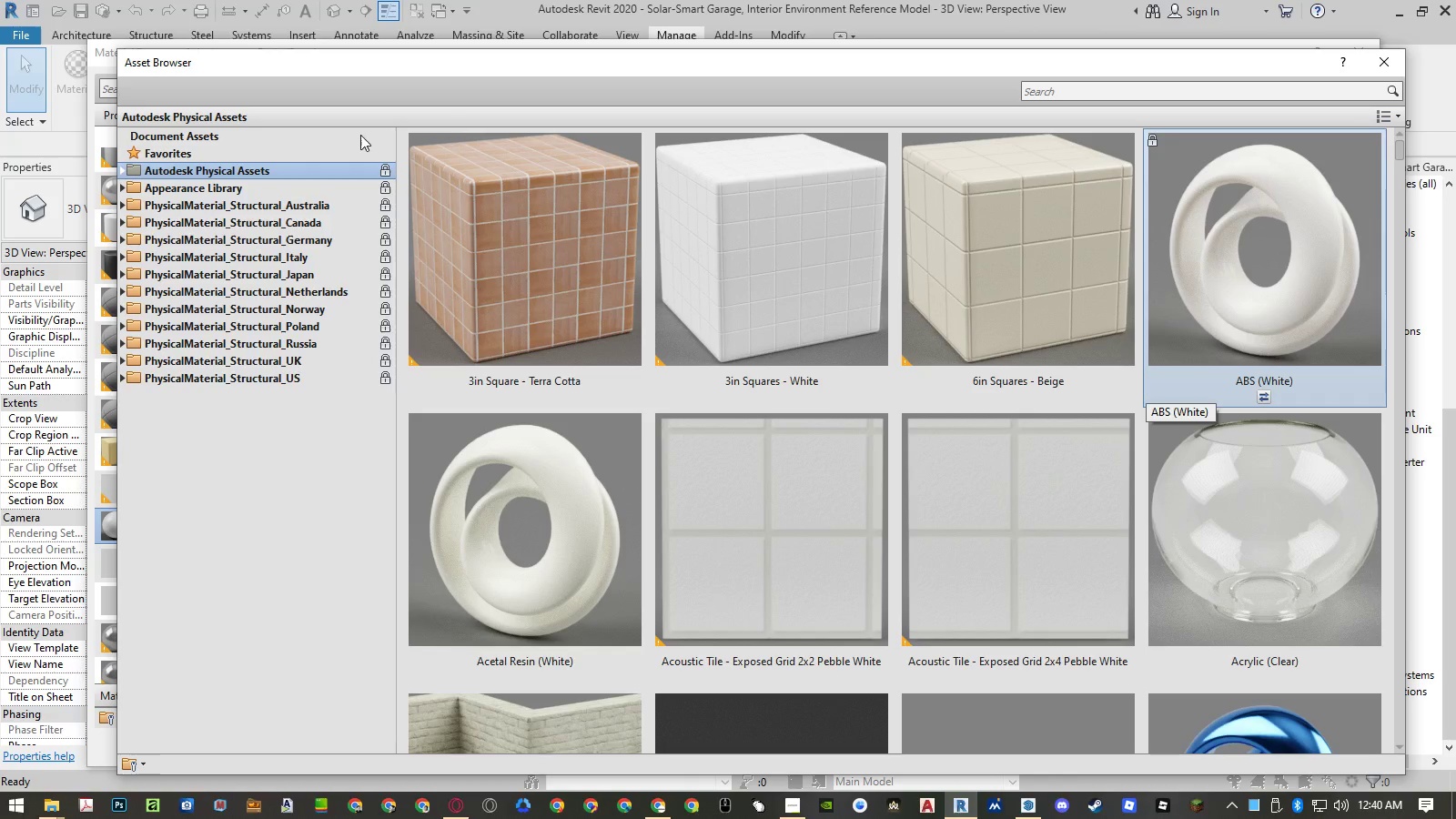 
double_click([251, 187])
 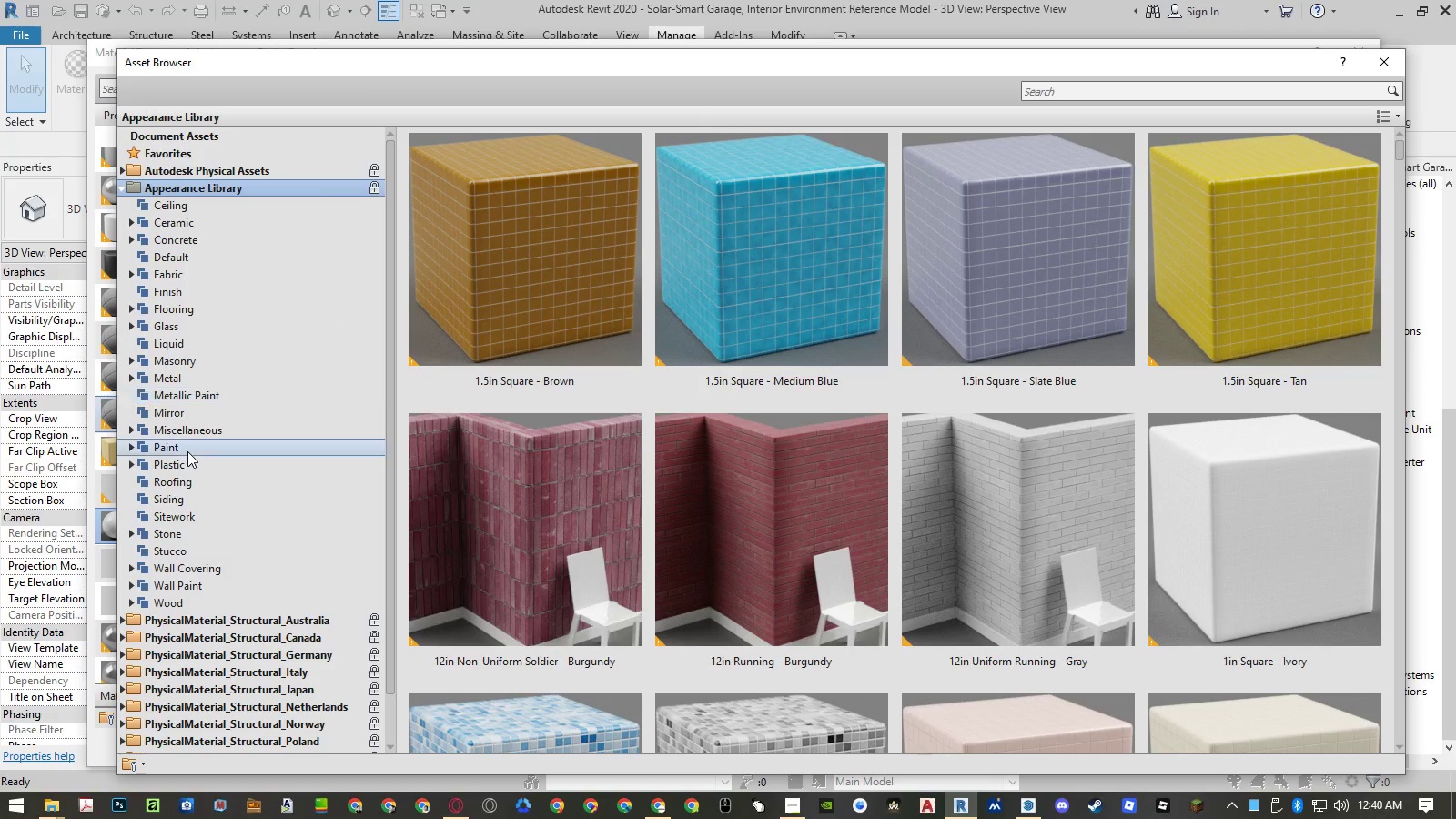 
double_click([185, 466])
 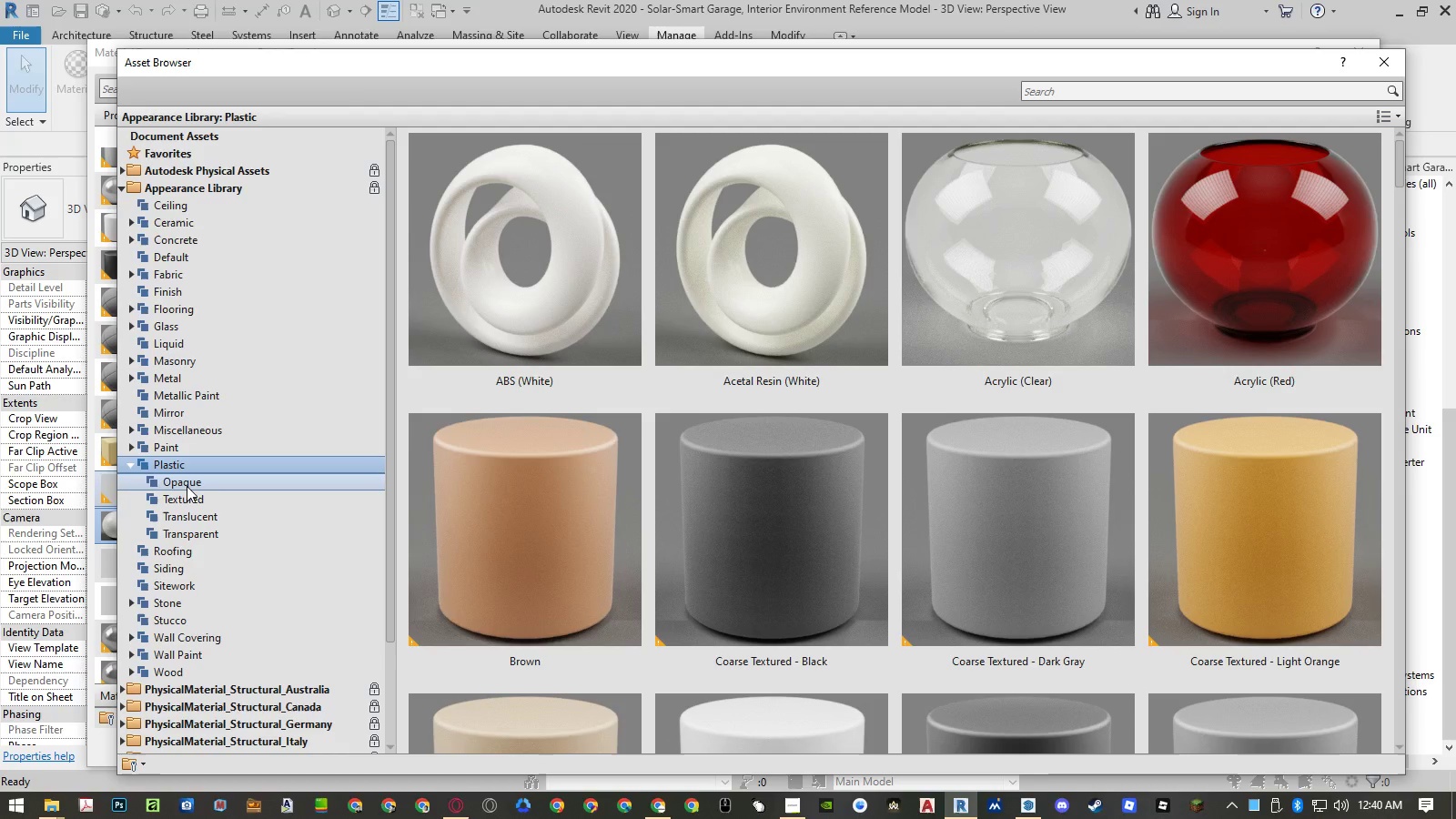 
left_click([187, 486])
 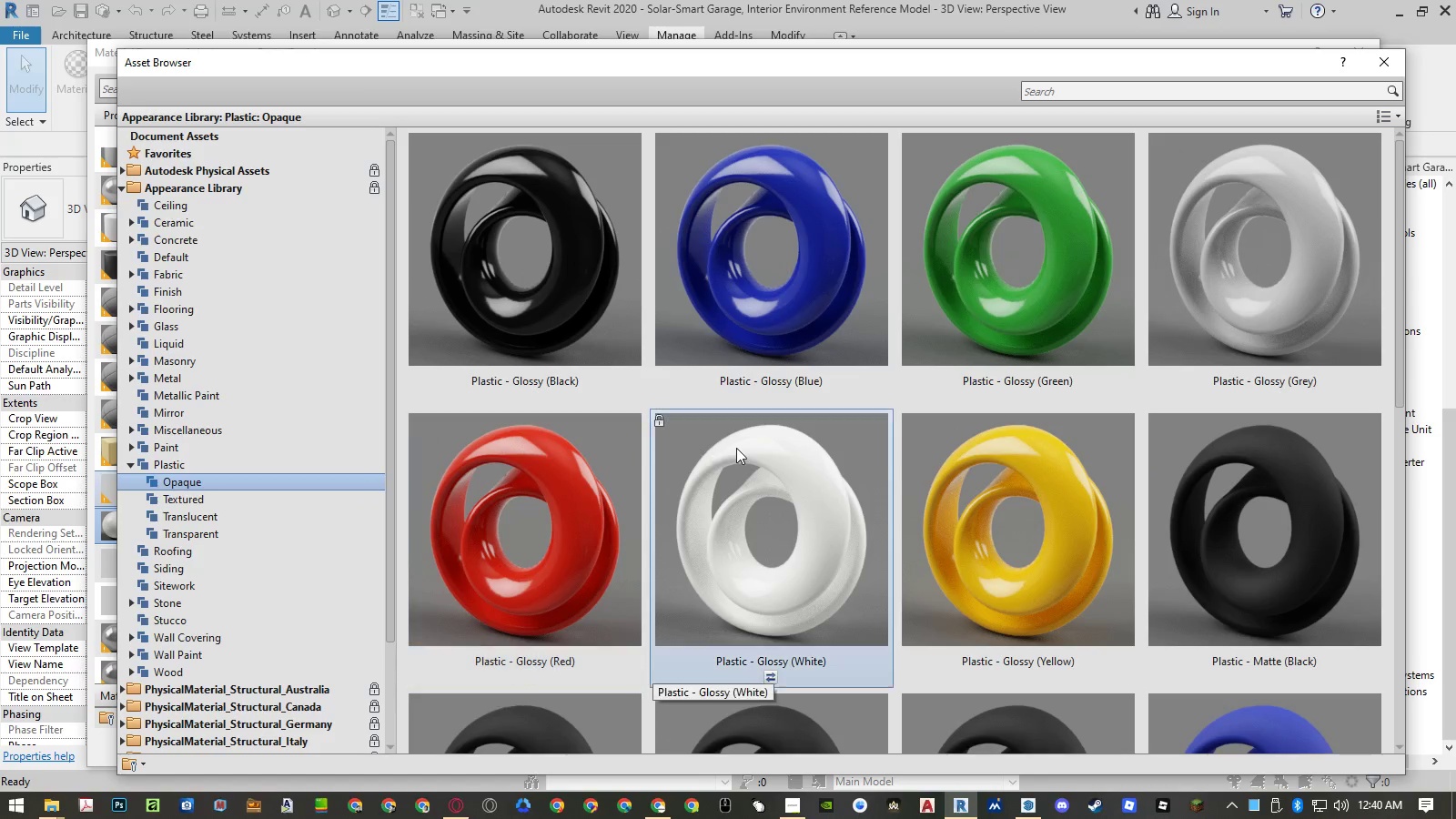 
scroll: coordinate [736, 448], scroll_direction: down, amount: 1.0
 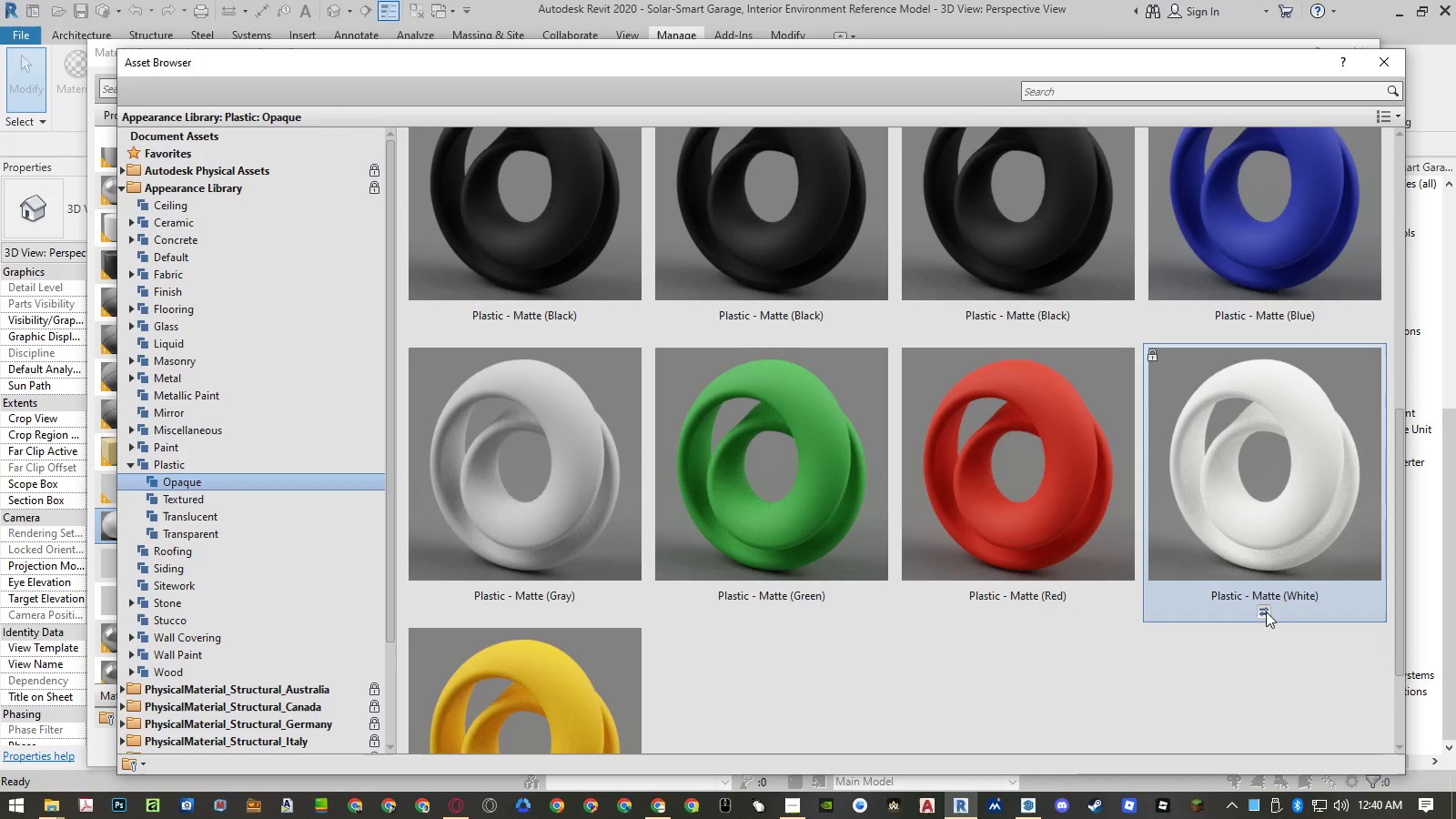 
wait(8.62)
 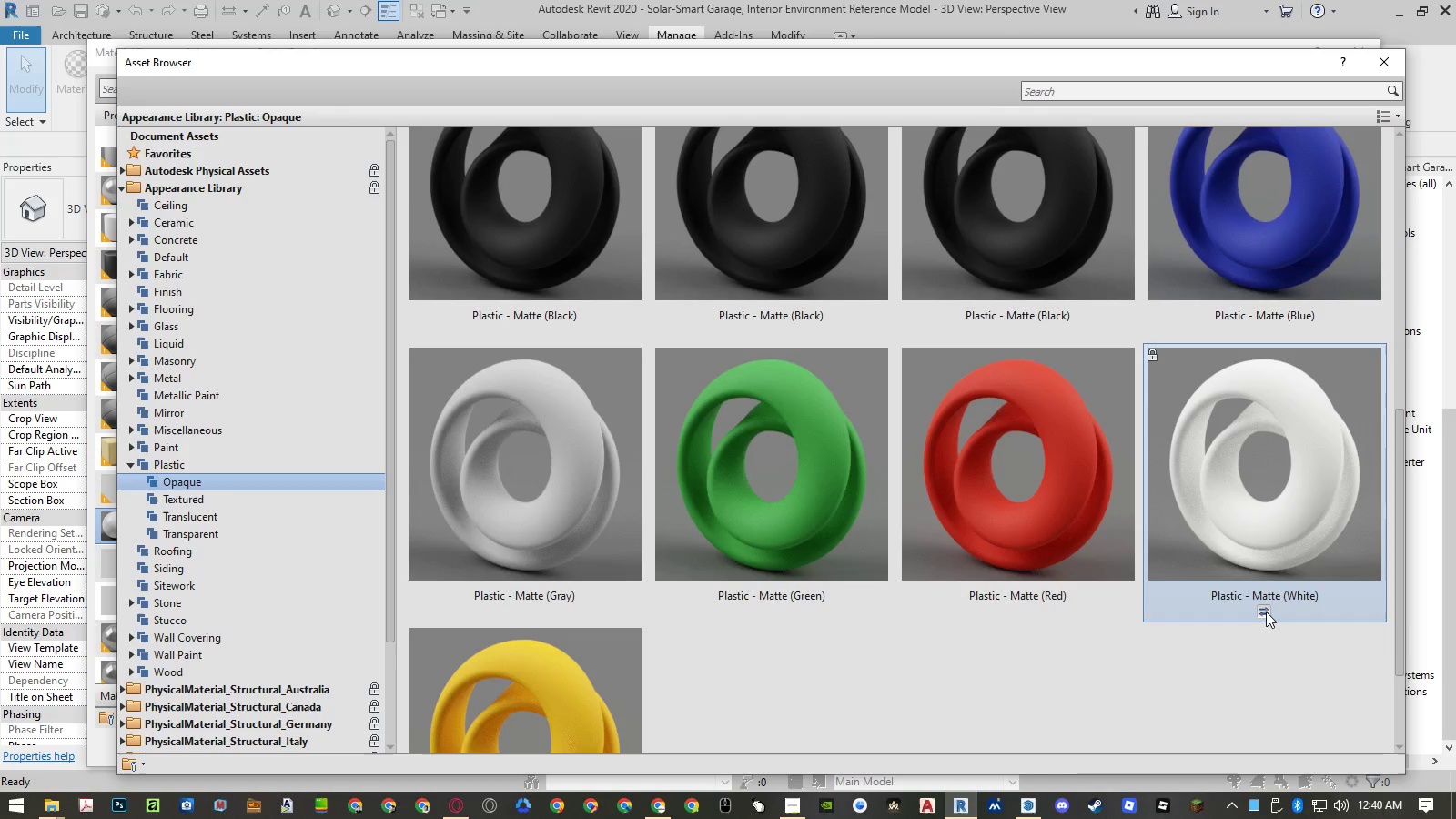 
left_click([1266, 612])
 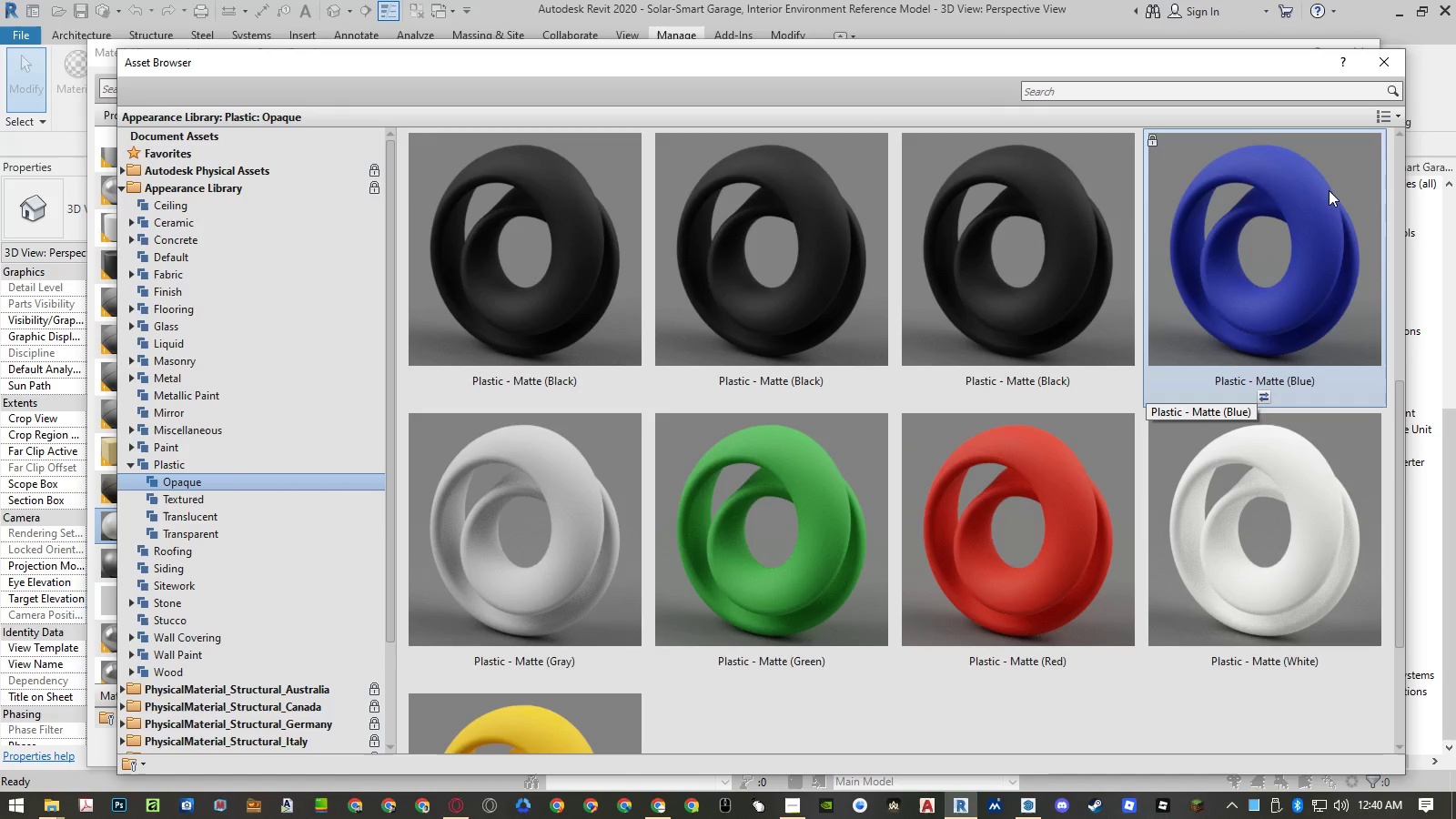 
left_click([1391, 71])
 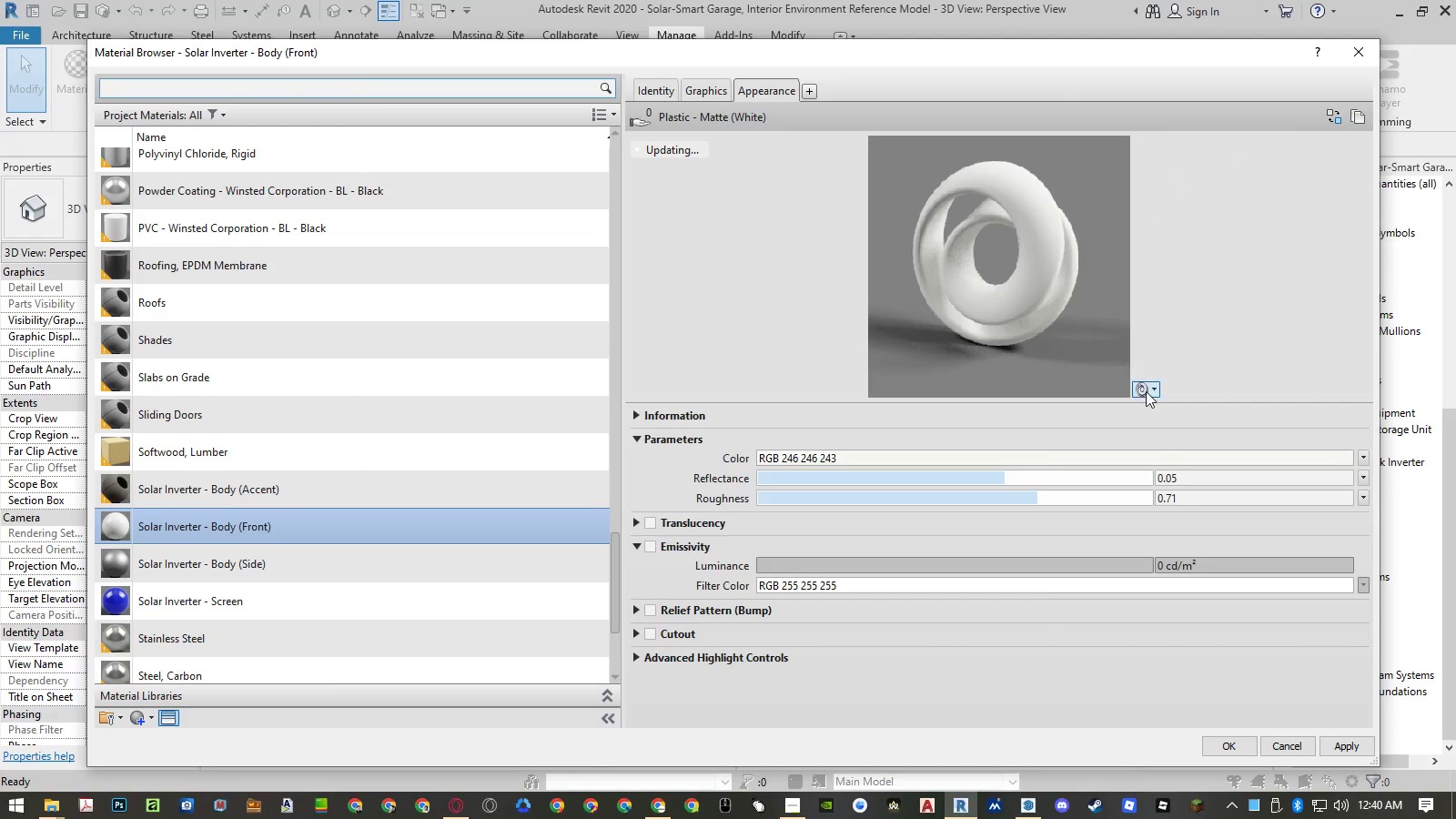 
left_click([1147, 393])
 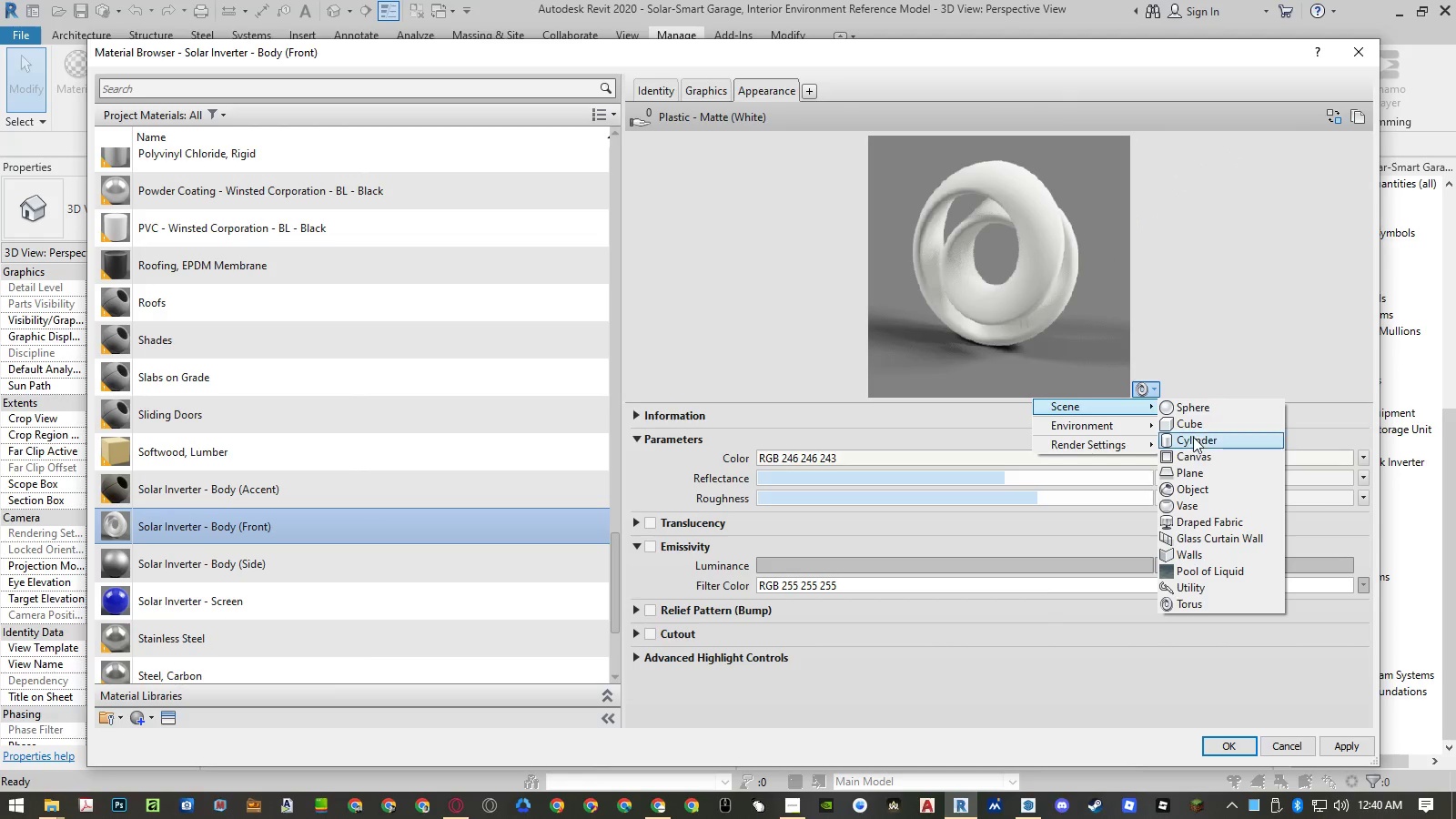 
left_click([1194, 444])
 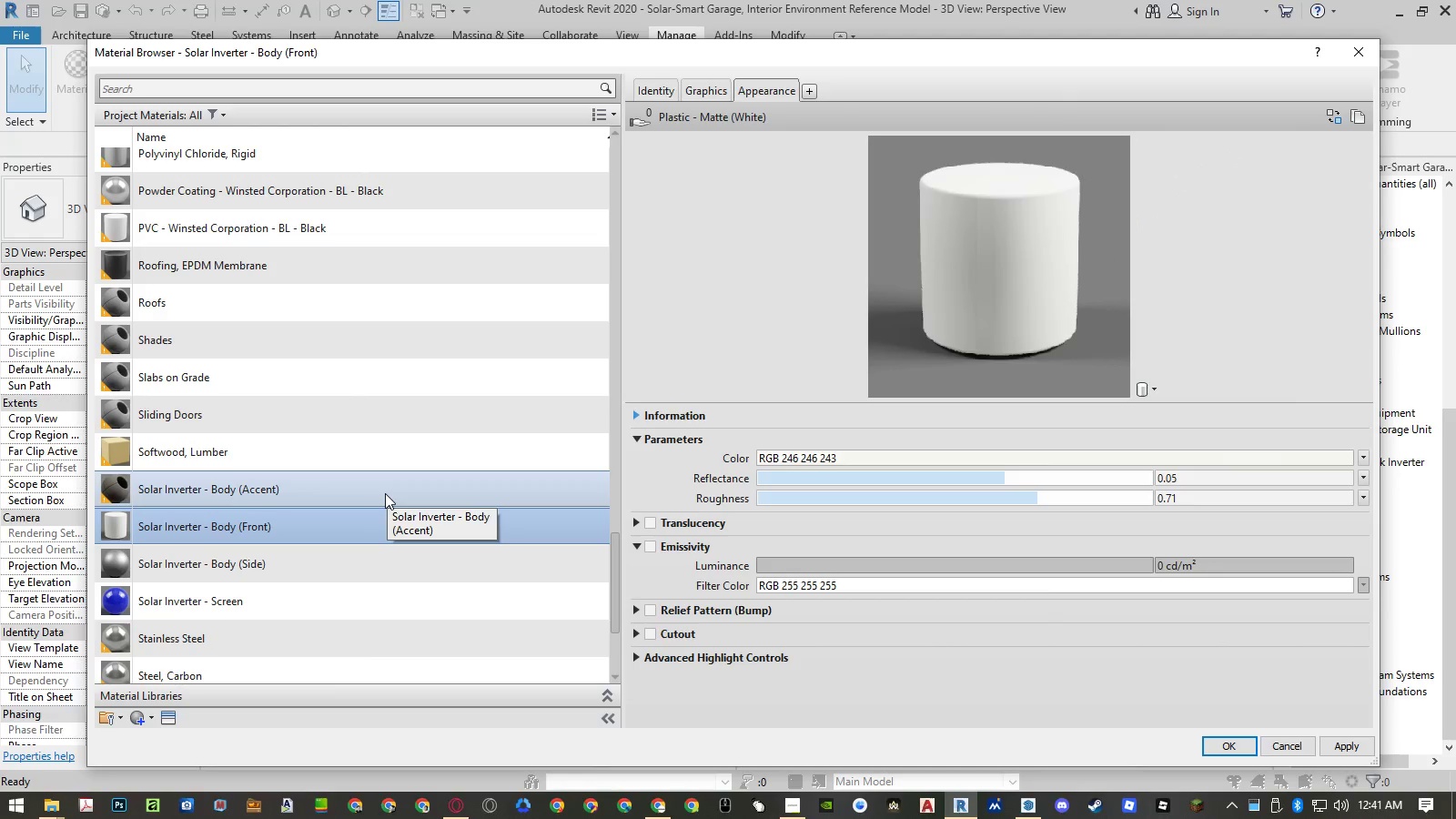 
wait(5.48)
 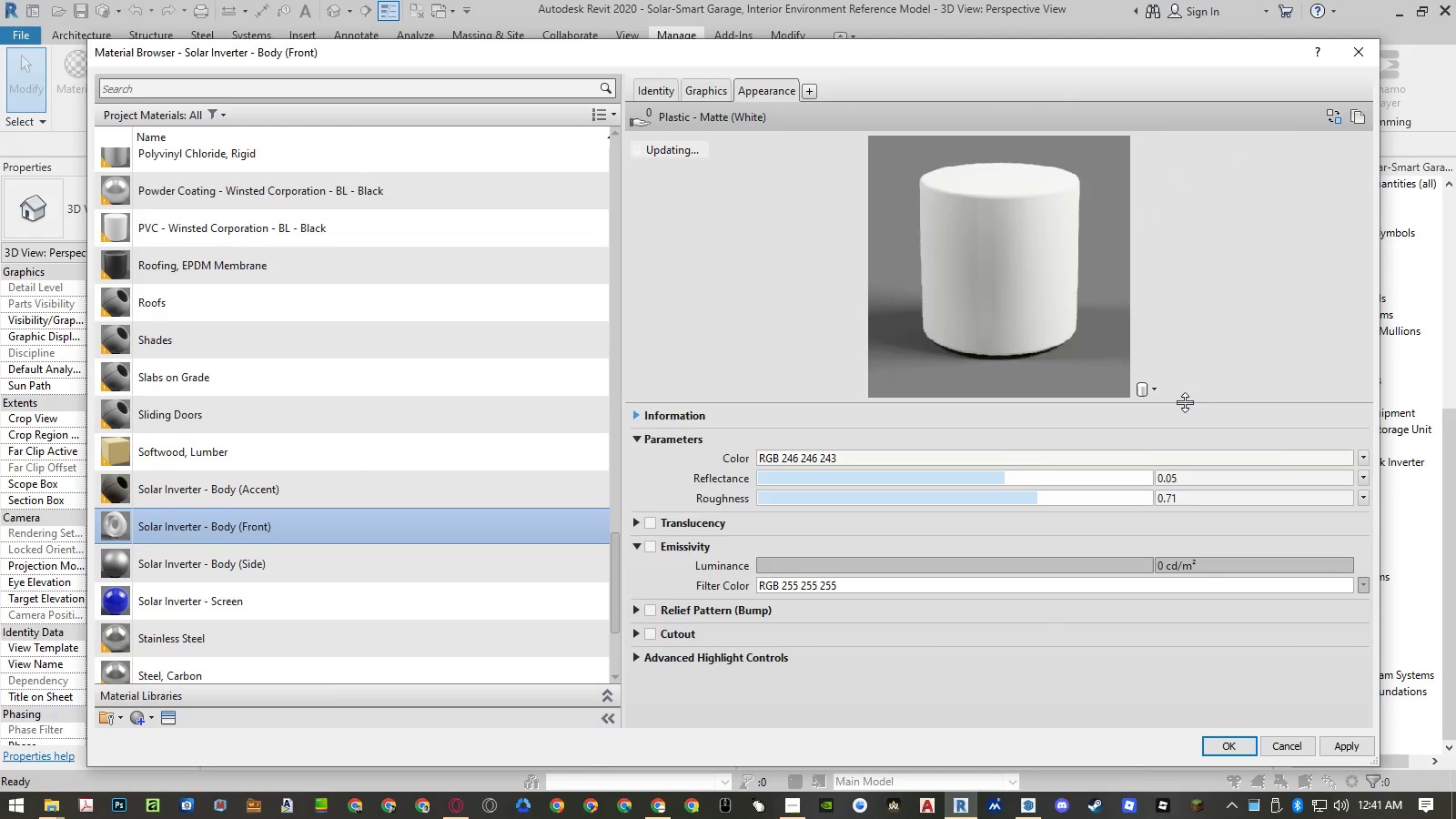 
left_click([385, 493])
 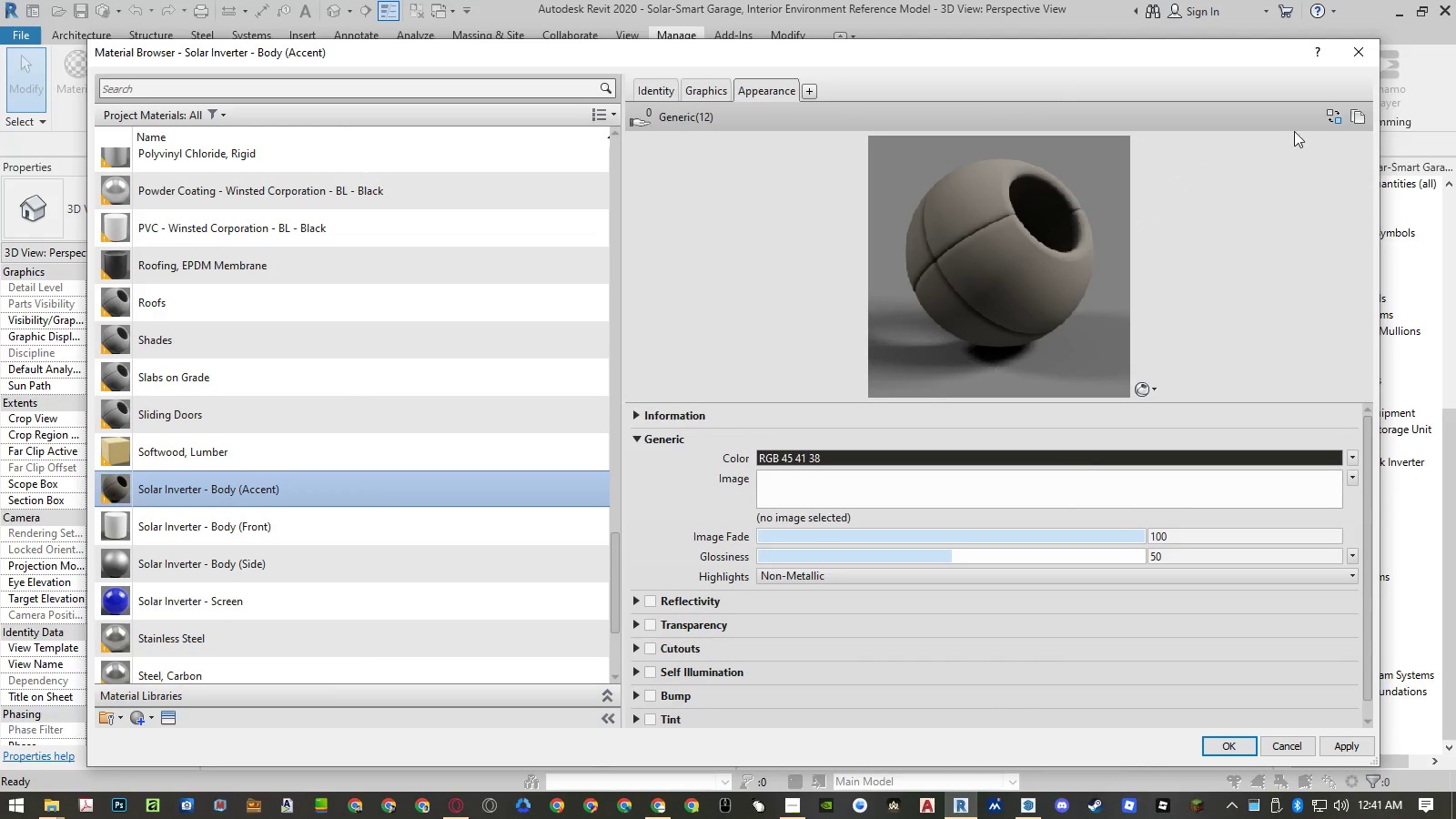 
left_click([1335, 125])
 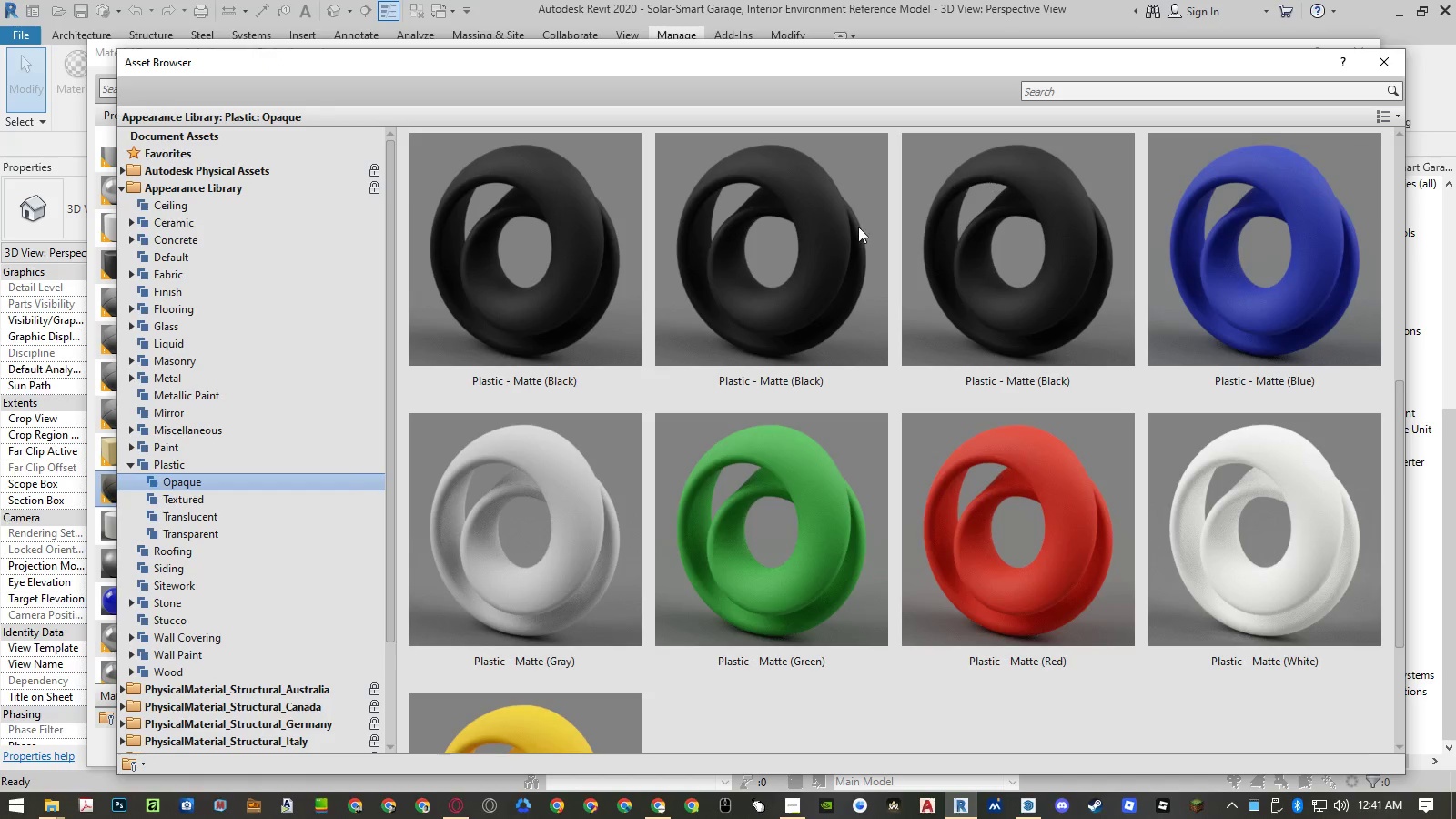 
scroll: coordinate [791, 274], scroll_direction: up, amount: 4.0
 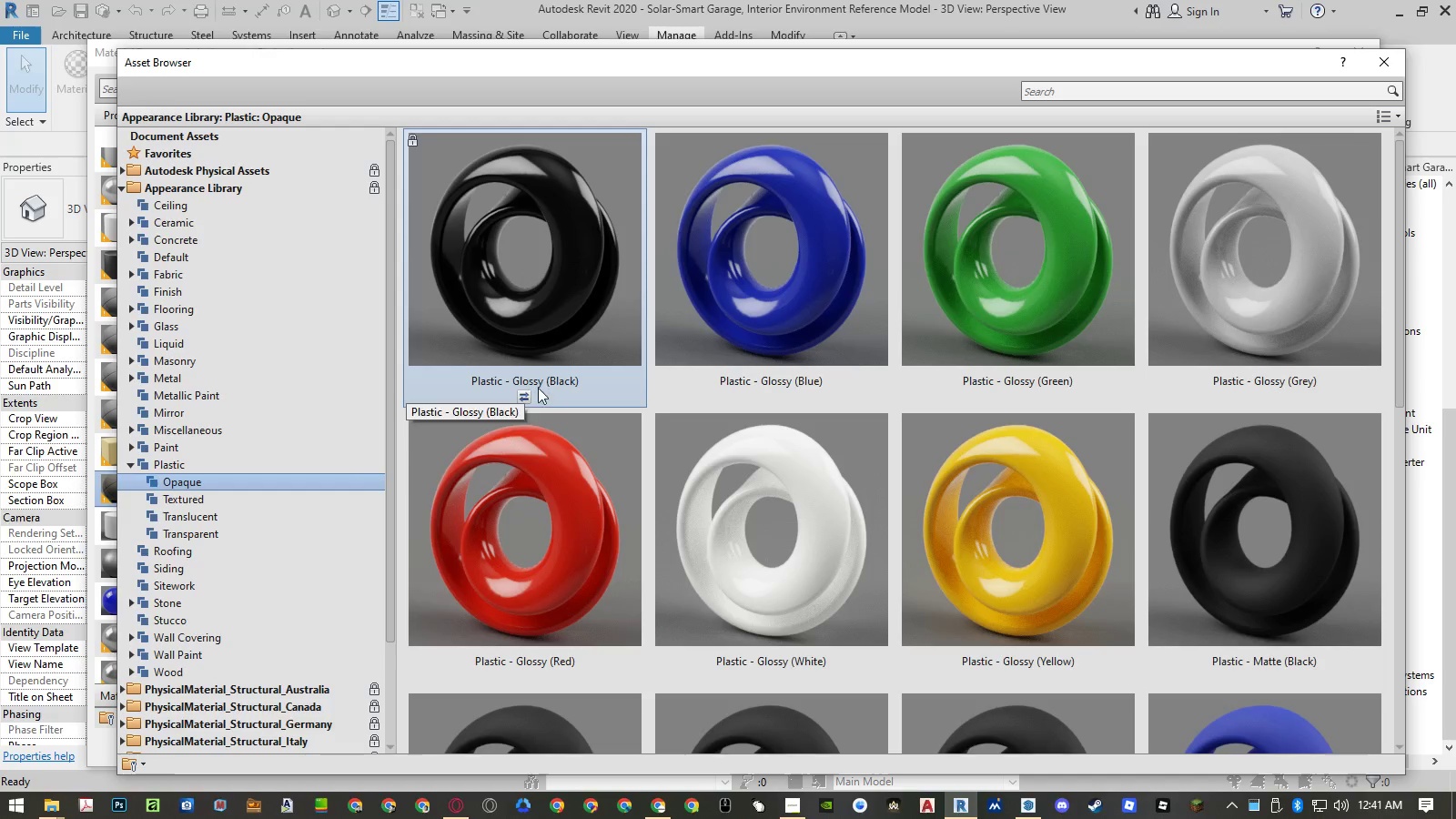 
left_click([527, 396])
 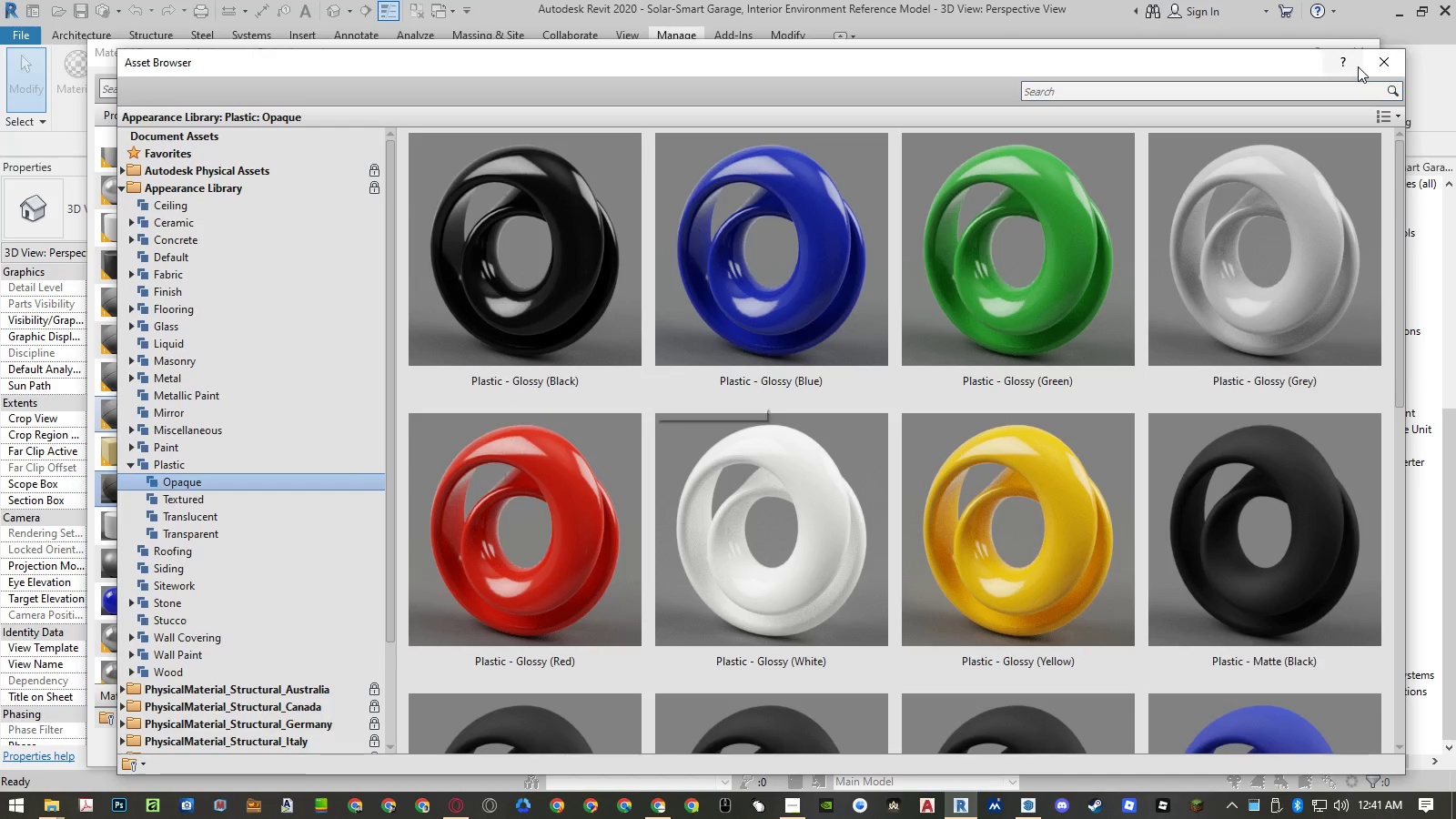 
left_click([1379, 65])
 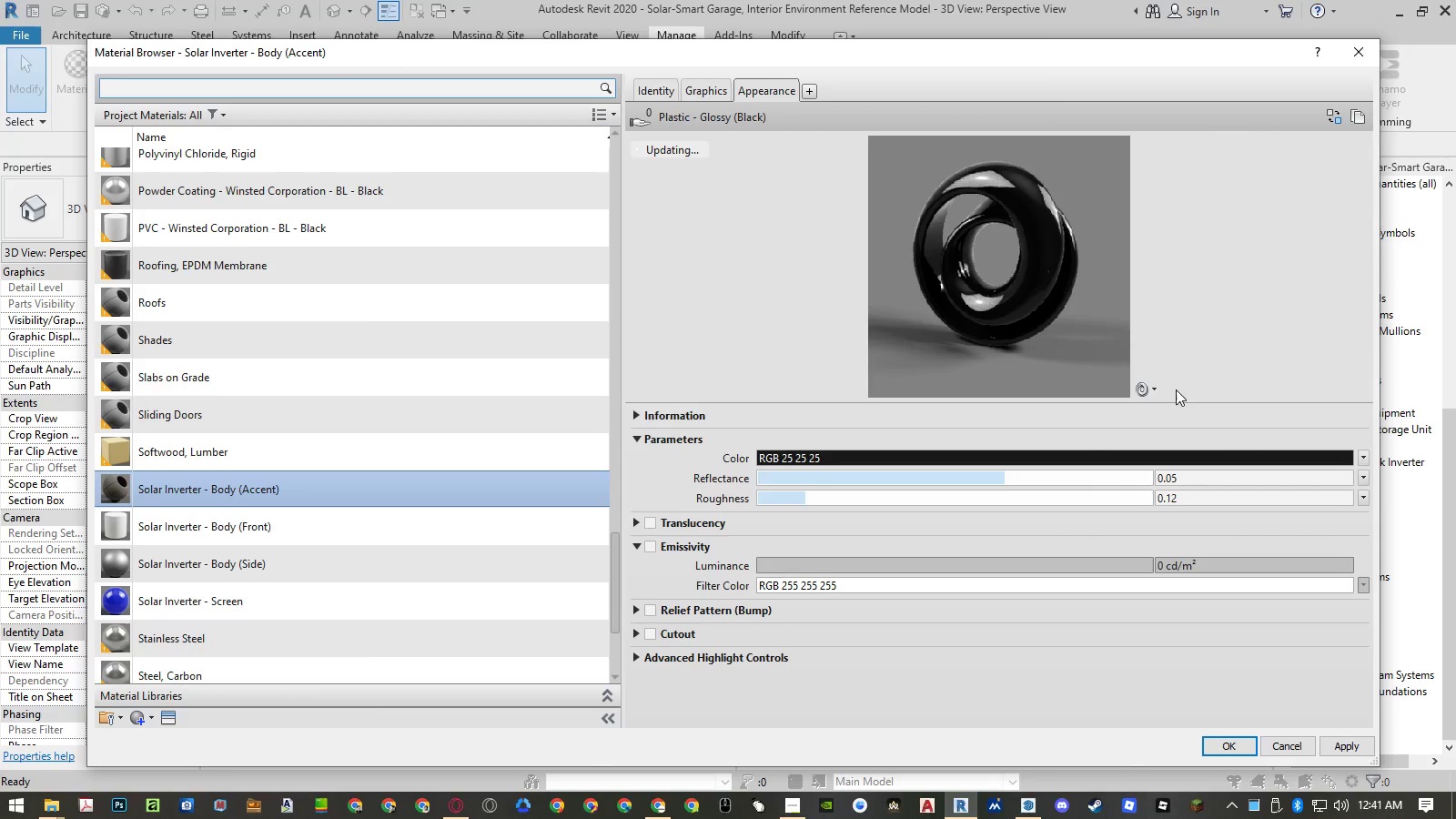 
left_click([1142, 388])
 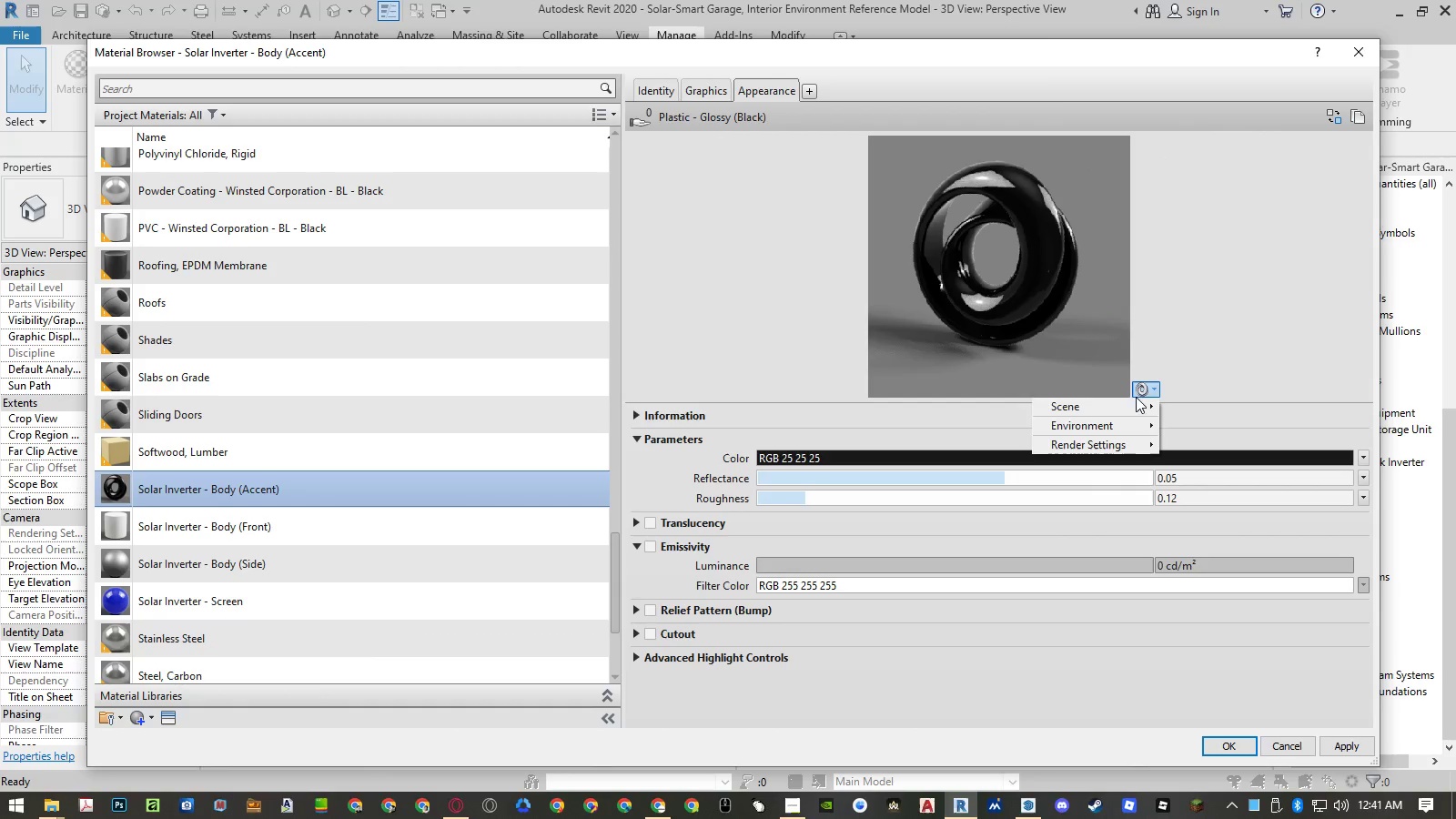 
left_click([1135, 401])
 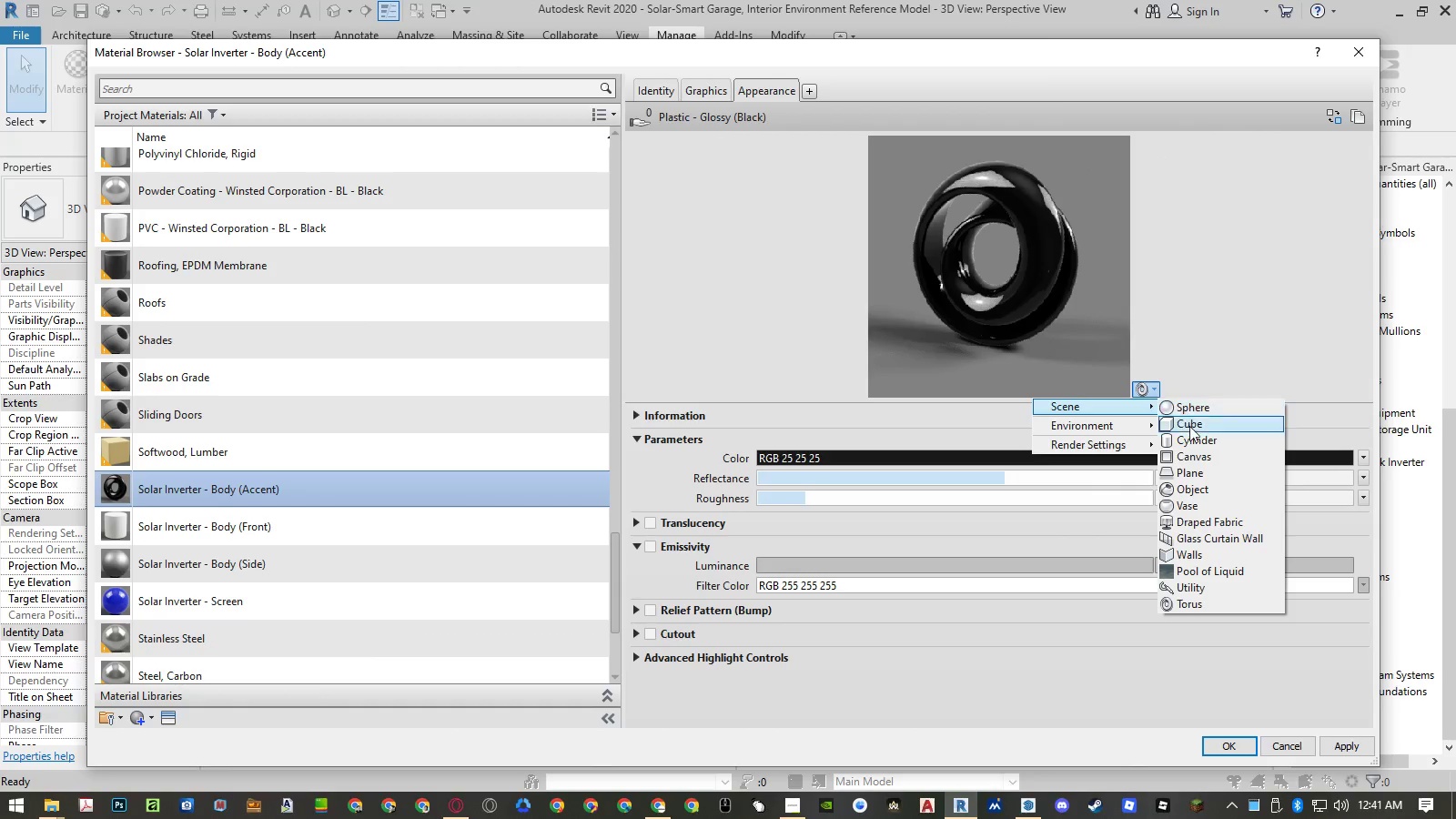 
left_click([1189, 438])
 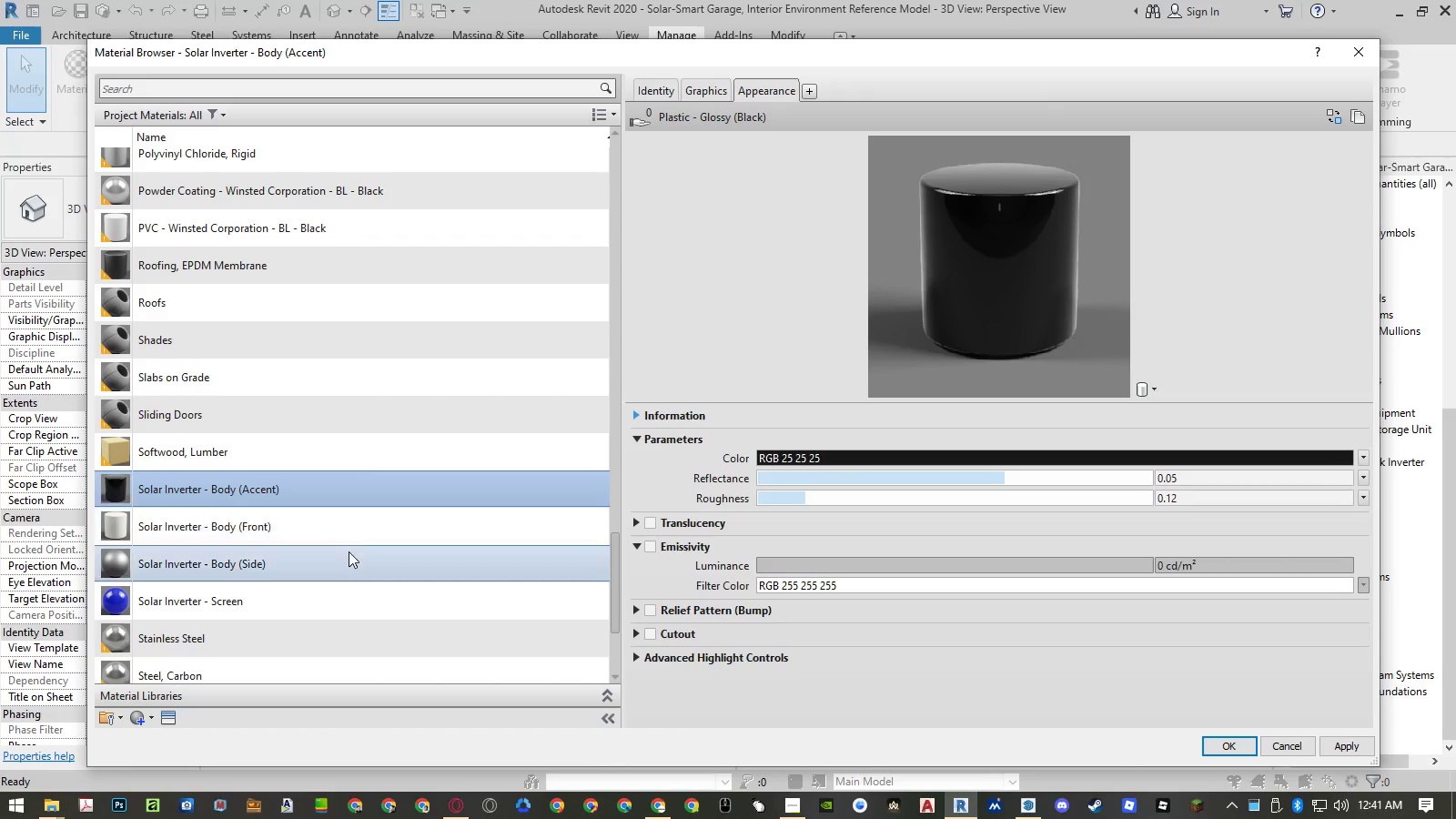 
left_click([346, 560])
 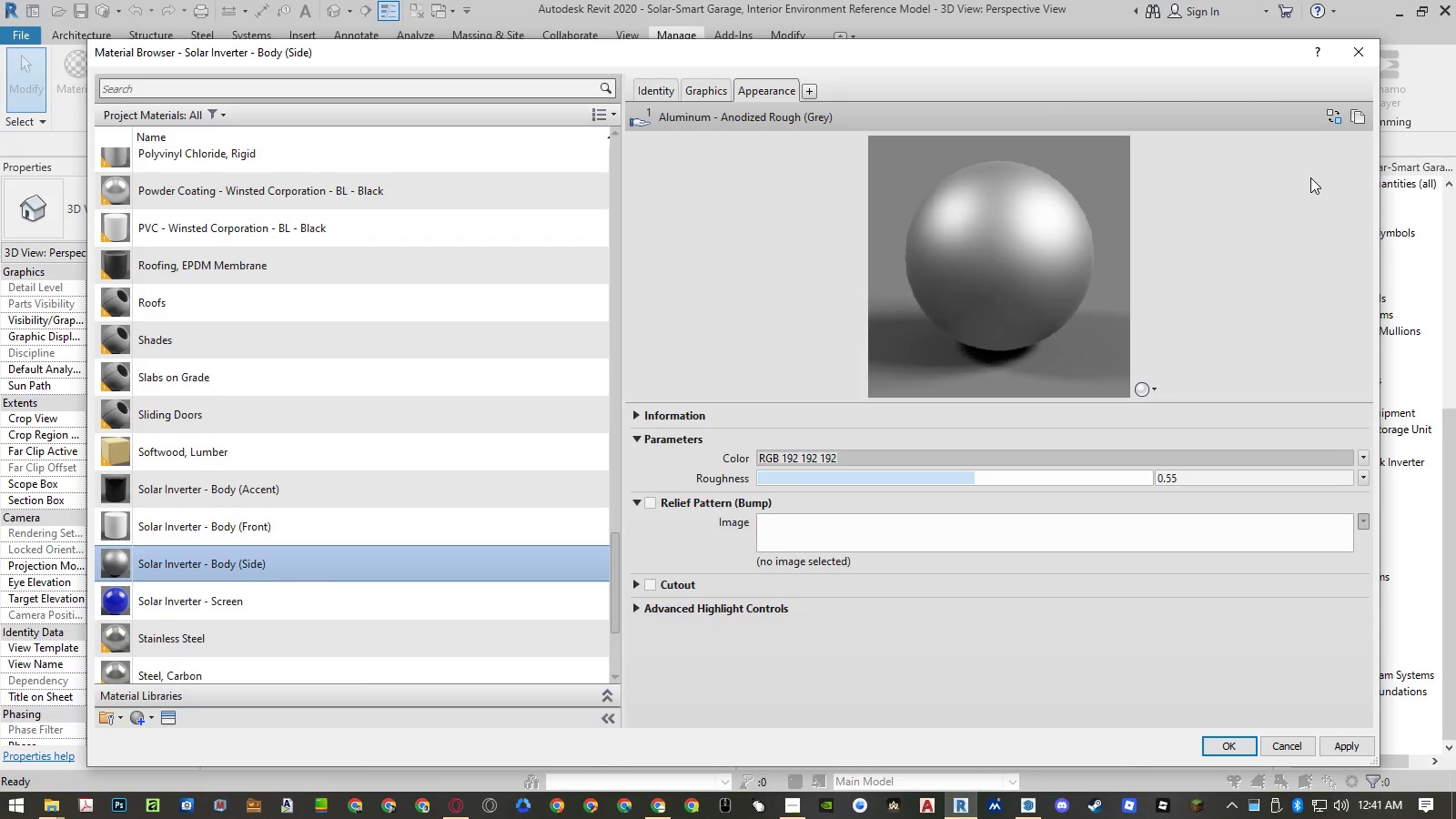 
left_click([1138, 392])
 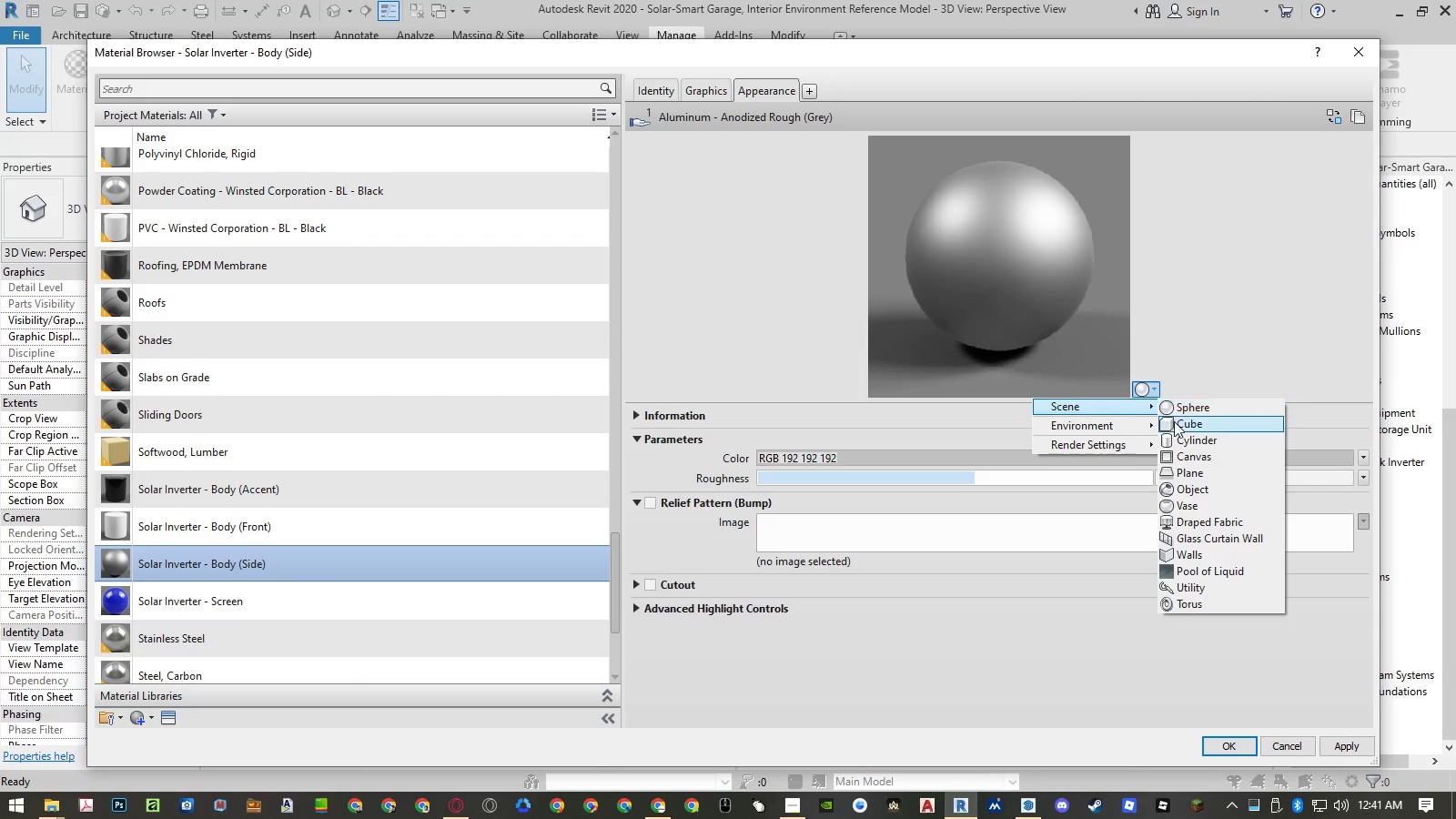 
left_click([1179, 441])
 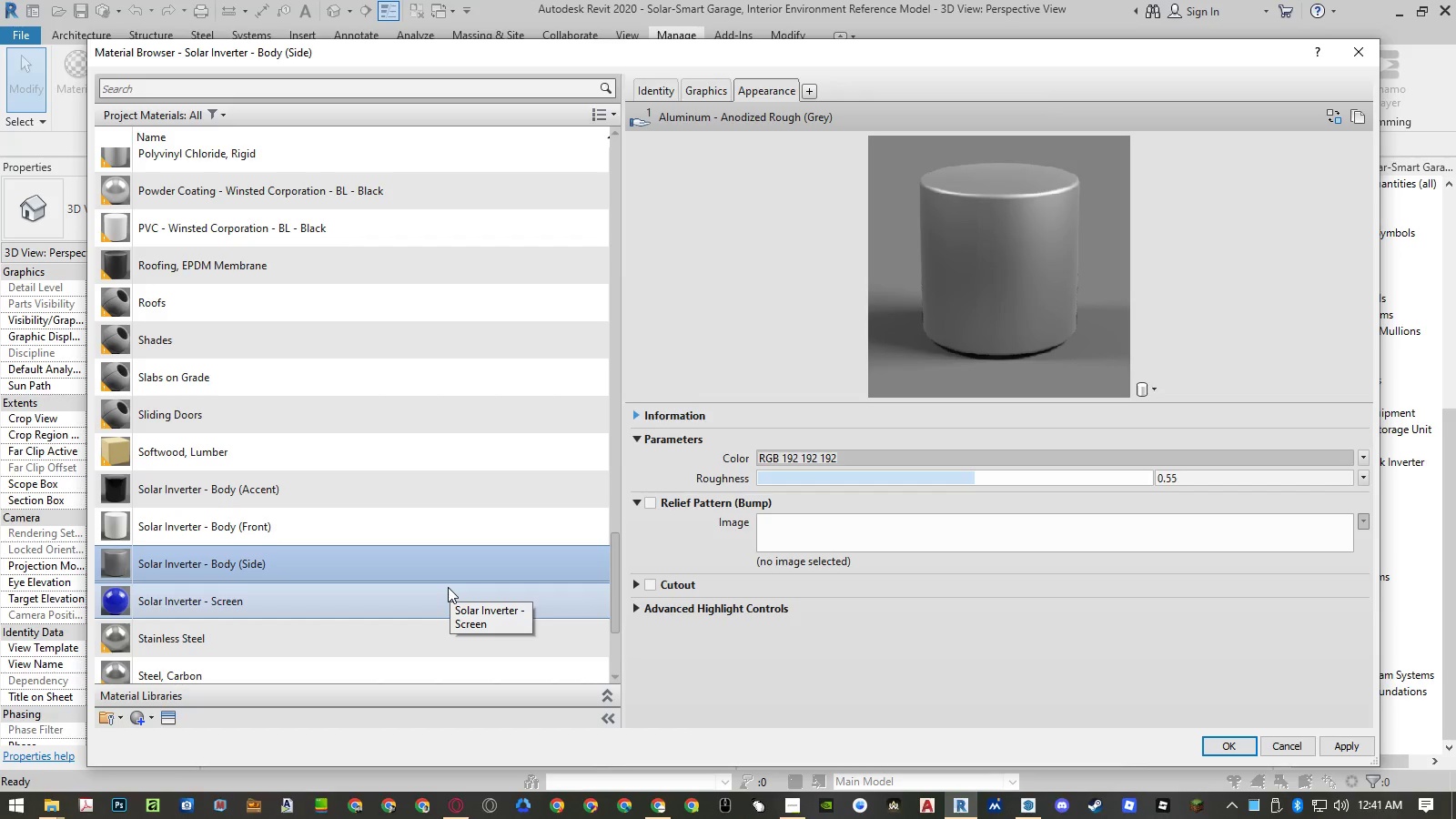 
wait(5.42)
 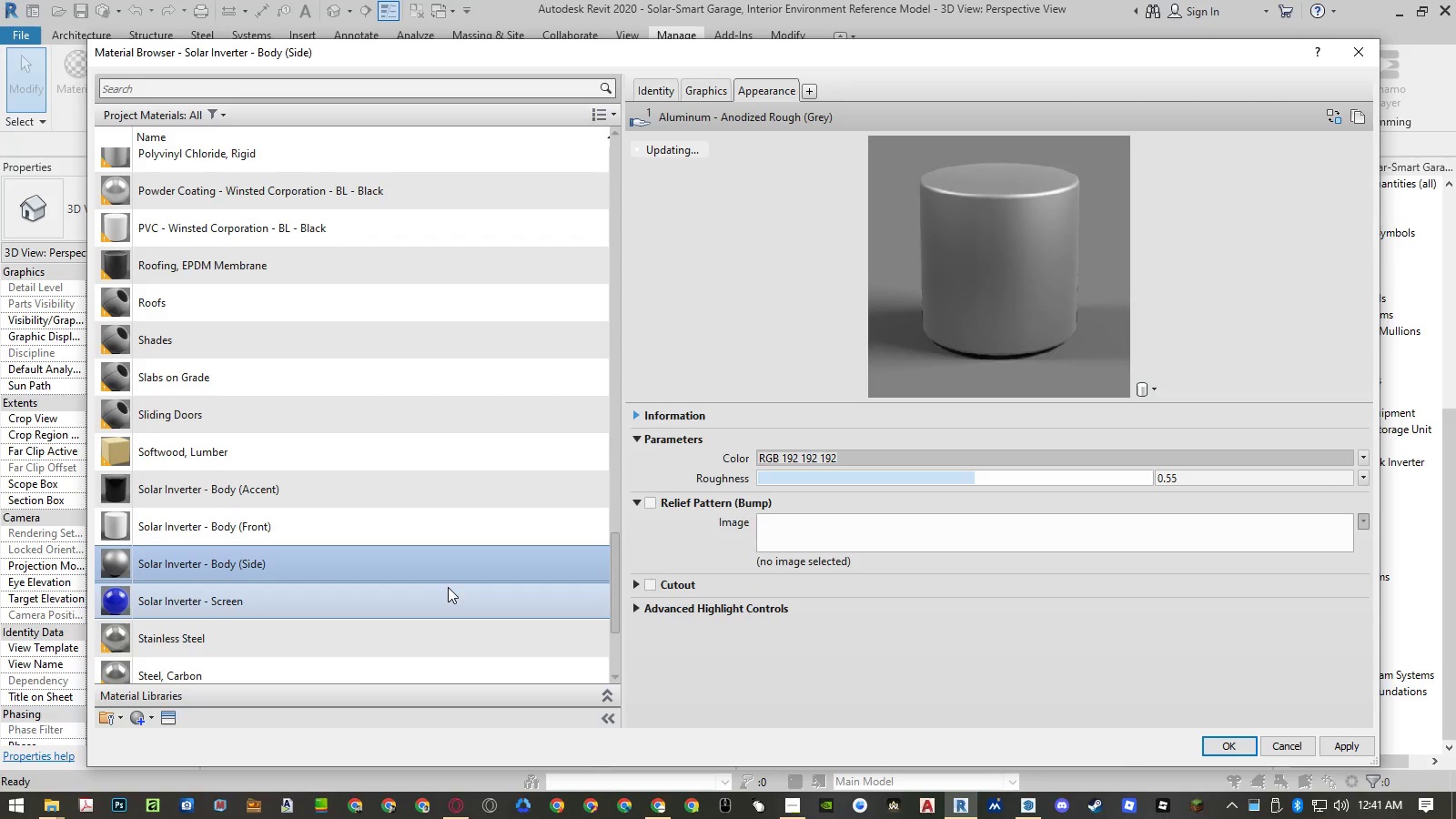 
left_click([448, 587])
 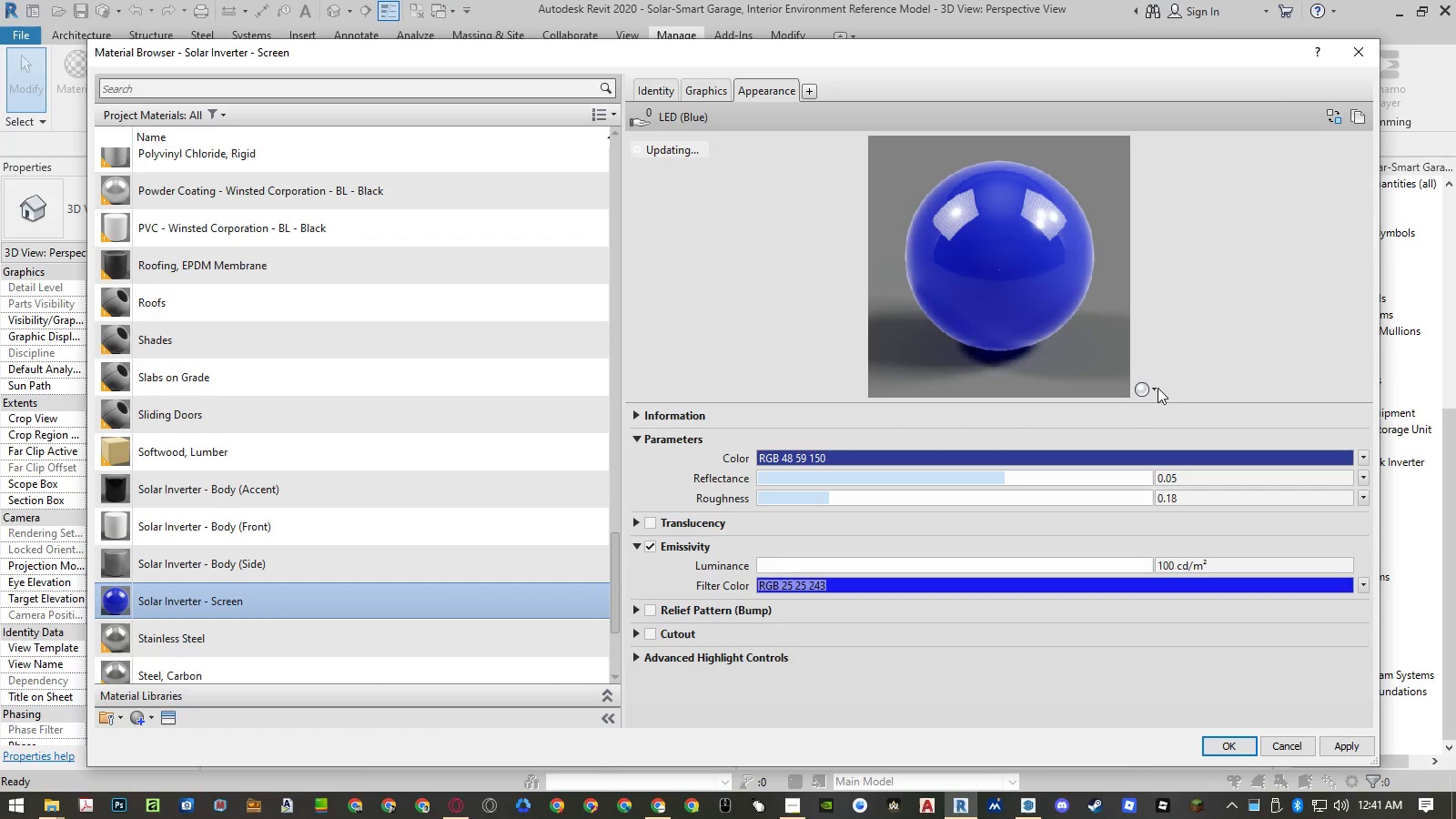 
left_click([1151, 392])
 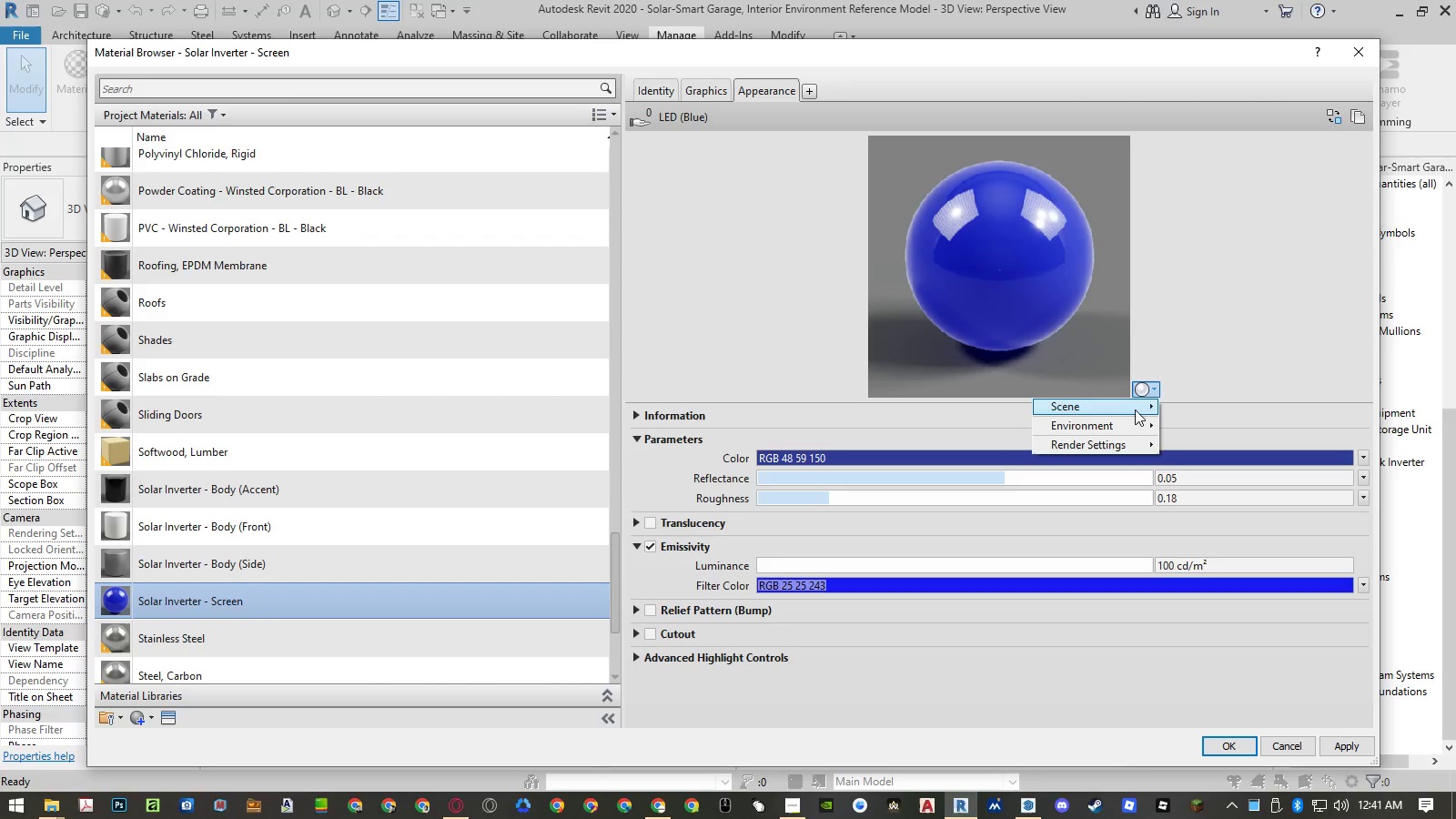 
left_click([1135, 410])
 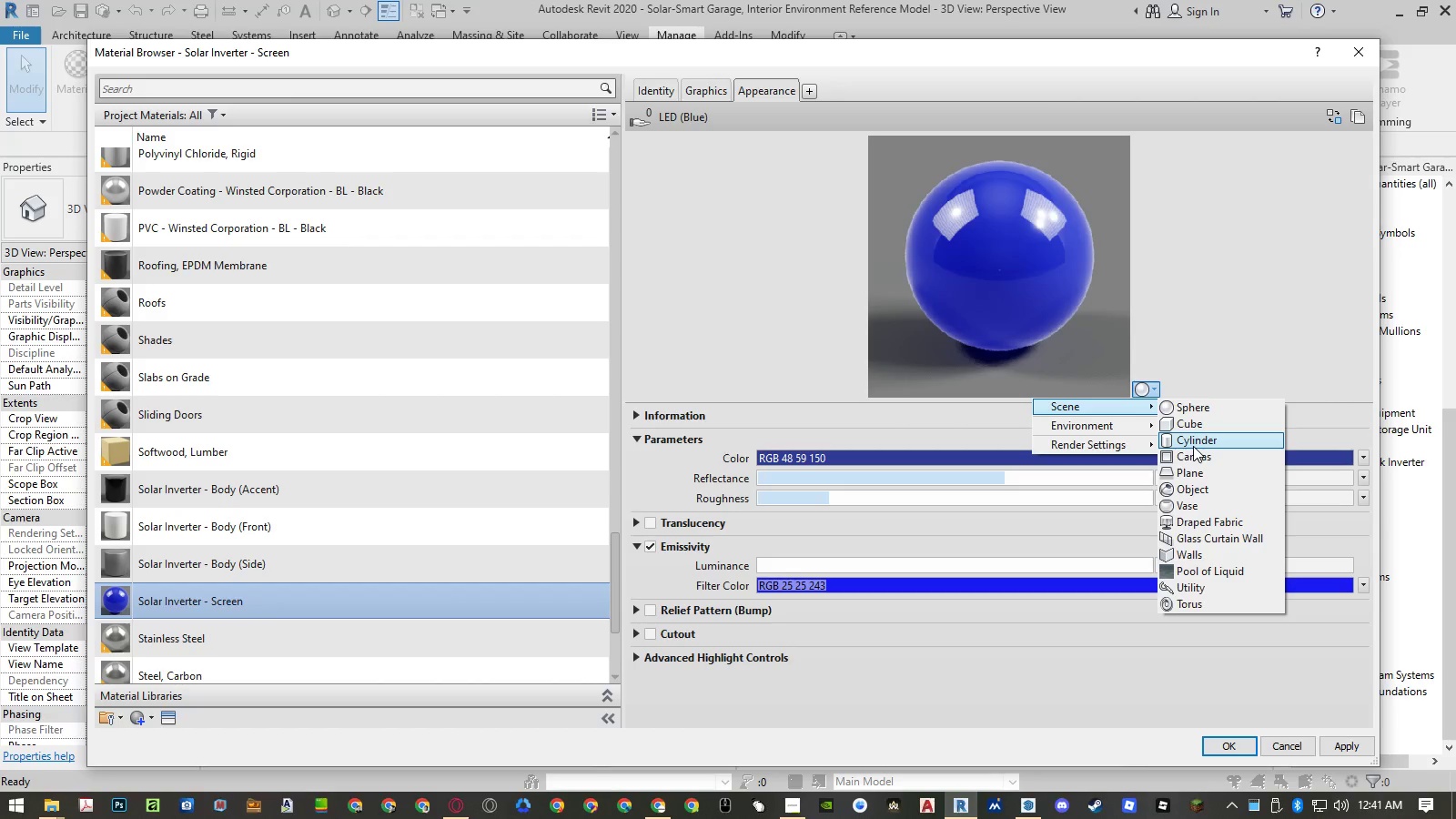 
left_click([1193, 446])
 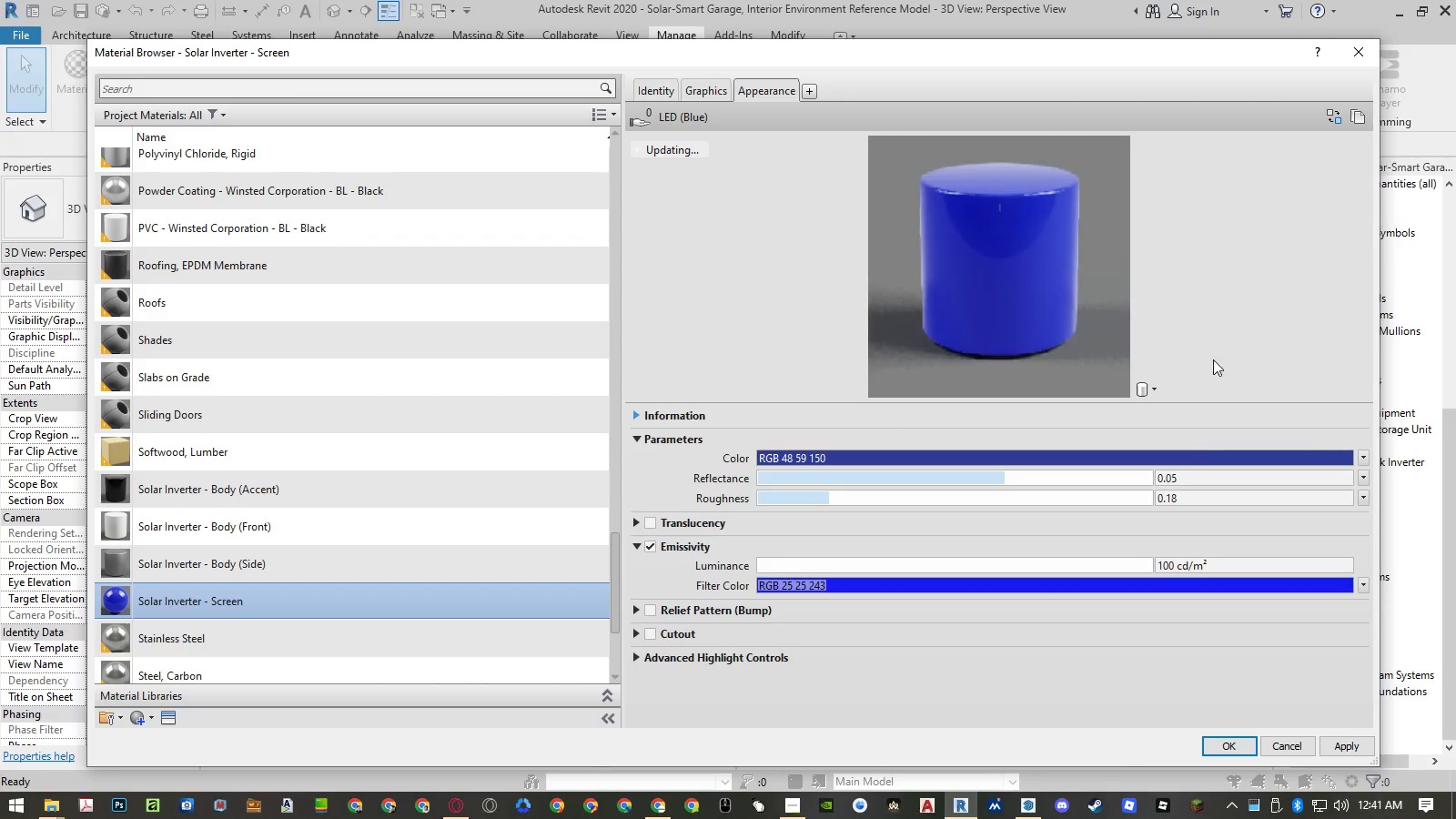 
mouse_move([1219, 295])
 